 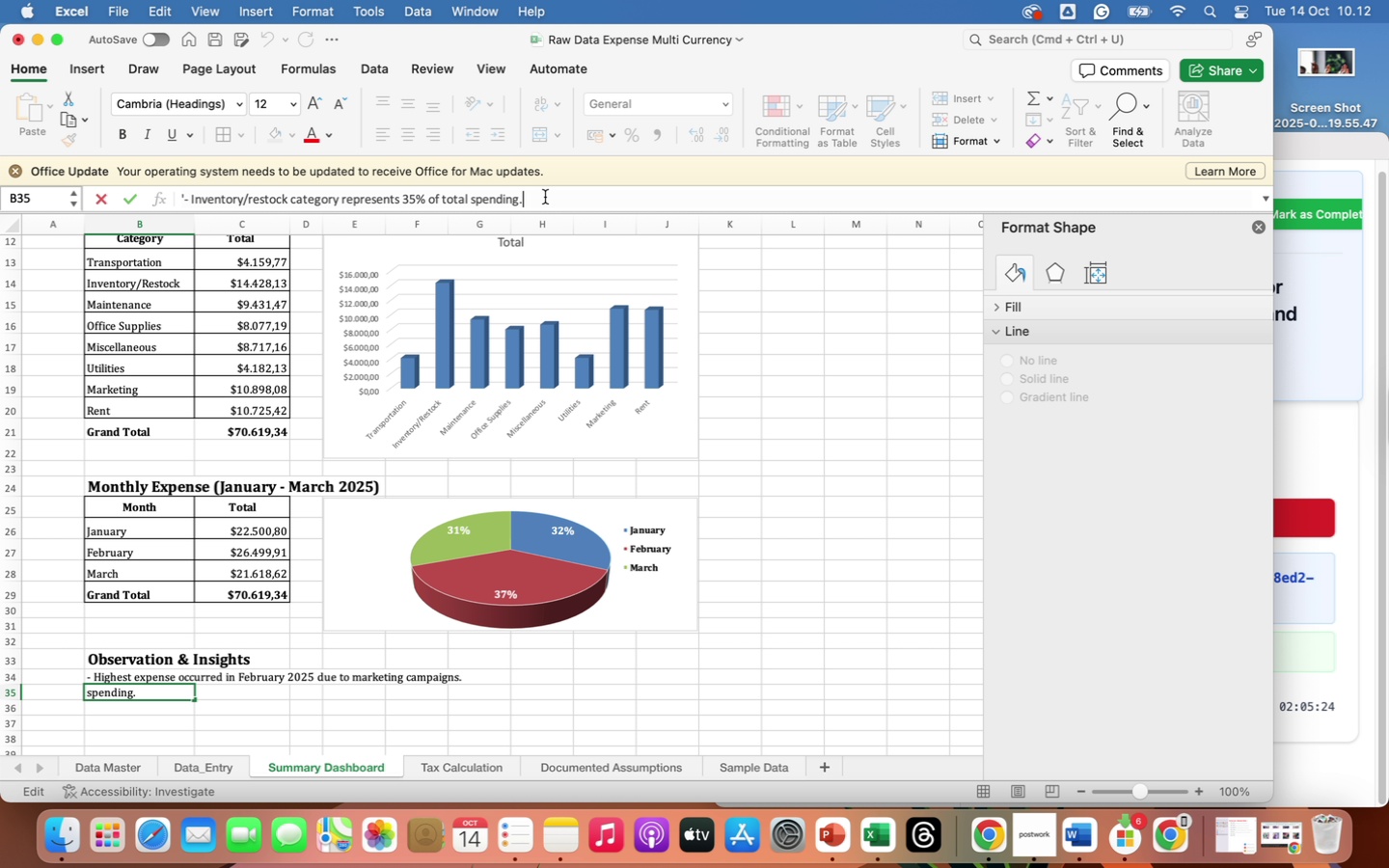 
key(Enter)
 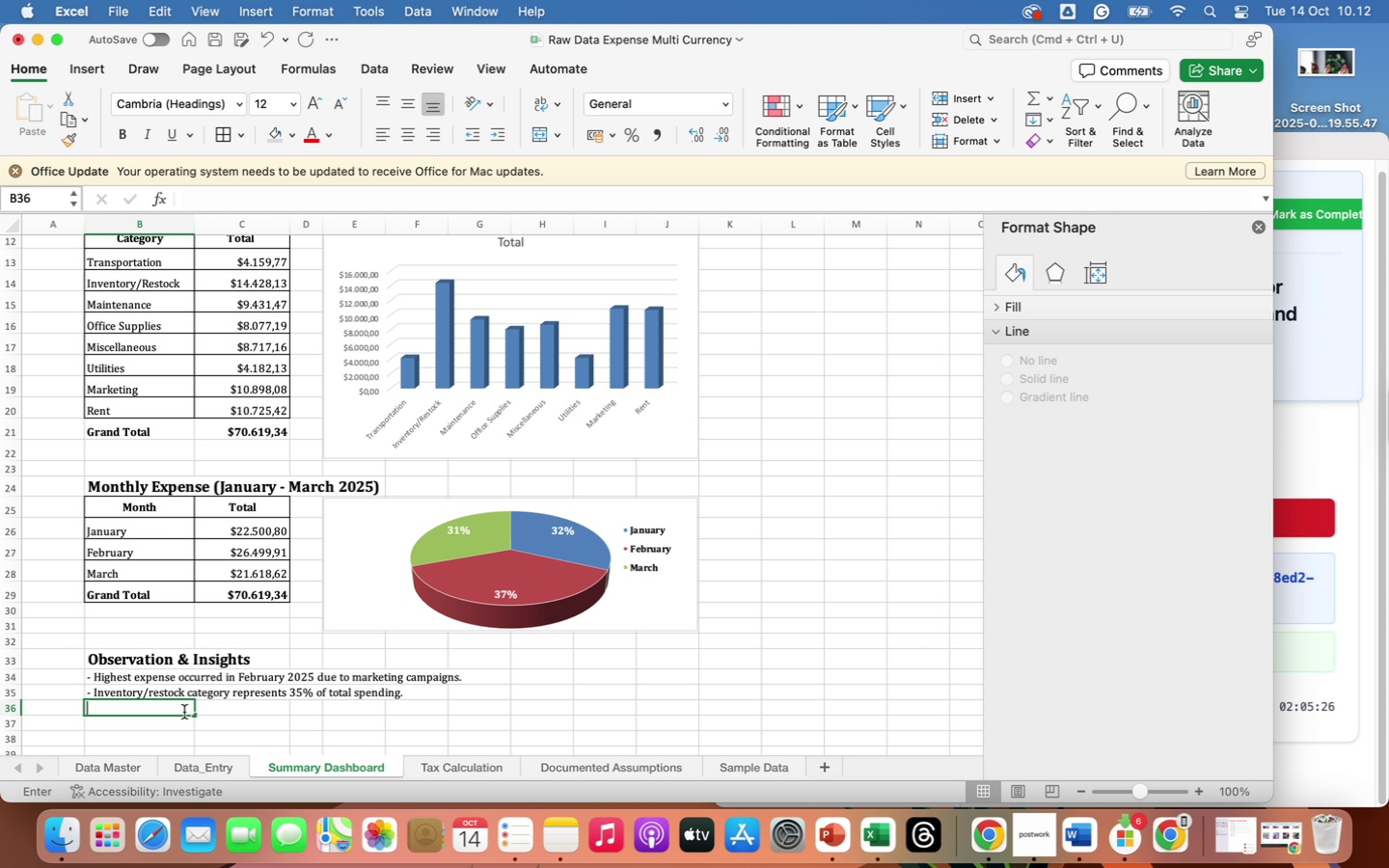 
type('- Overall spending increased 12% month-over mont)
key(Backspace)
key(Backspace)
key(Backspace)
key(Backspace)
key(Backspace)
type(-month)
 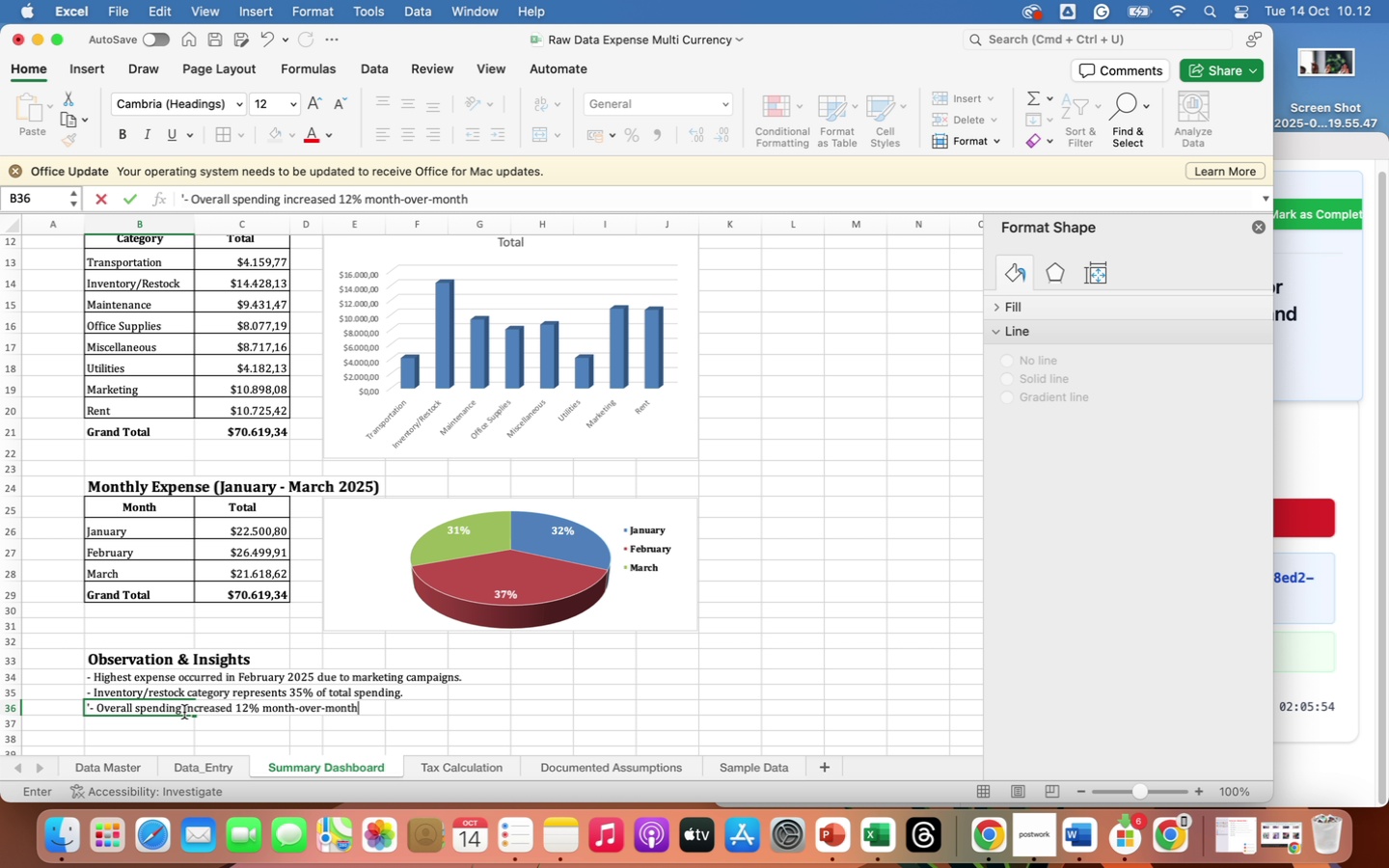 
wait(8.01)
 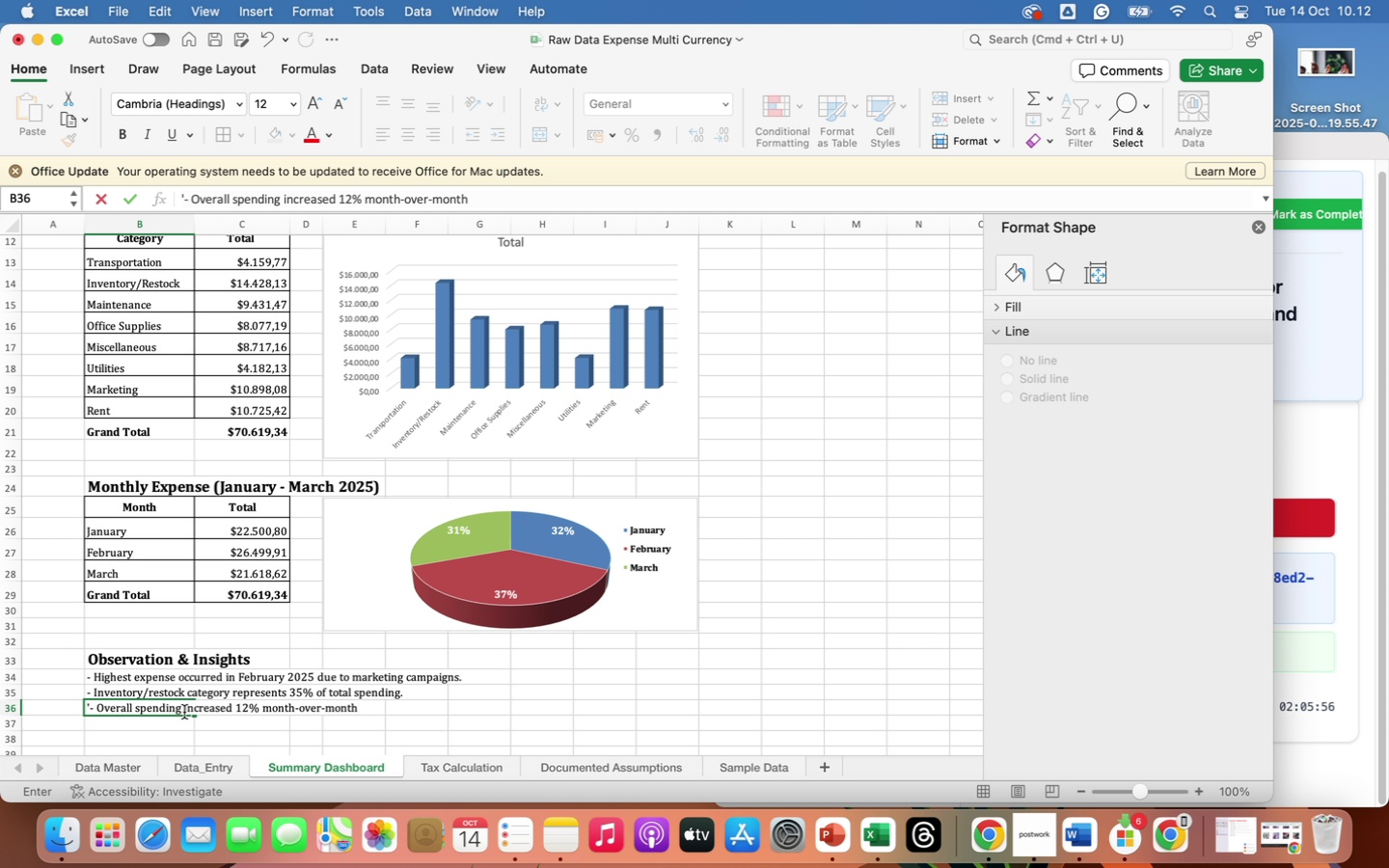 
key(Period)
 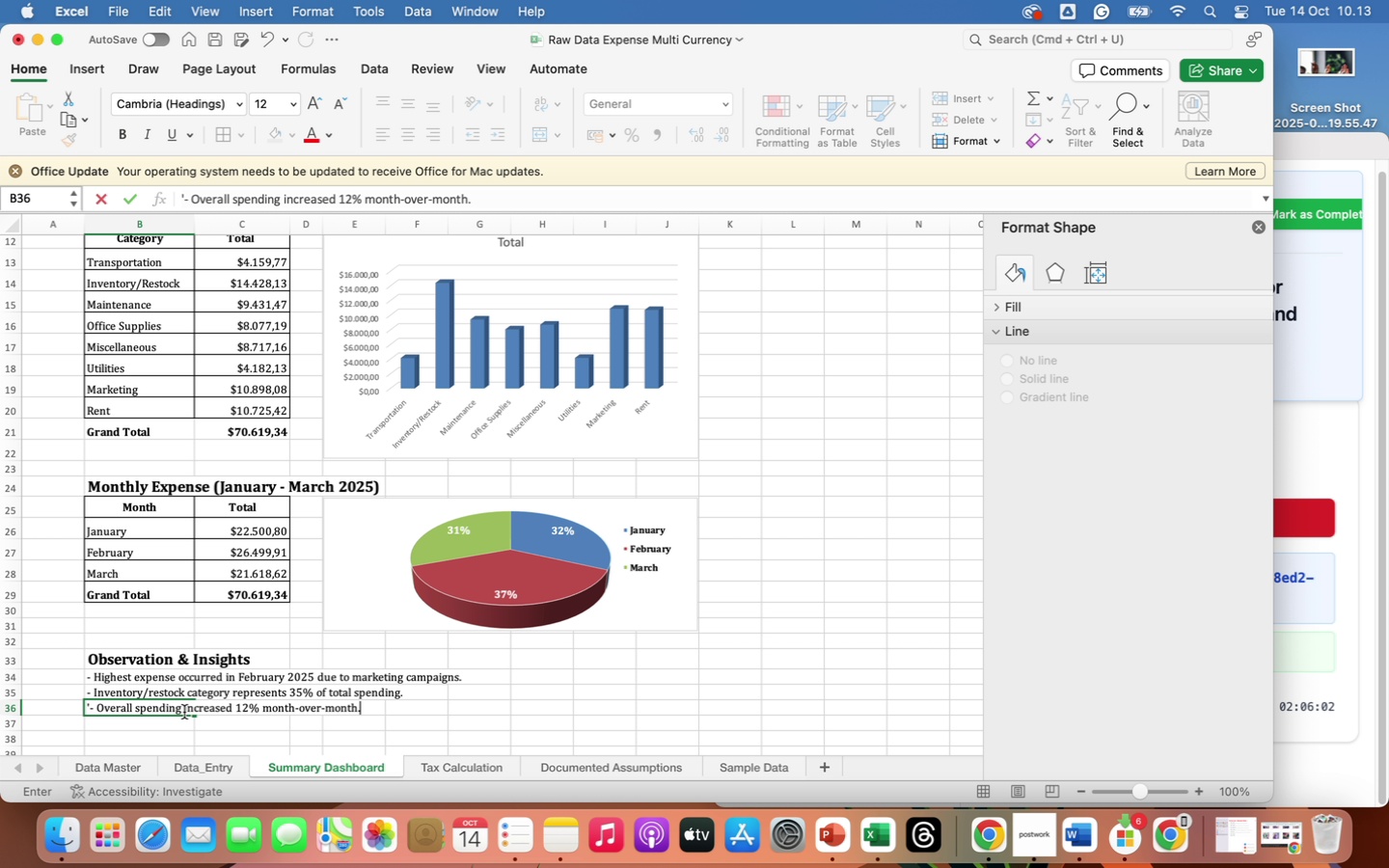 
key(Enter)
 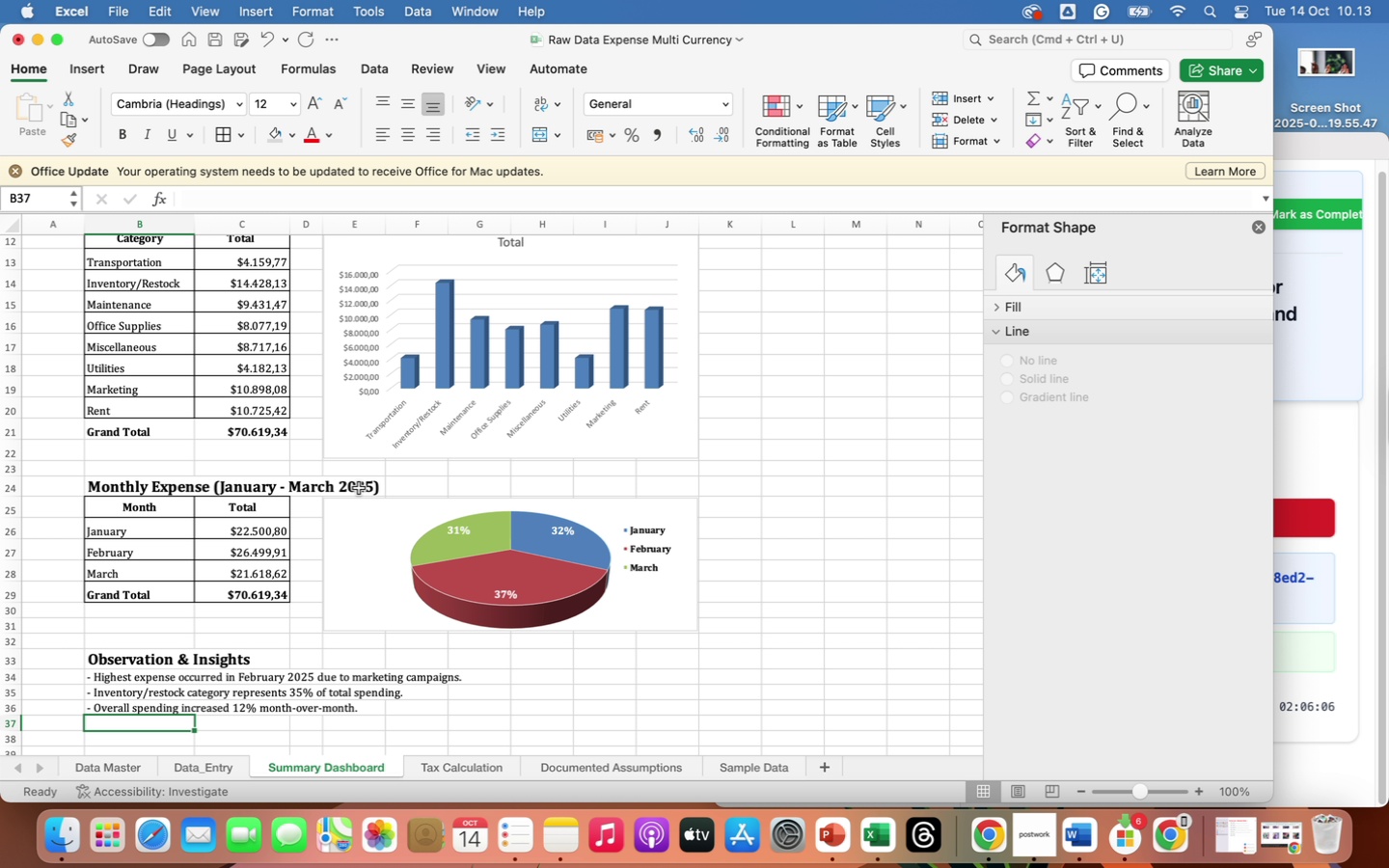 
wait(5.34)
 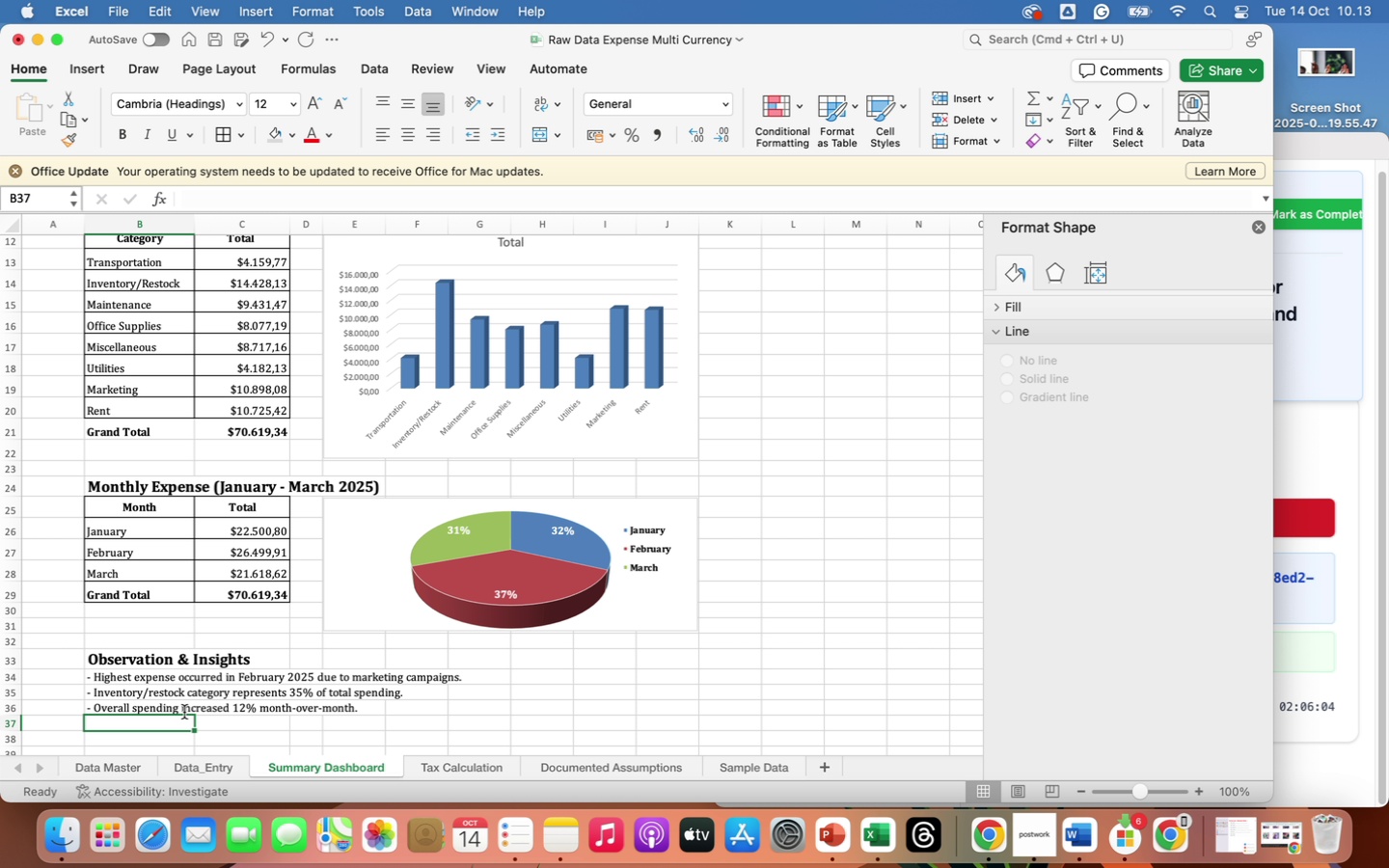 
left_click_drag(start_coordinate=[175, 508], to_coordinate=[226, 509])
 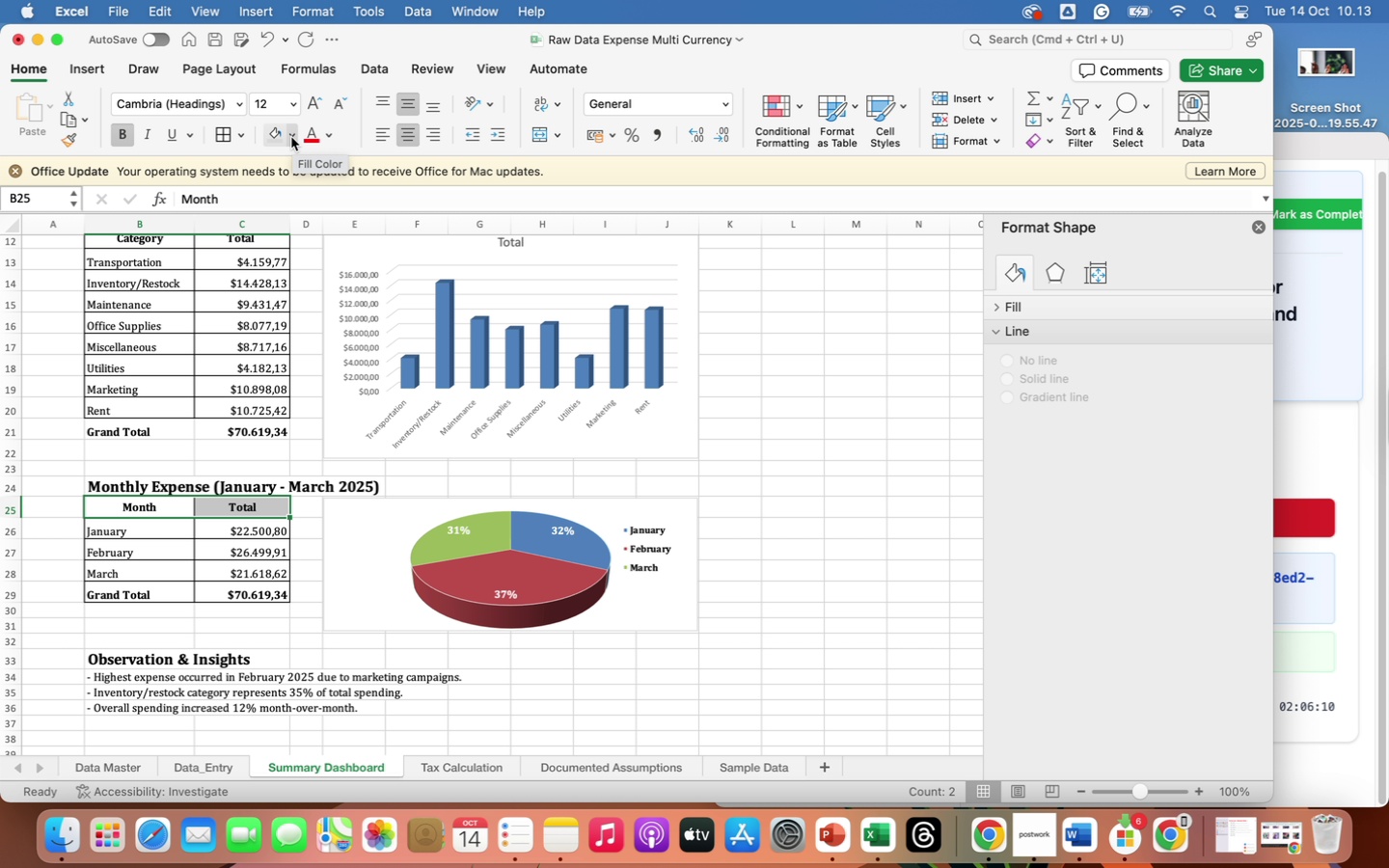 
left_click([291, 137])
 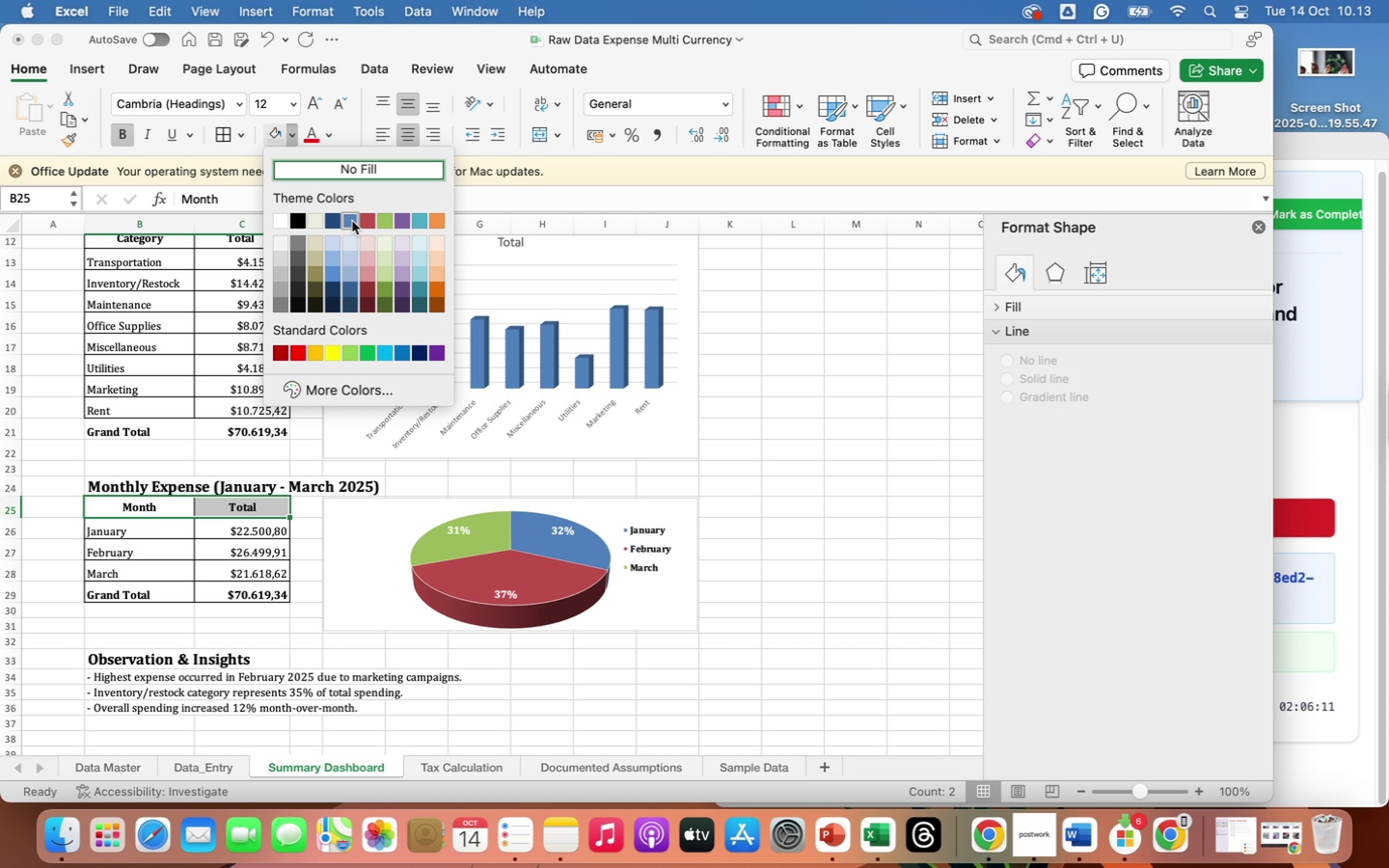 
left_click([352, 222])
 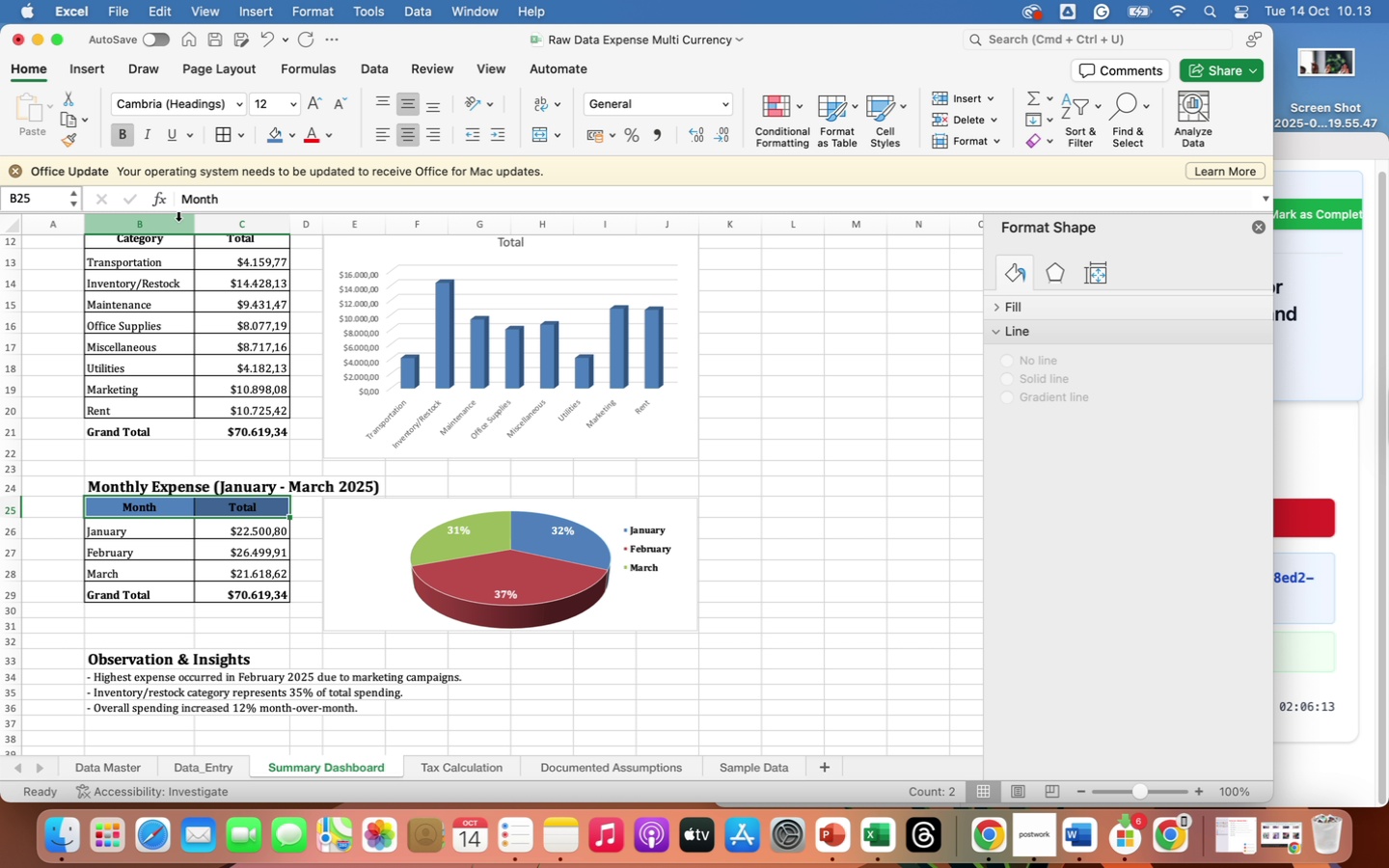 
scroll: coordinate [174, 369], scroll_direction: up, amount: 55.0
 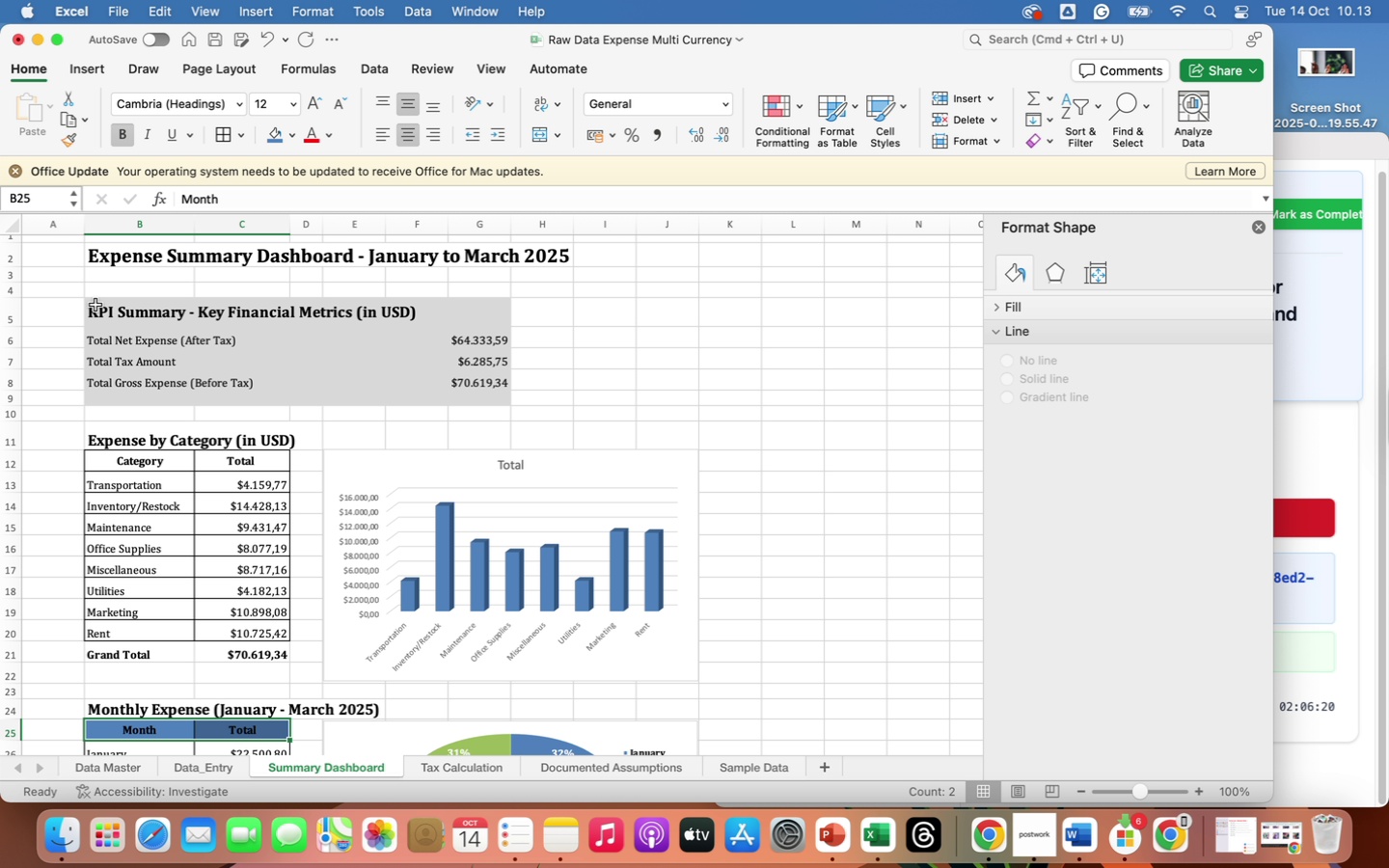 
wait(5.74)
 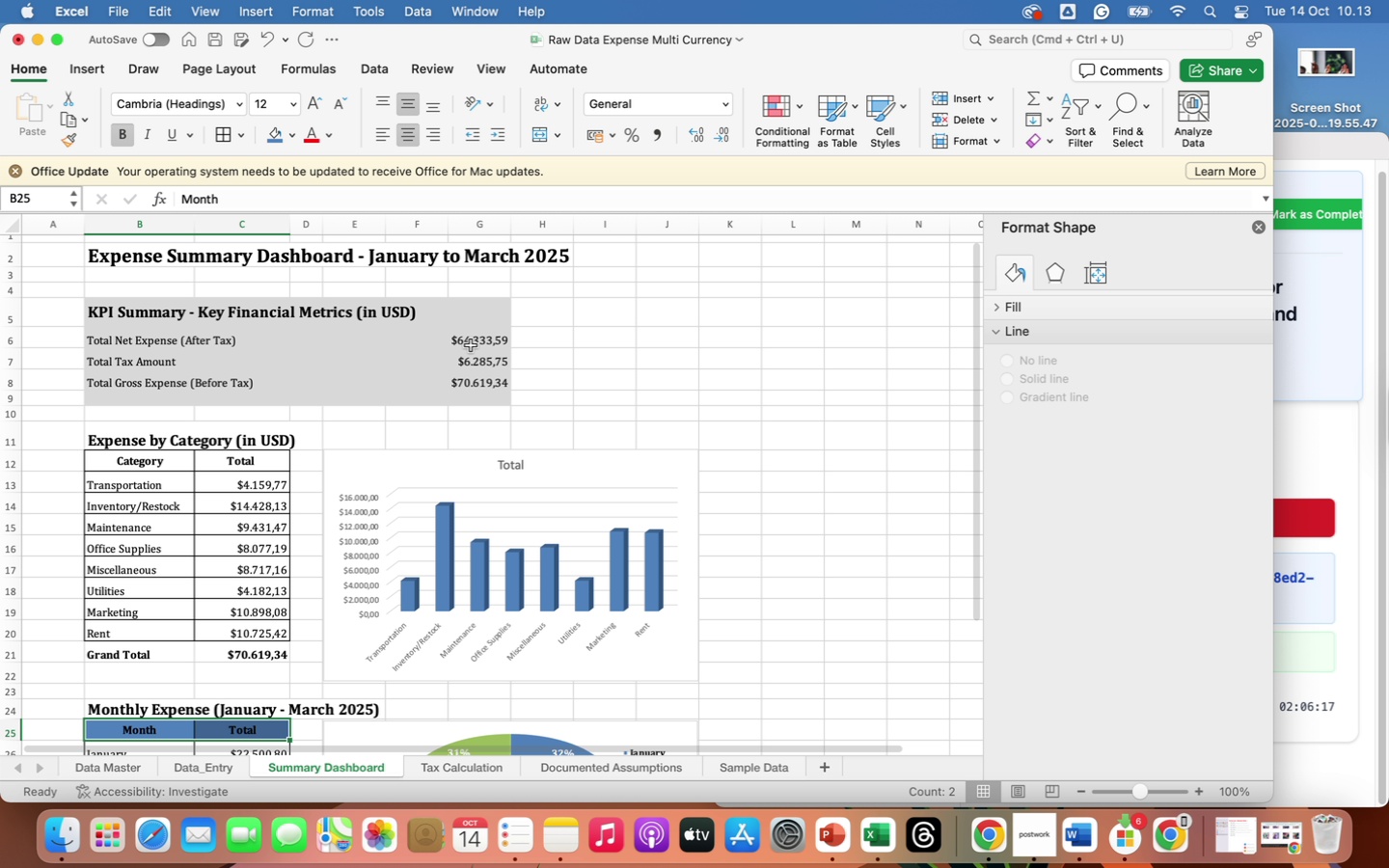 
left_click_drag(start_coordinate=[94, 312], to_coordinate=[685, 318])
 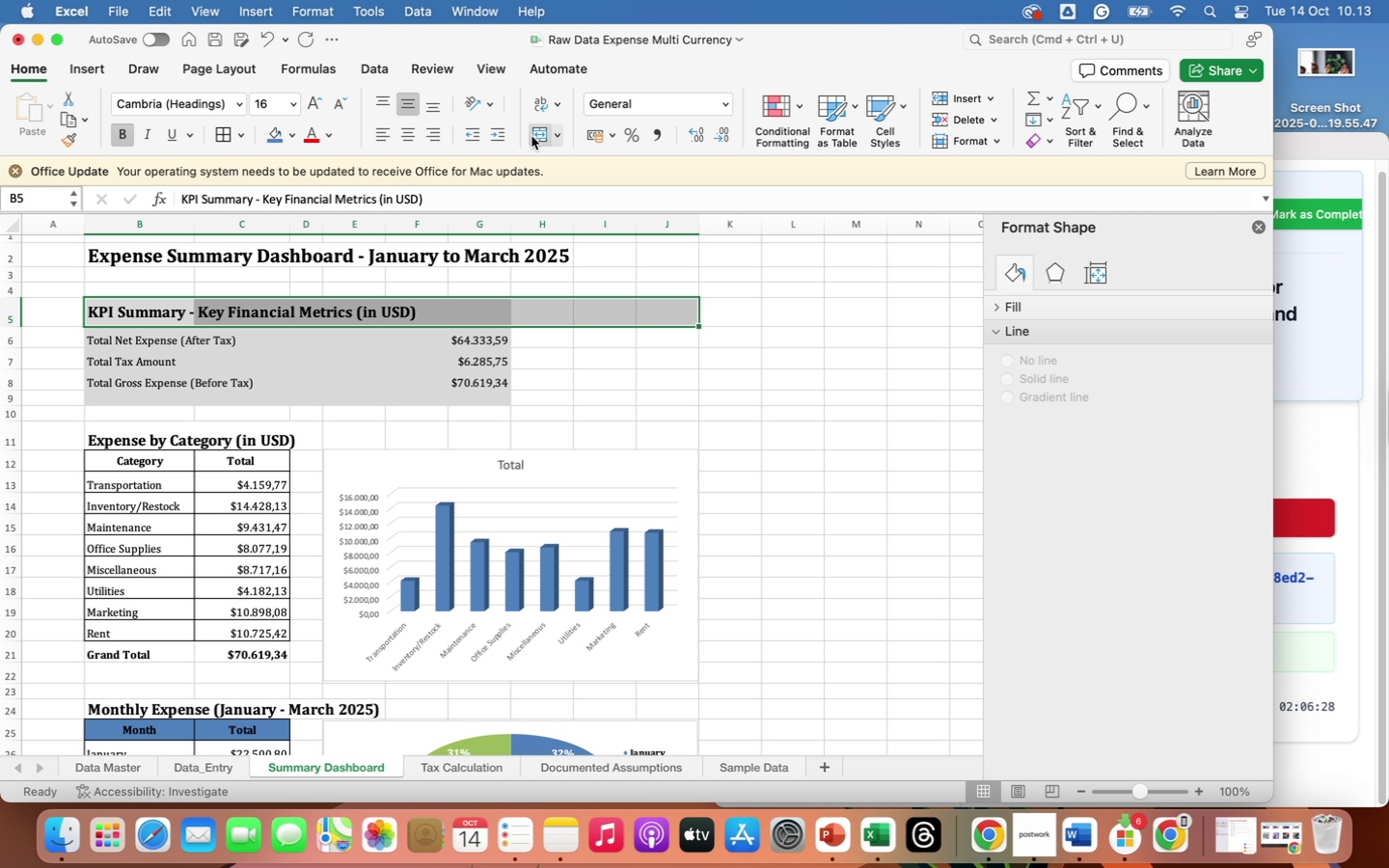 
left_click([538, 137])
 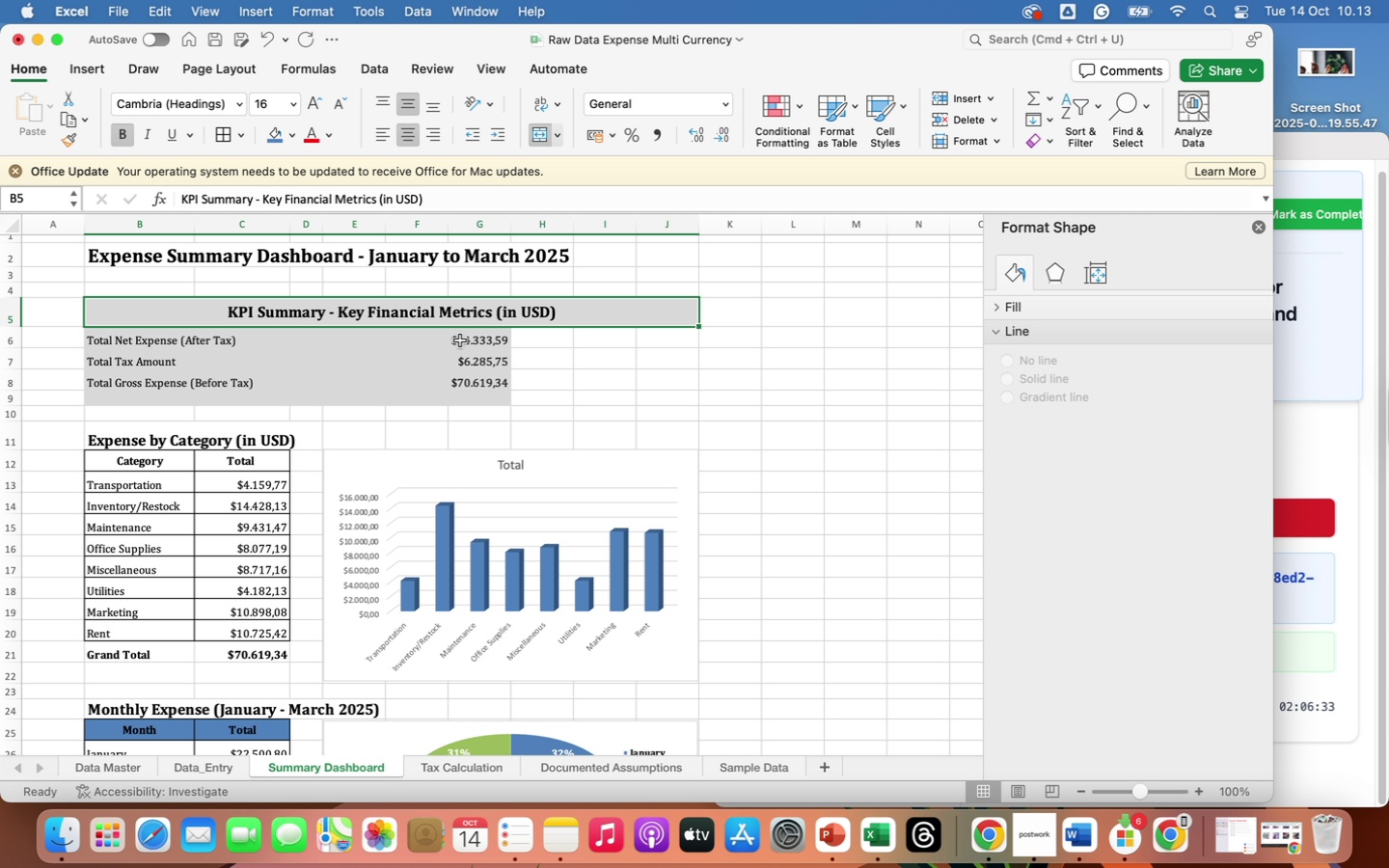 
wait(5.43)
 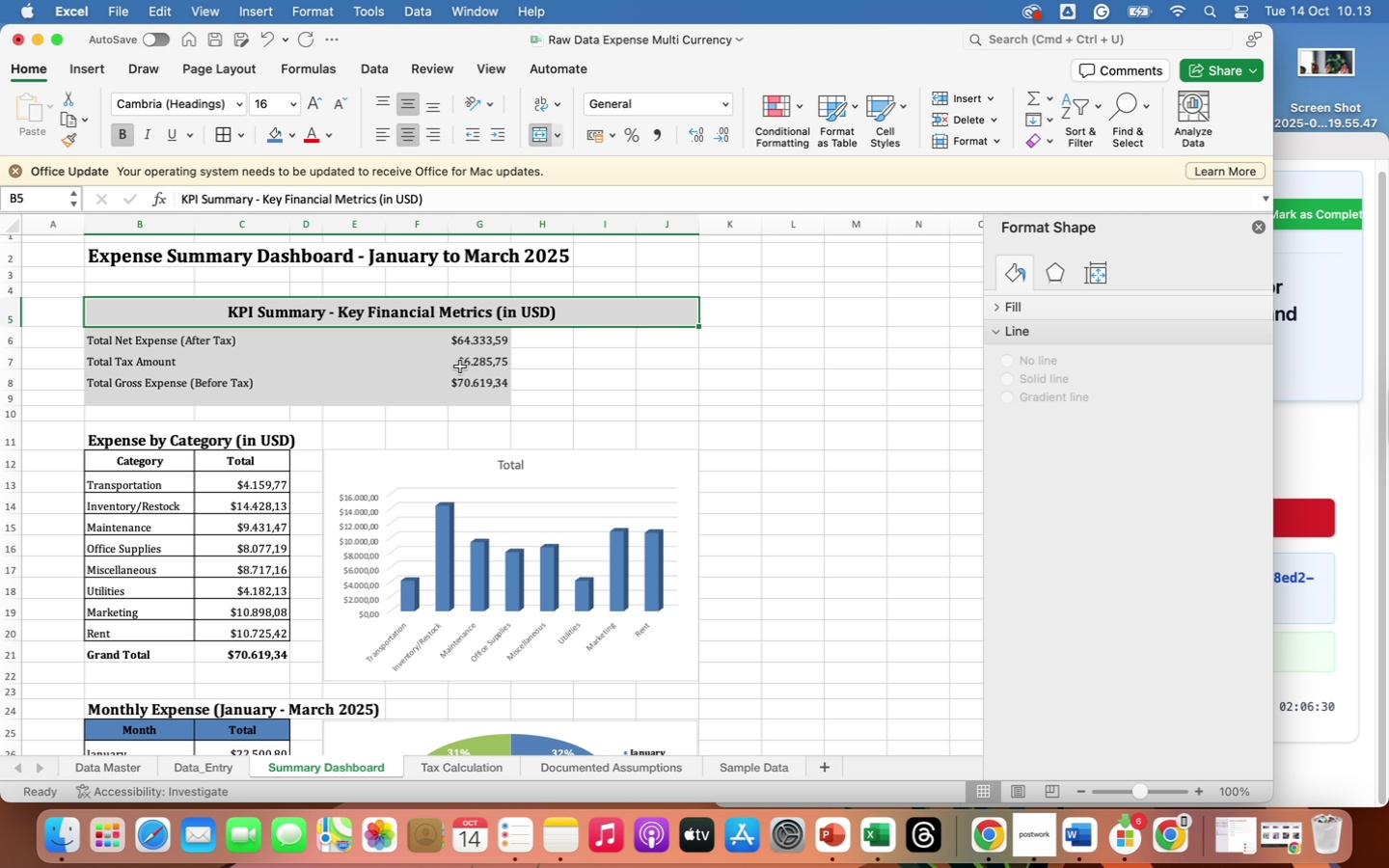 
left_click_drag(start_coordinate=[460, 340], to_coordinate=[669, 336])
 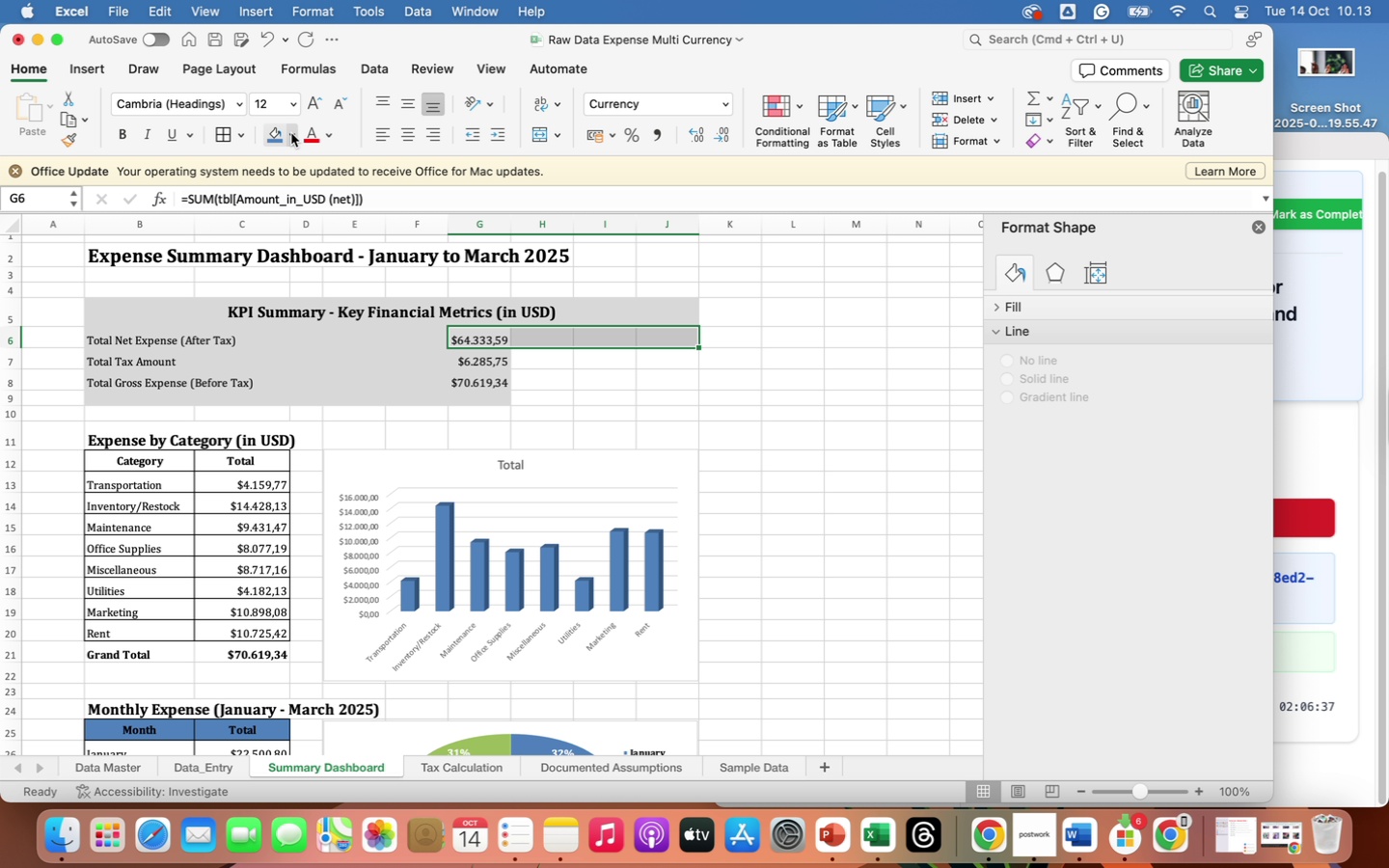 
left_click([290, 133])
 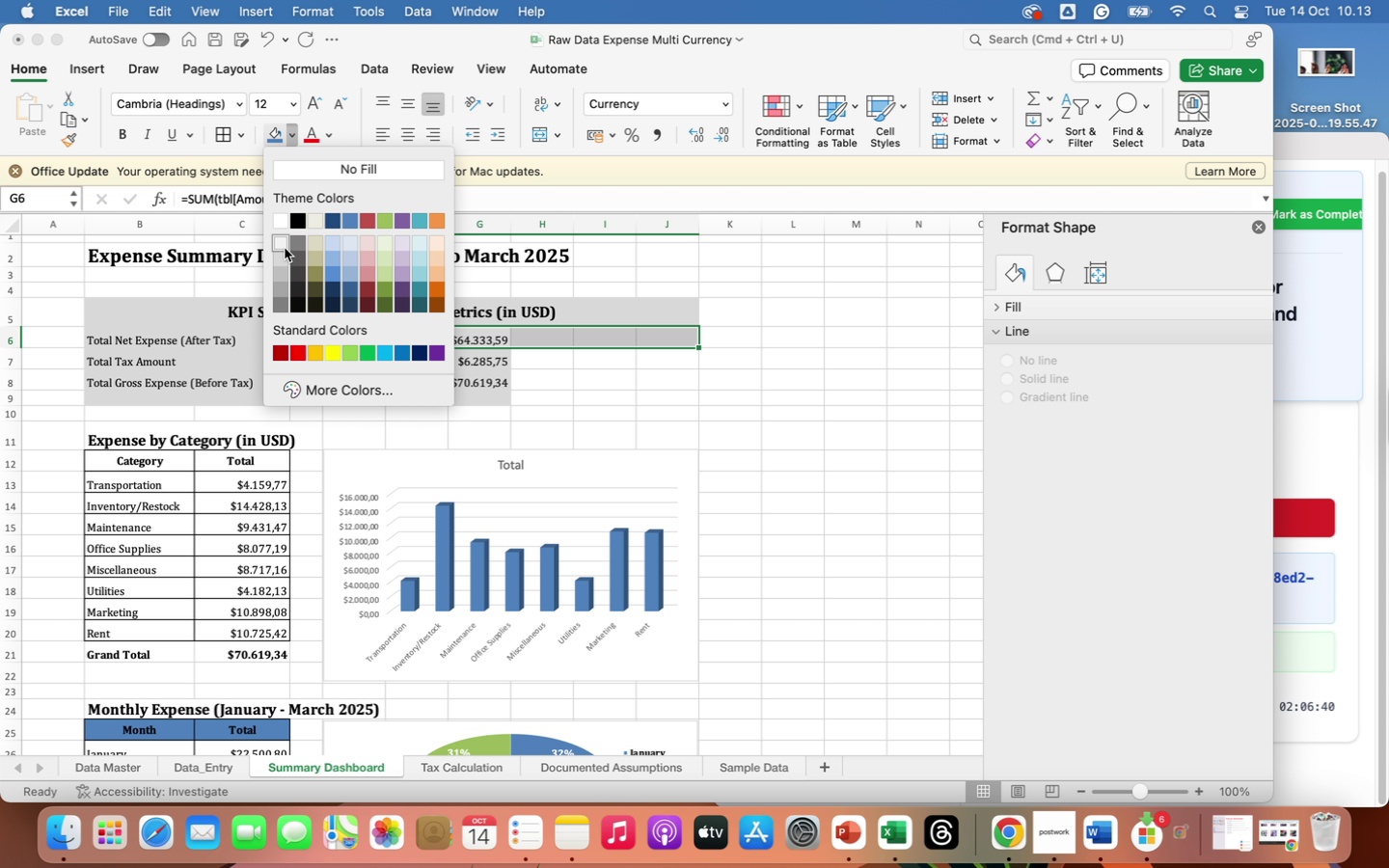 
left_click([438, 245])
 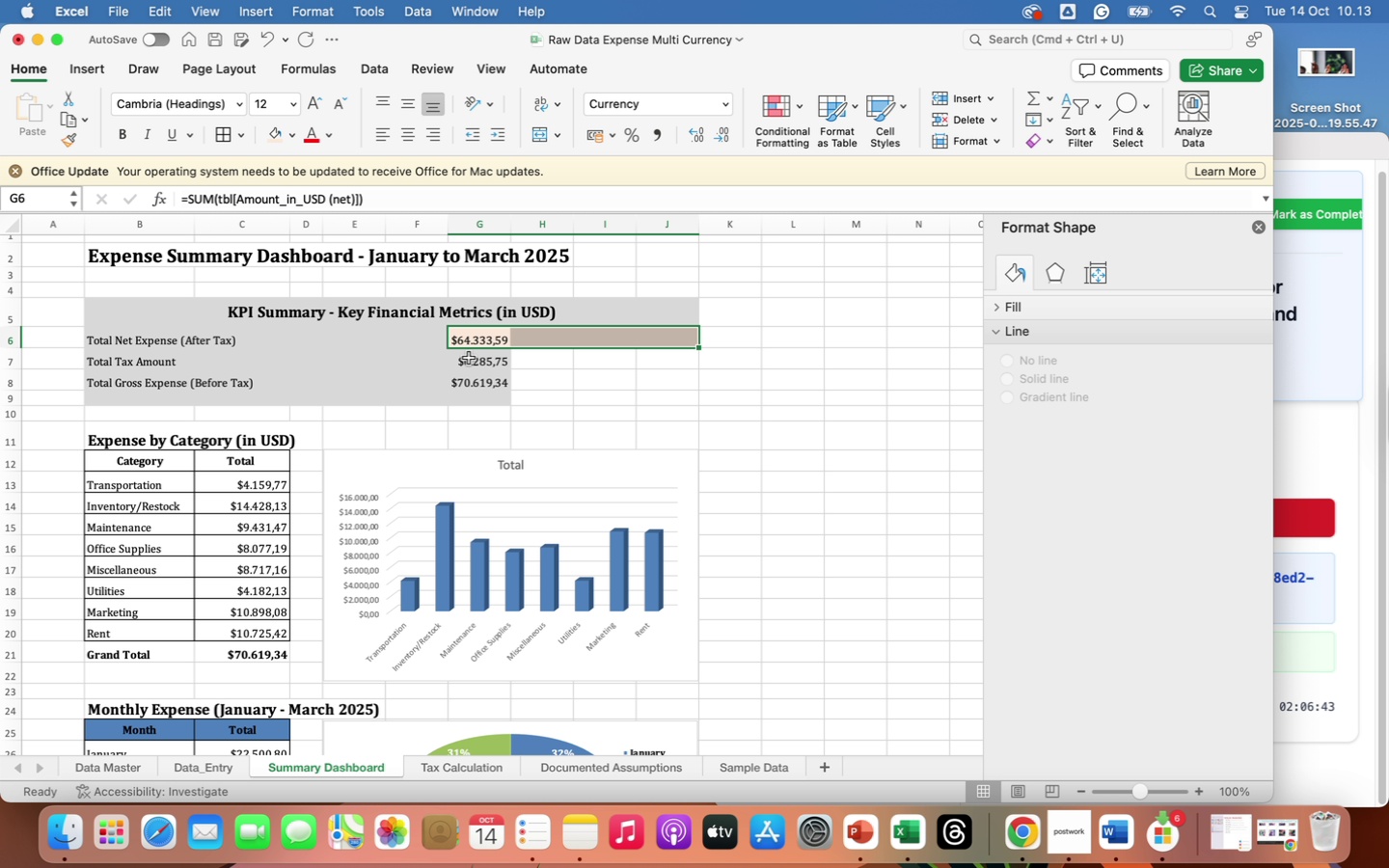 
left_click_drag(start_coordinate=[467, 358], to_coordinate=[645, 364])
 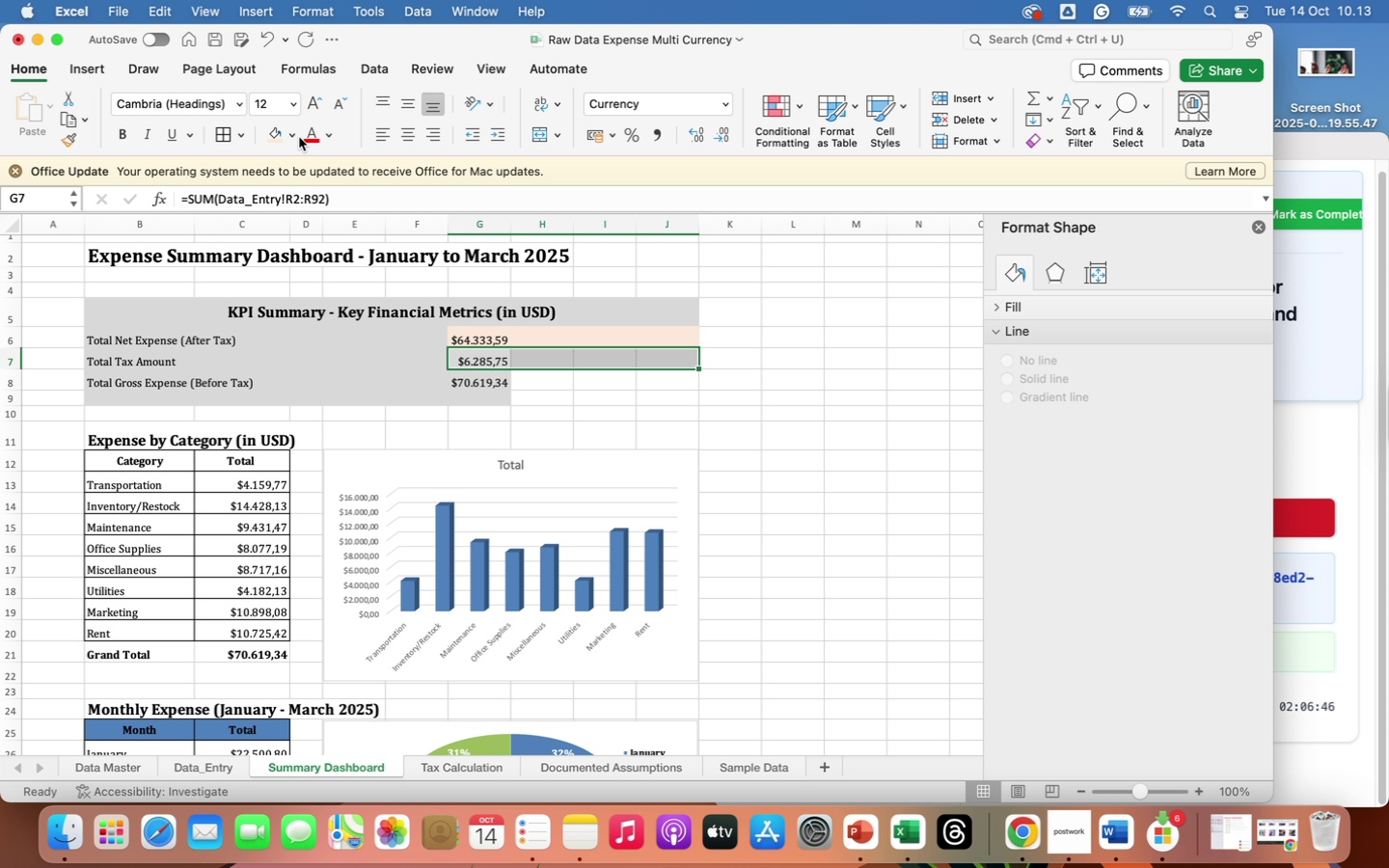 
left_click([271, 133])
 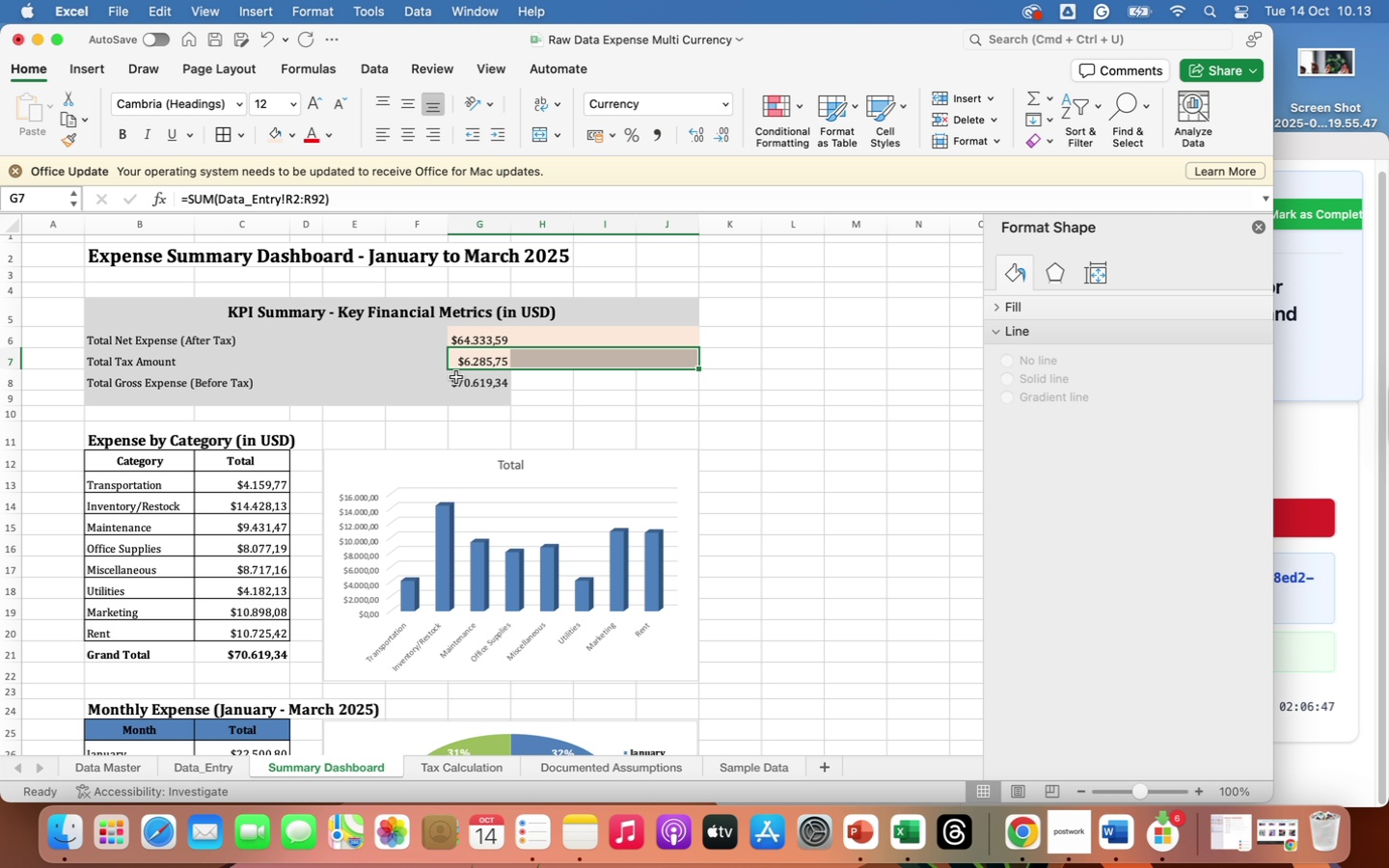 
left_click_drag(start_coordinate=[456, 379], to_coordinate=[640, 382])
 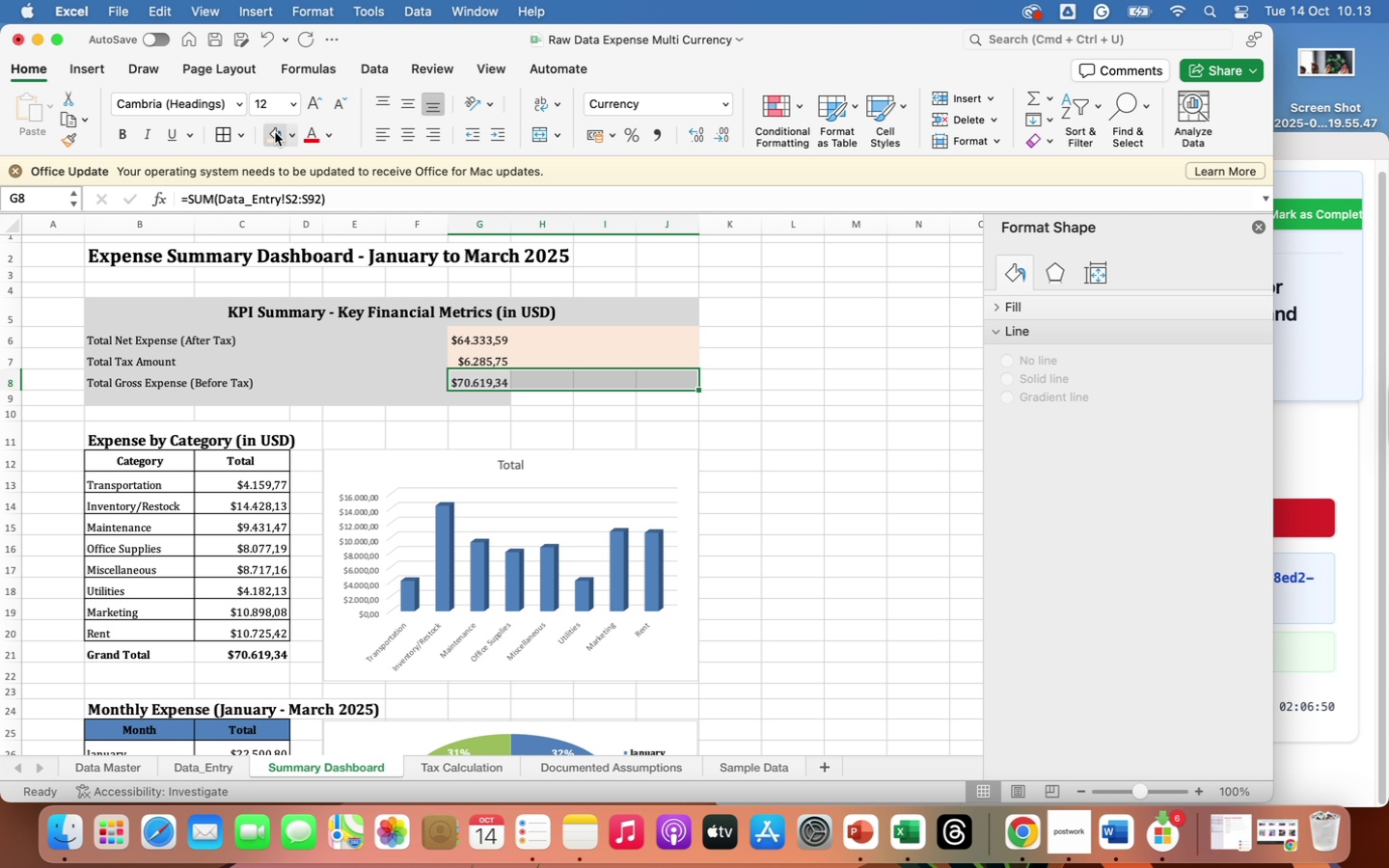 
left_click([269, 133])
 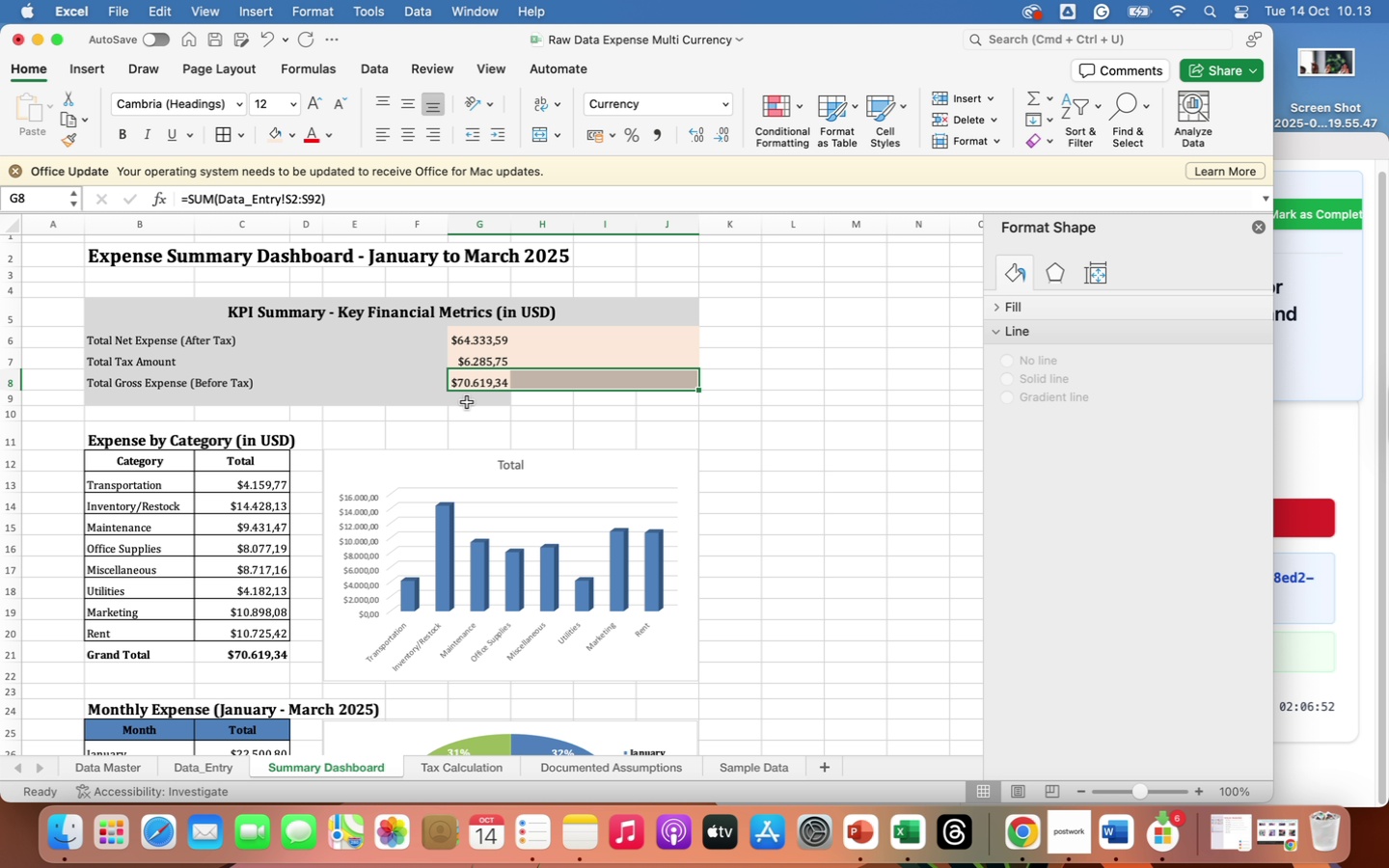 
left_click_drag(start_coordinate=[468, 402], to_coordinate=[644, 393])
 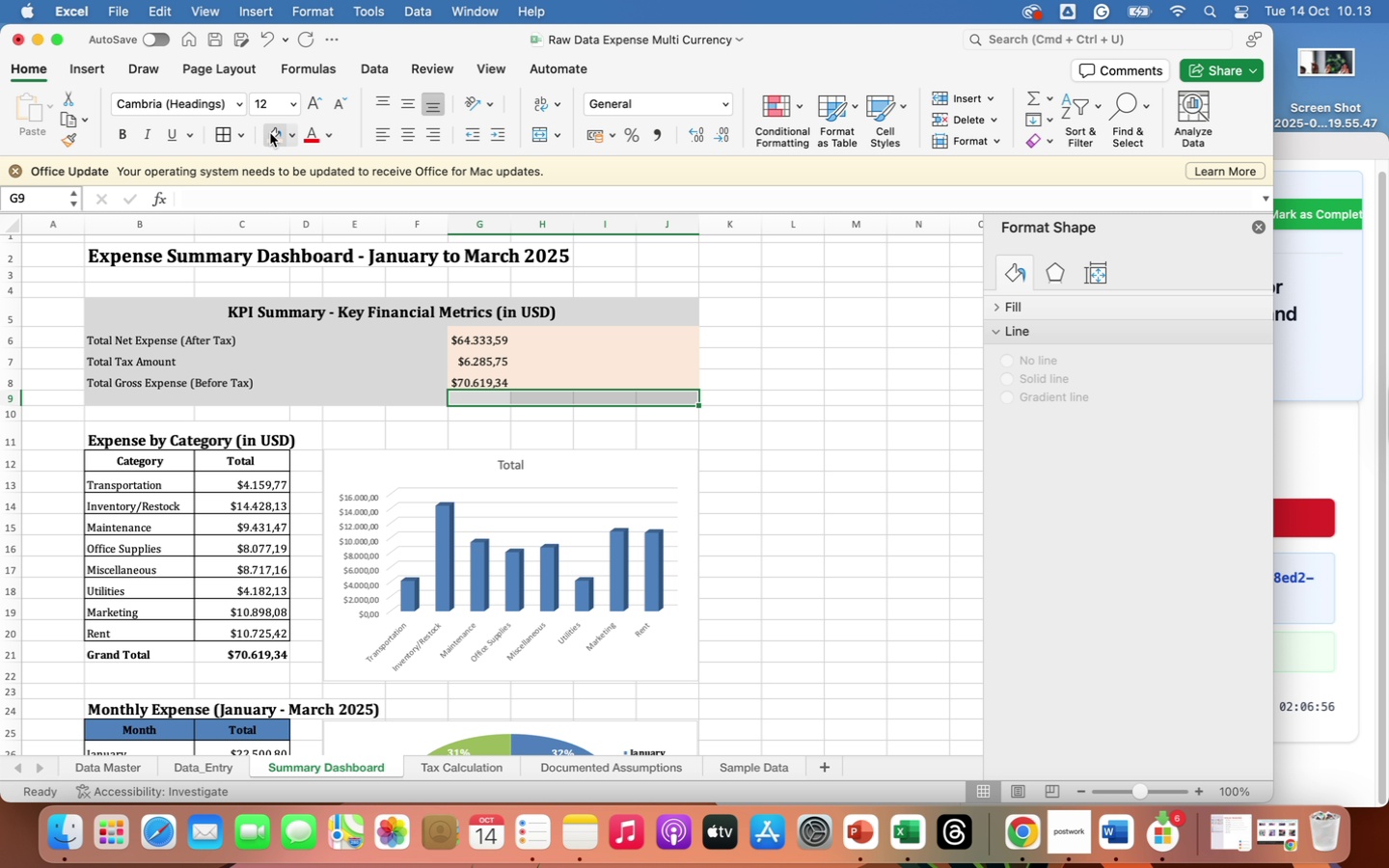 
left_click([270, 133])
 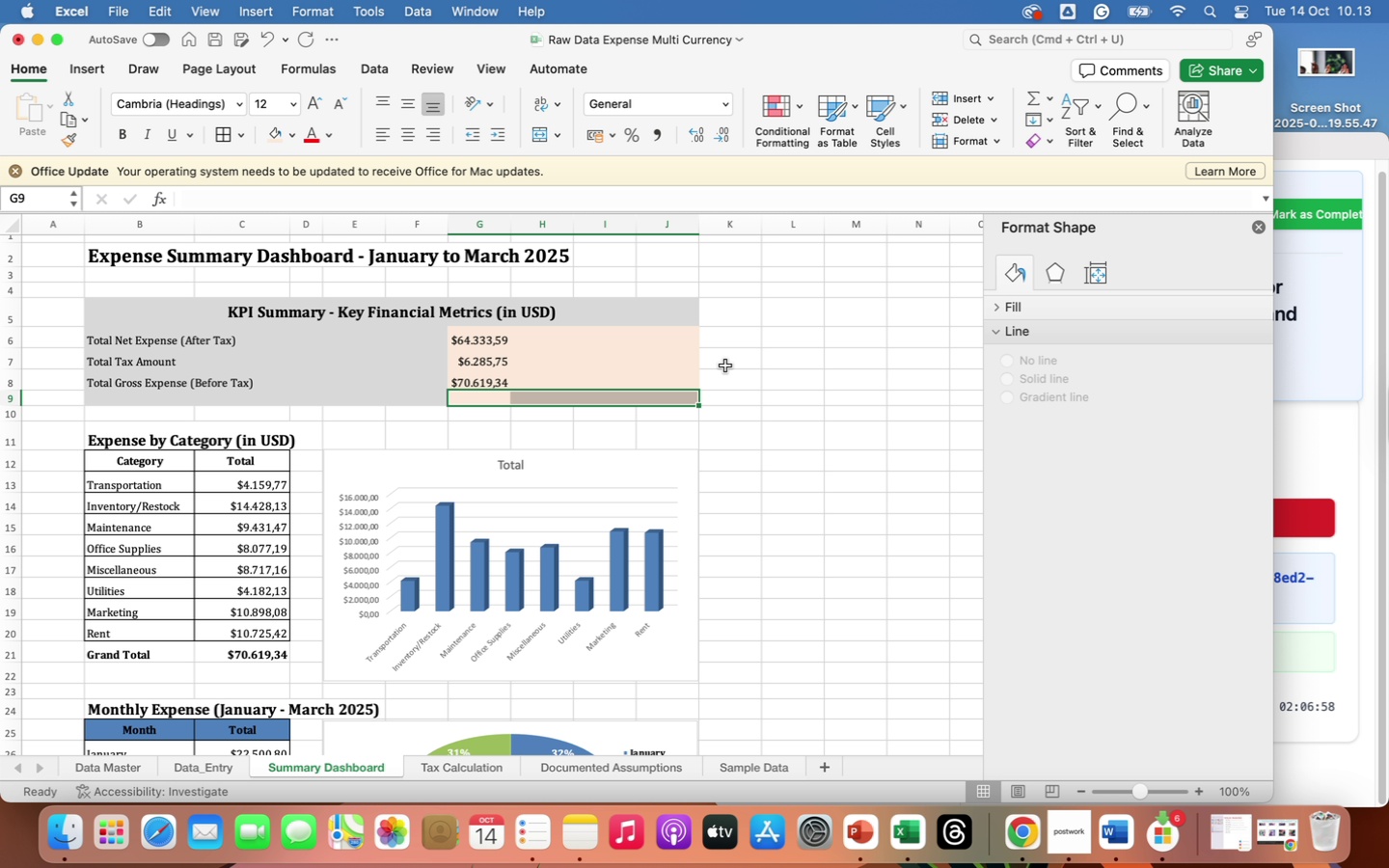 
left_click([763, 382])
 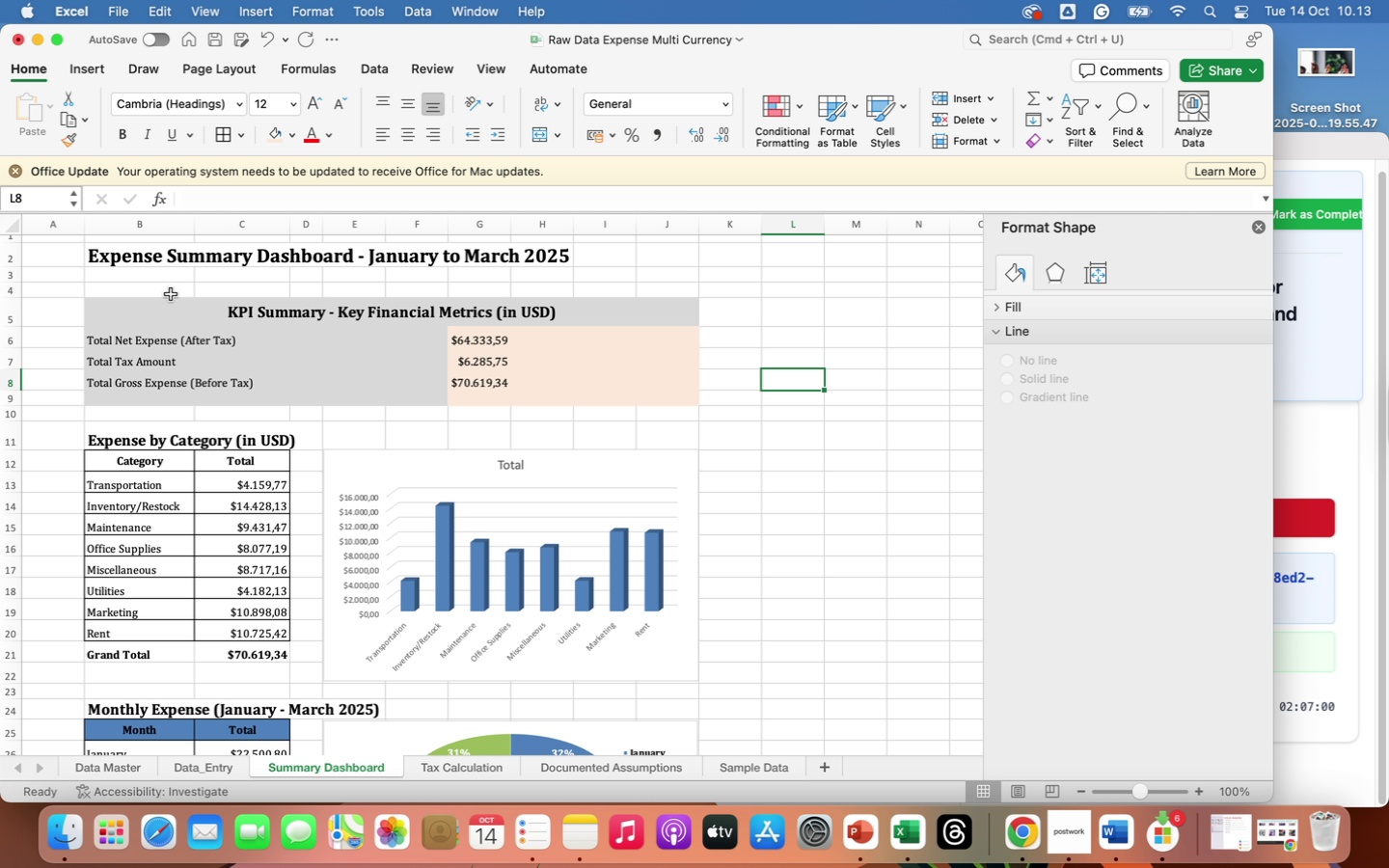 
left_click([153, 316])
 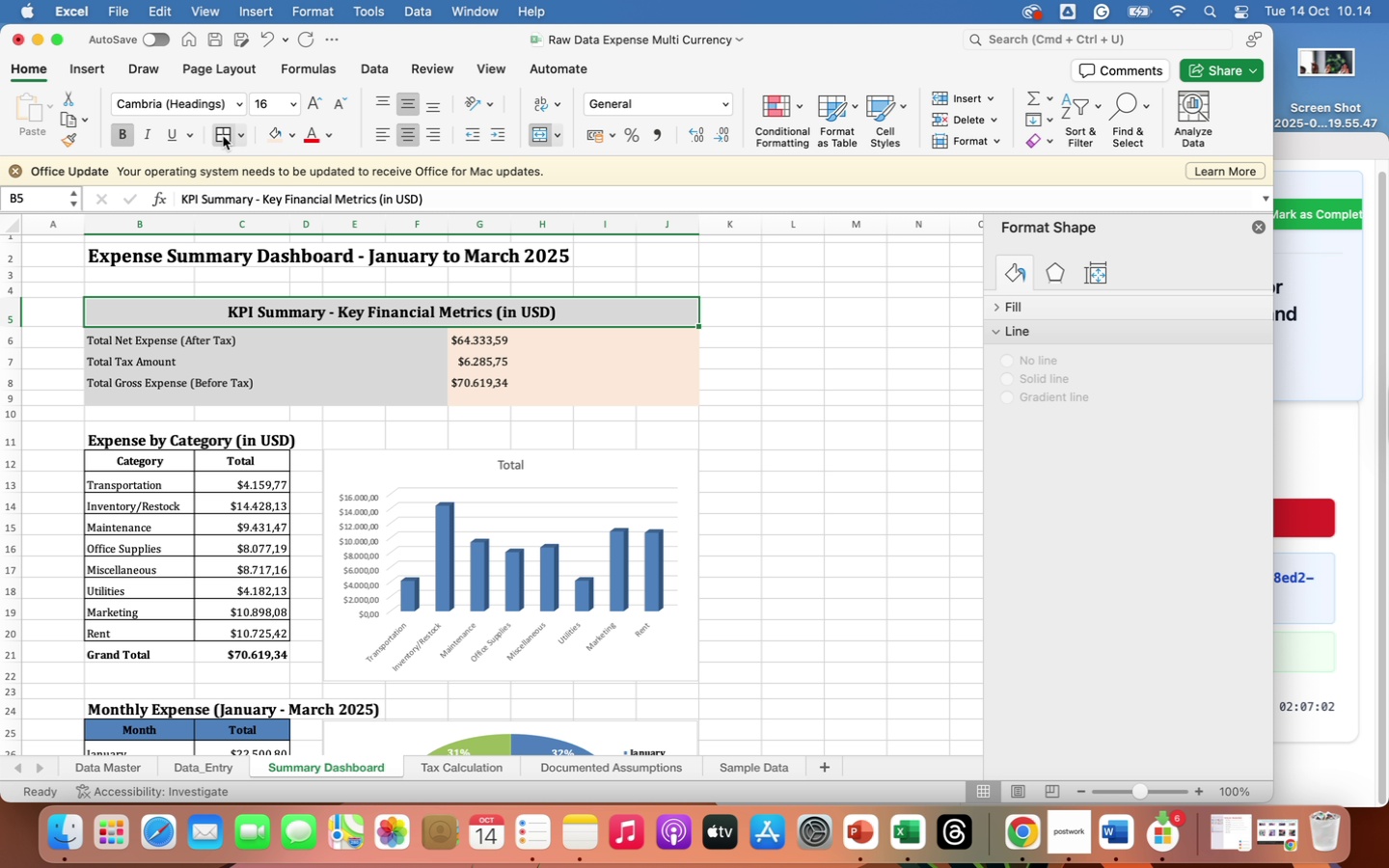 
left_click([223, 136])
 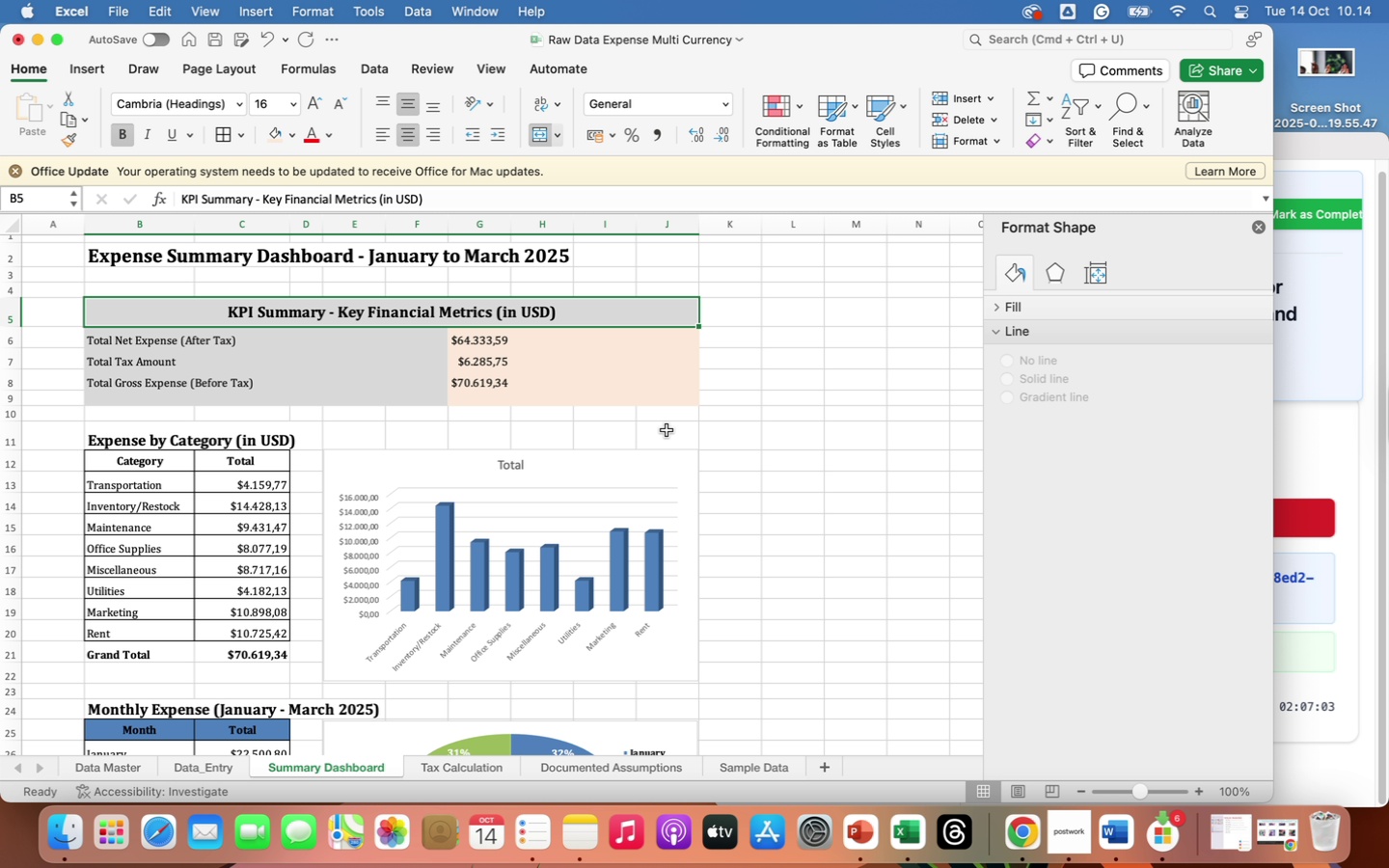 
left_click([796, 423])
 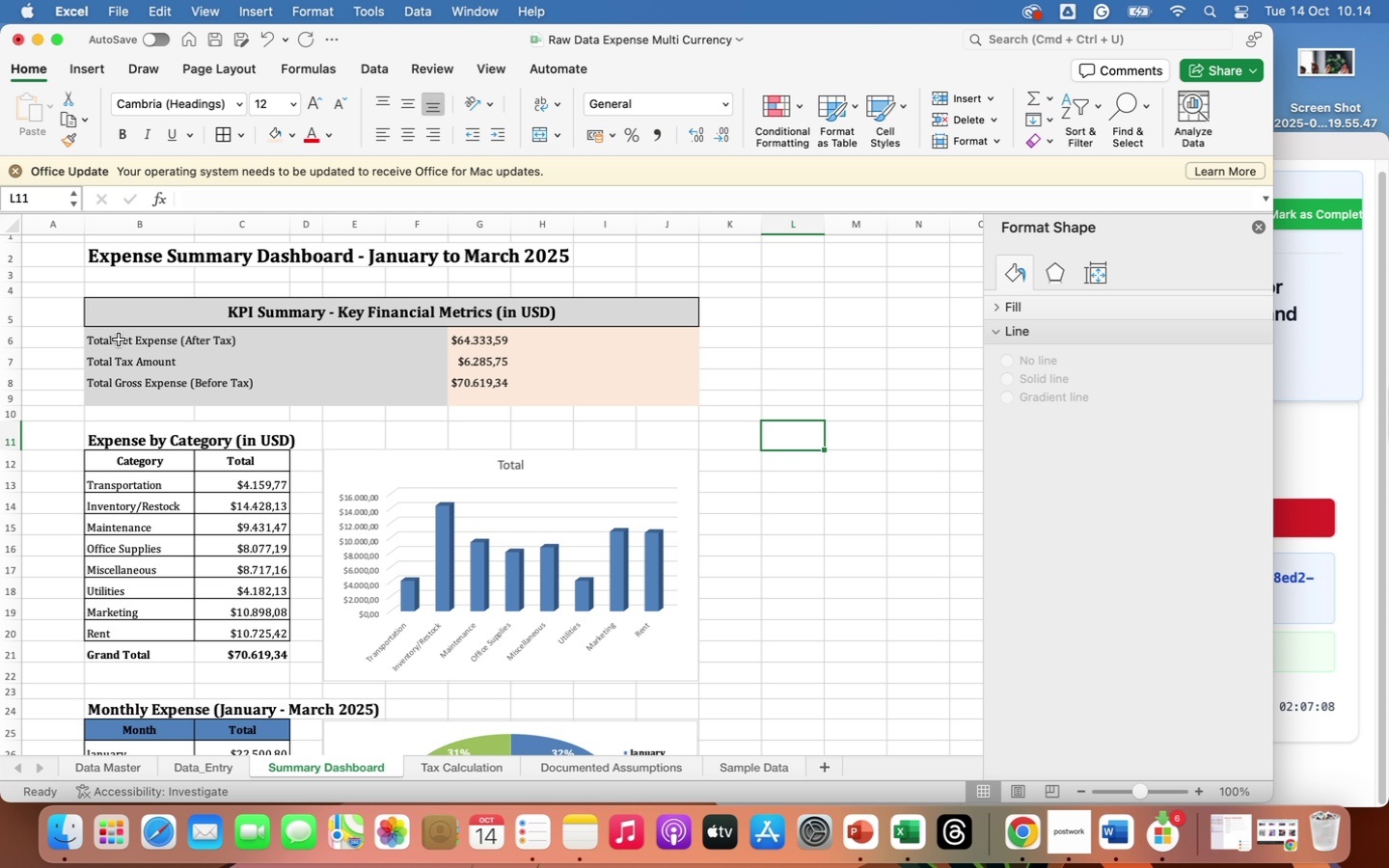 
wait(5.37)
 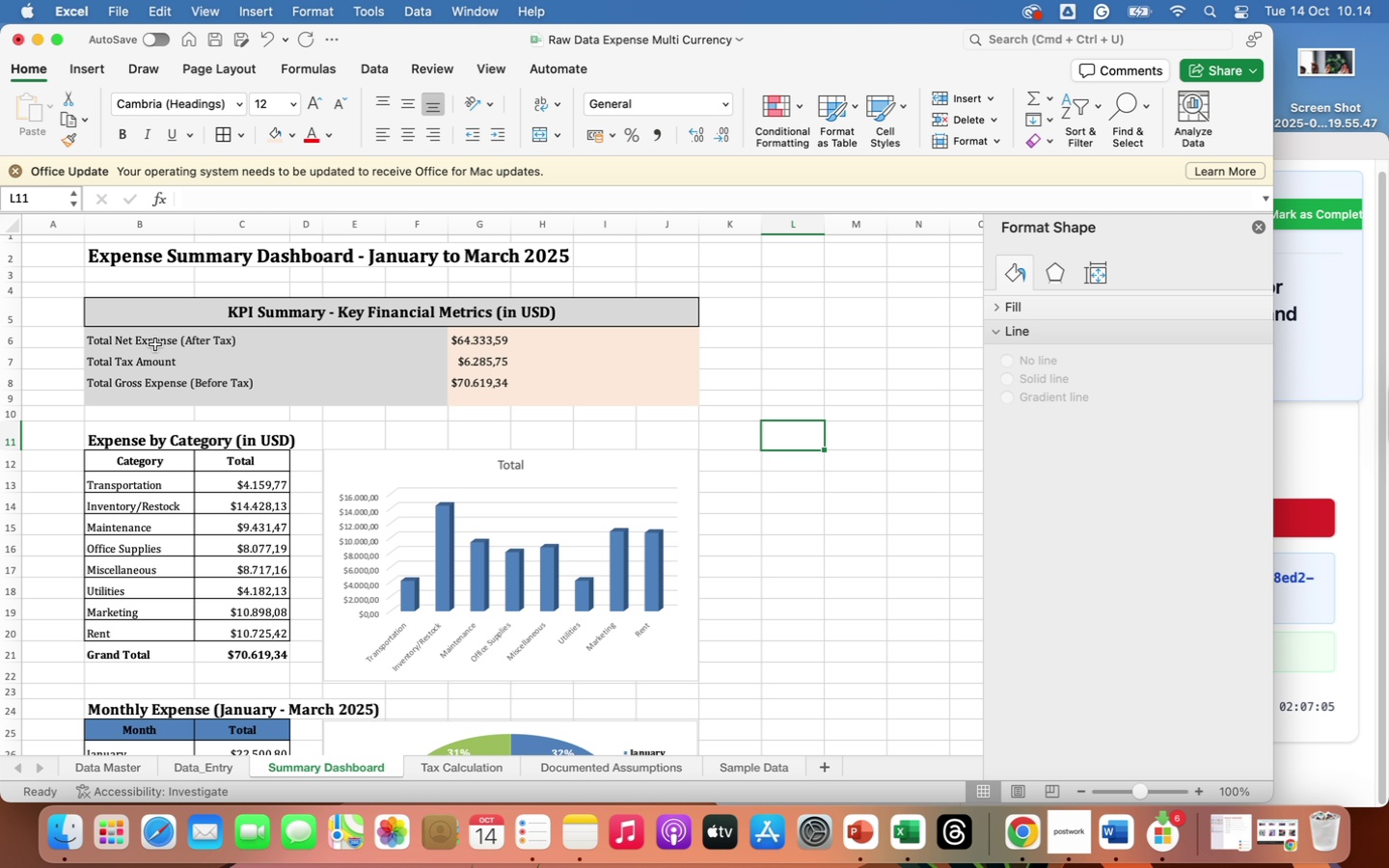 
left_click_drag(start_coordinate=[147, 437], to_coordinate=[667, 434])
 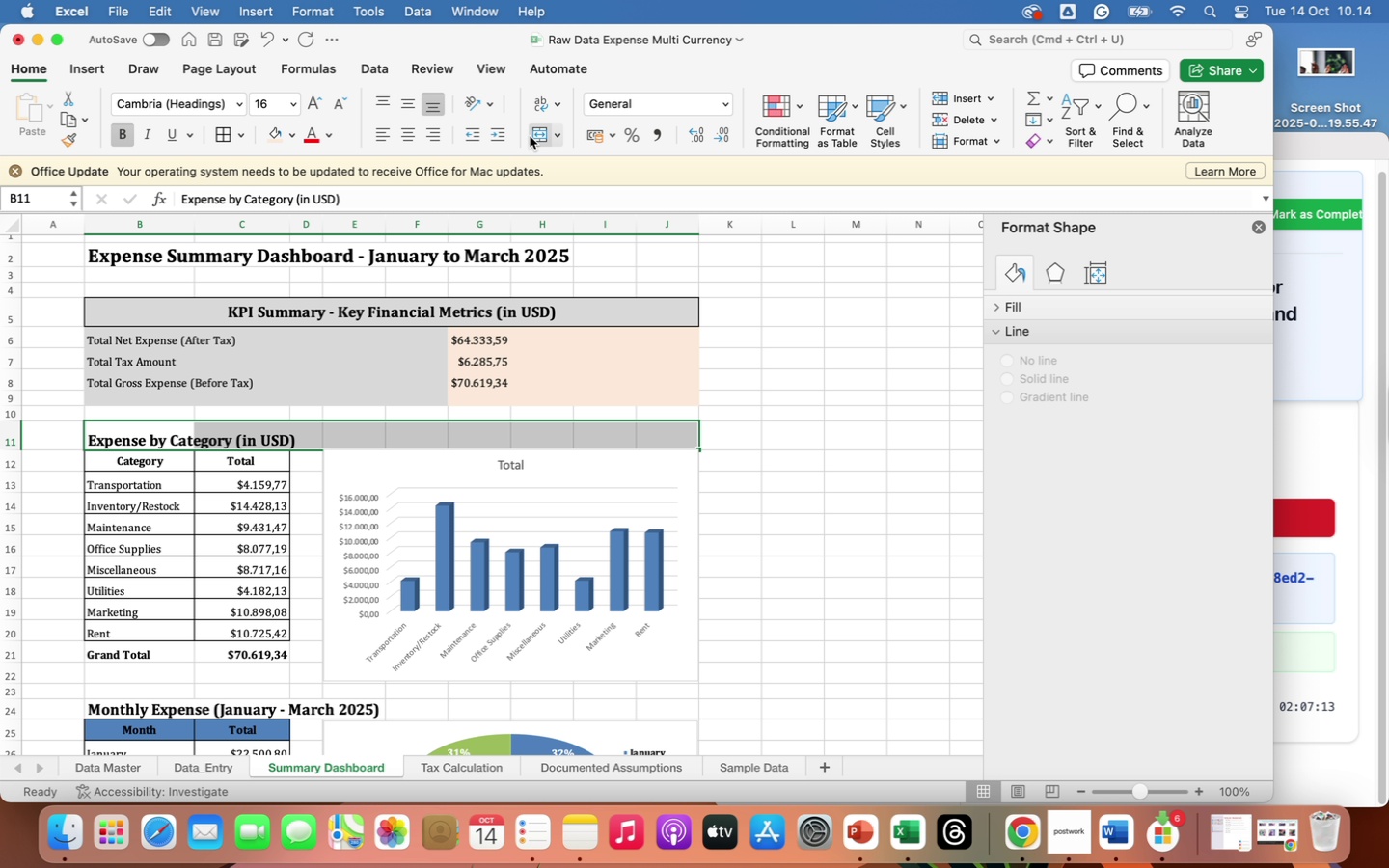 
left_click([541, 130])
 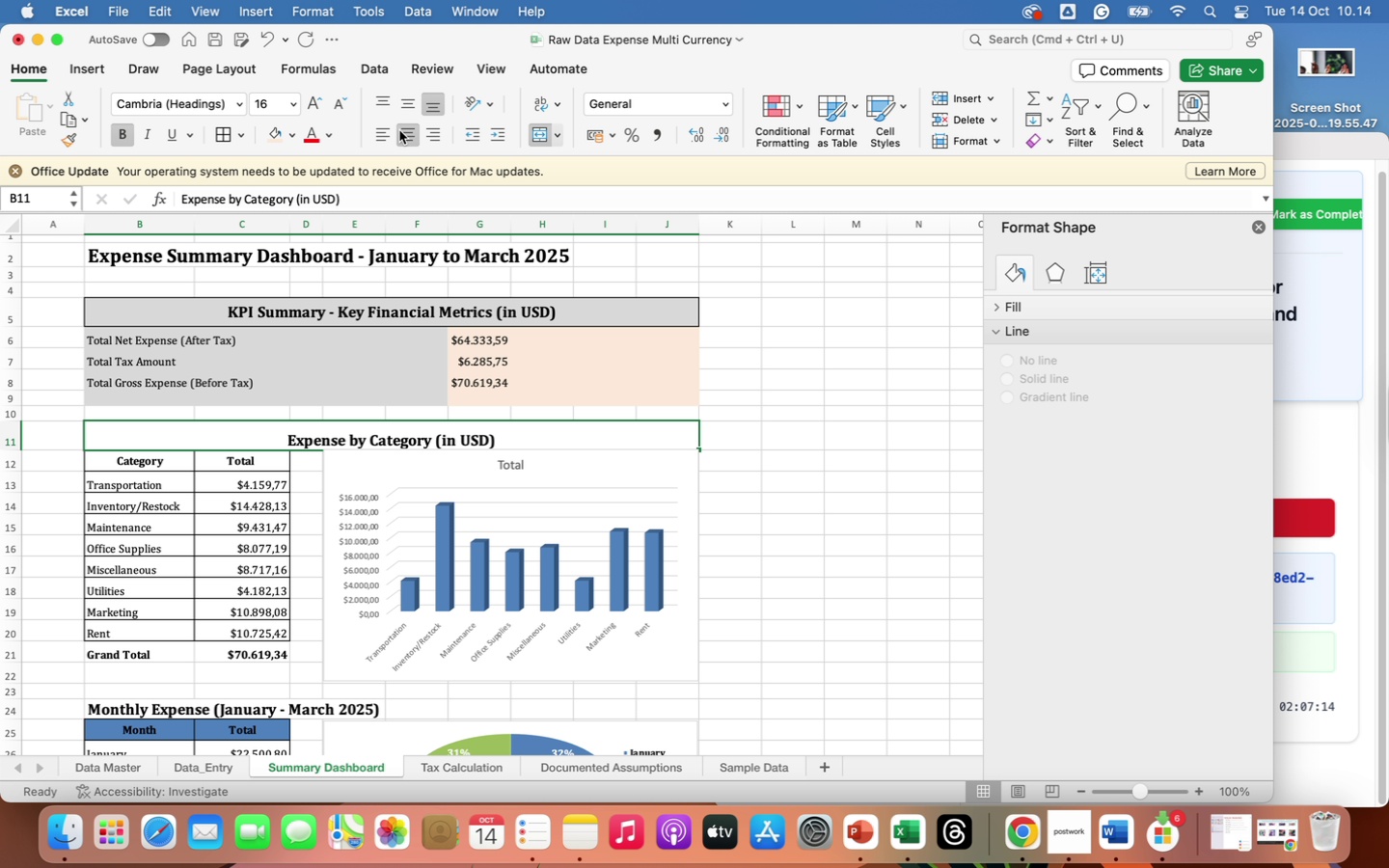 
left_click([400, 131])
 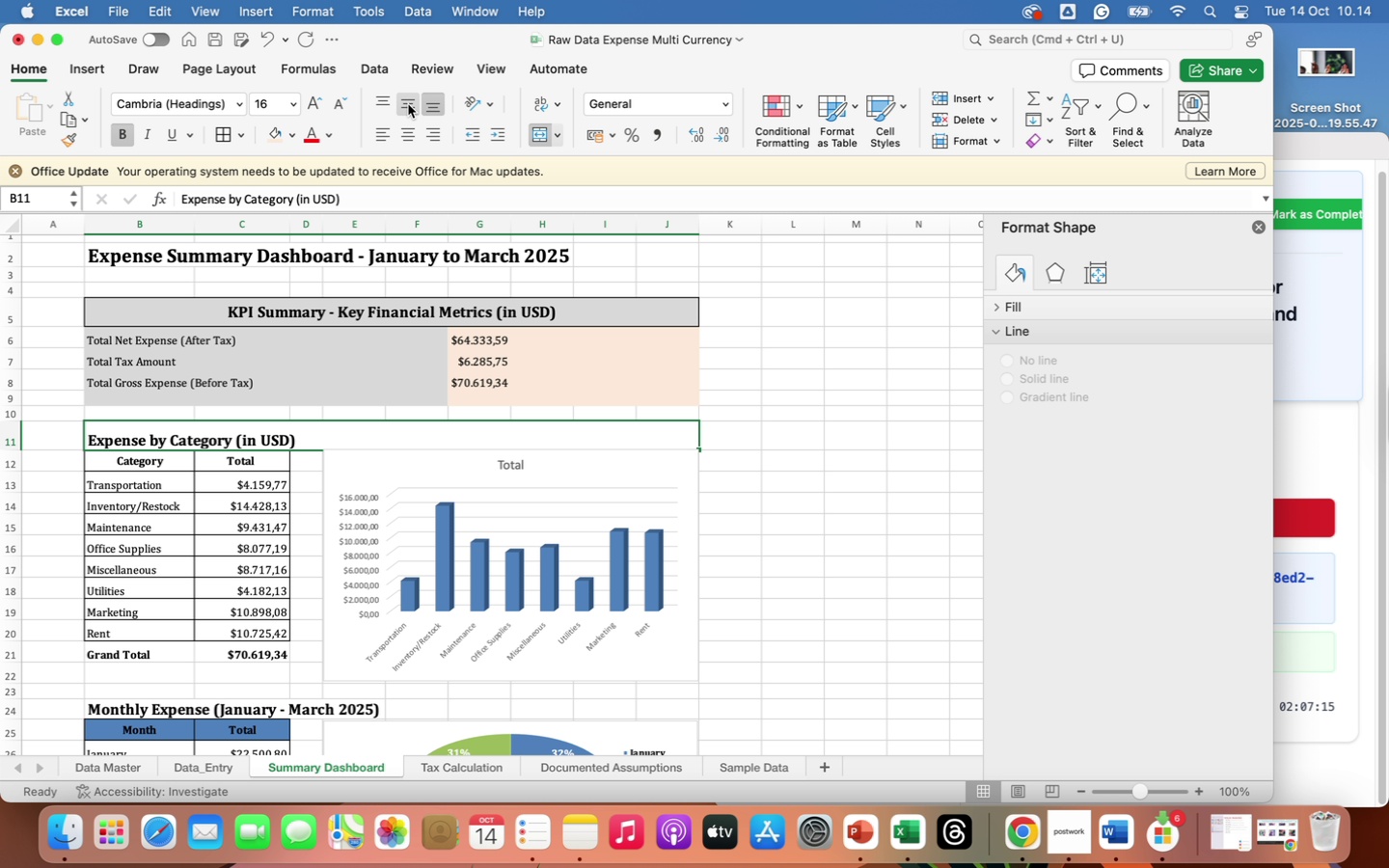 
left_click([408, 104])
 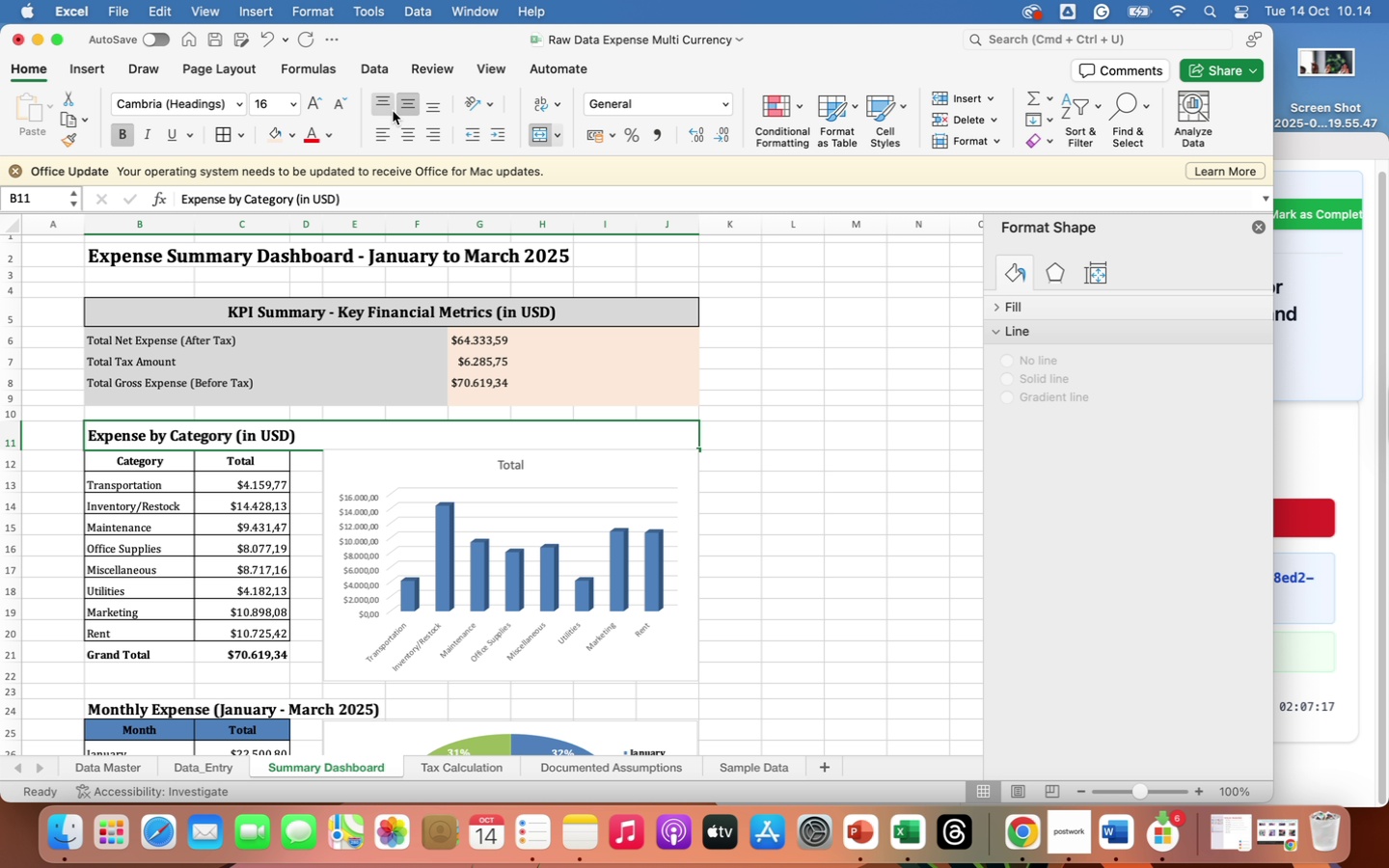 
left_click([411, 133])
 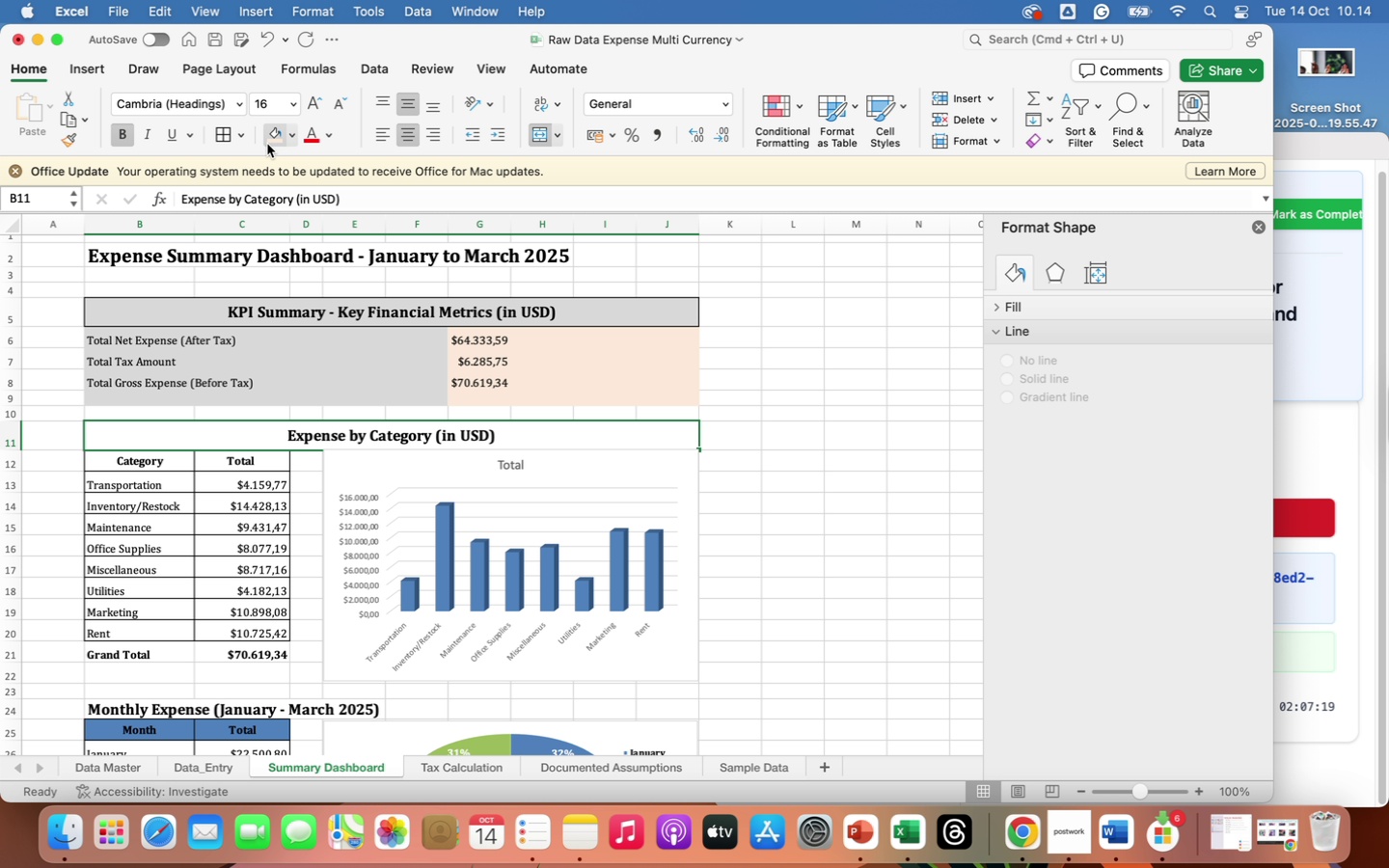 
left_click([294, 141])
 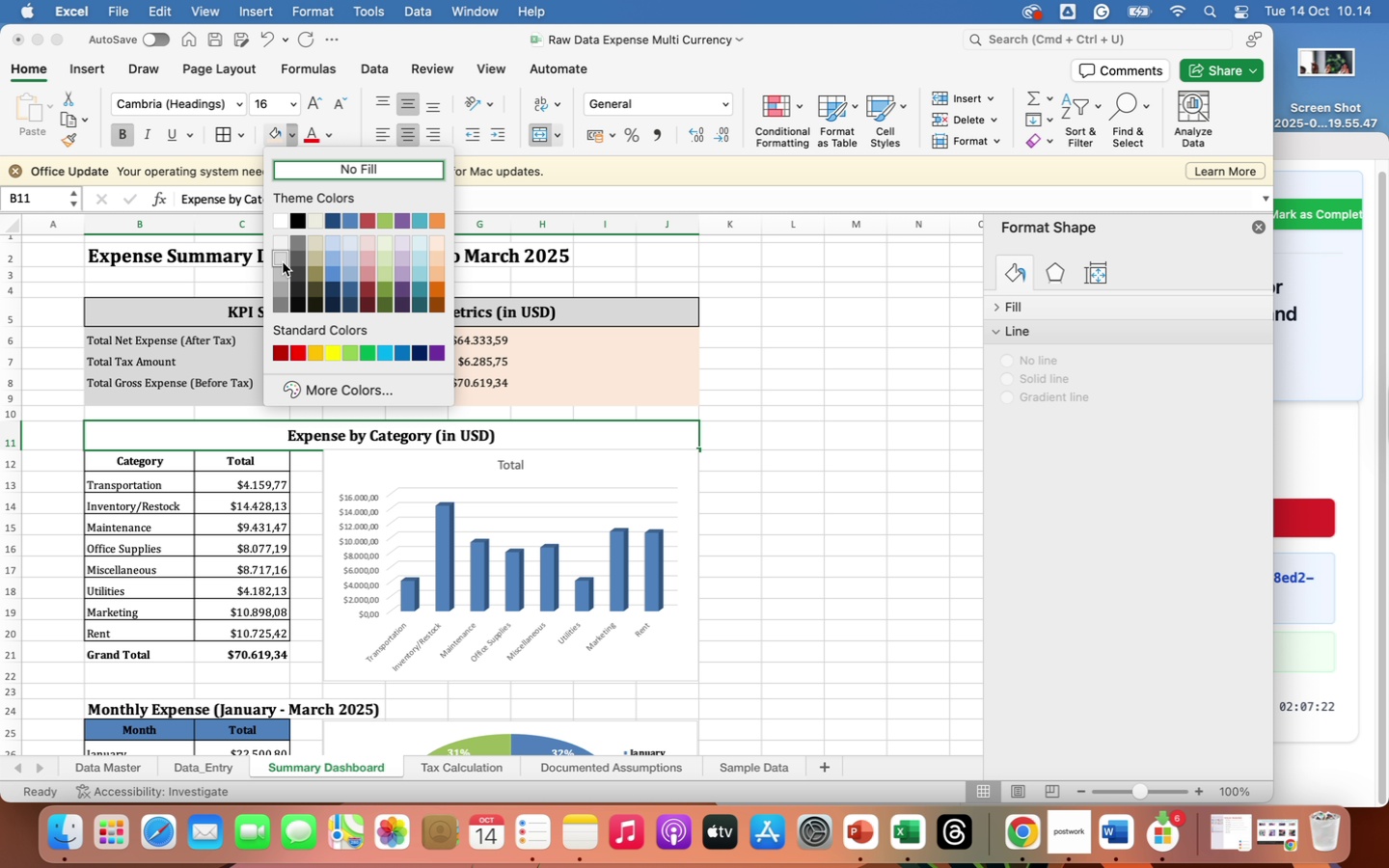 
left_click([283, 261])
 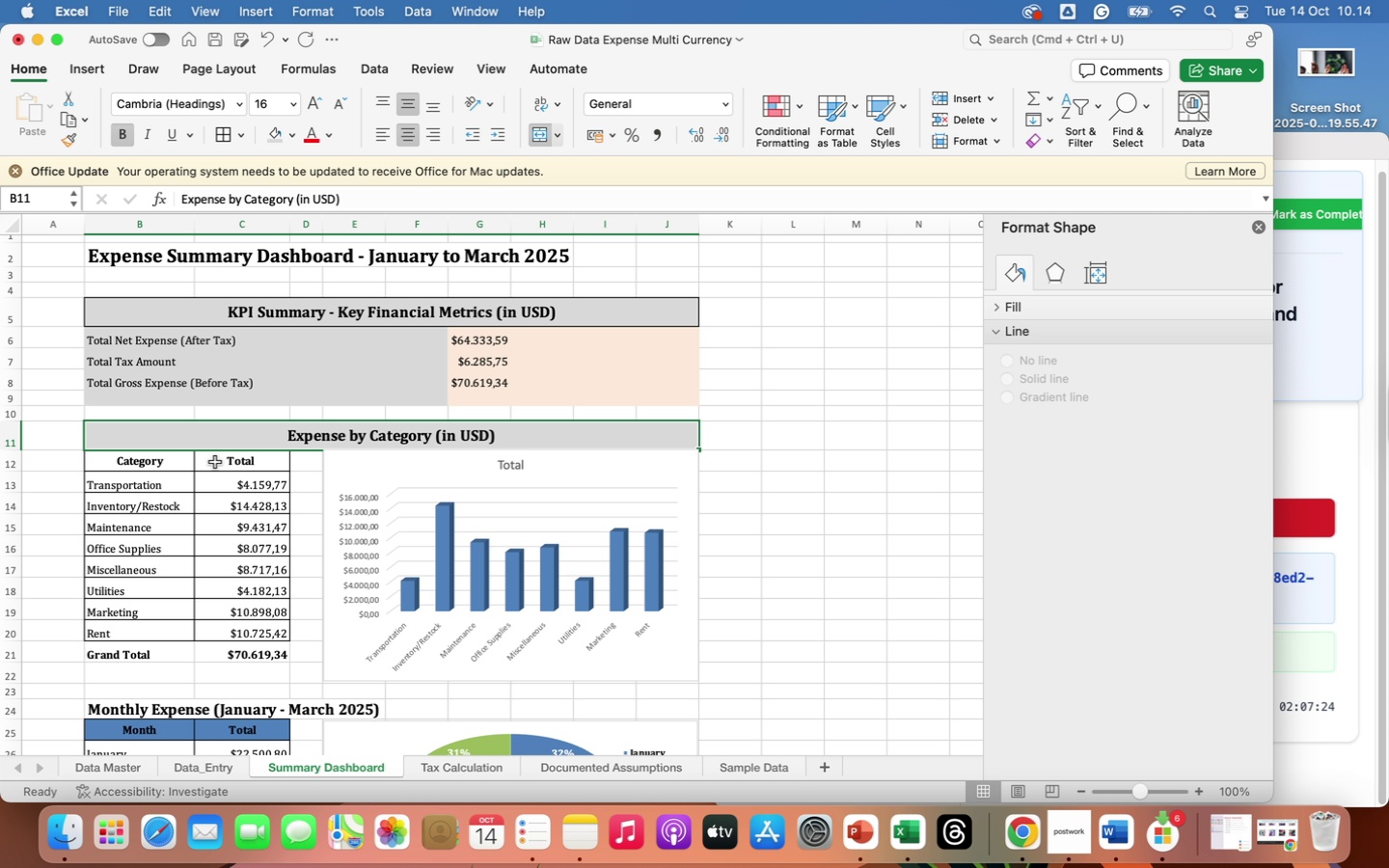 
left_click_drag(start_coordinate=[188, 467], to_coordinate=[234, 462])
 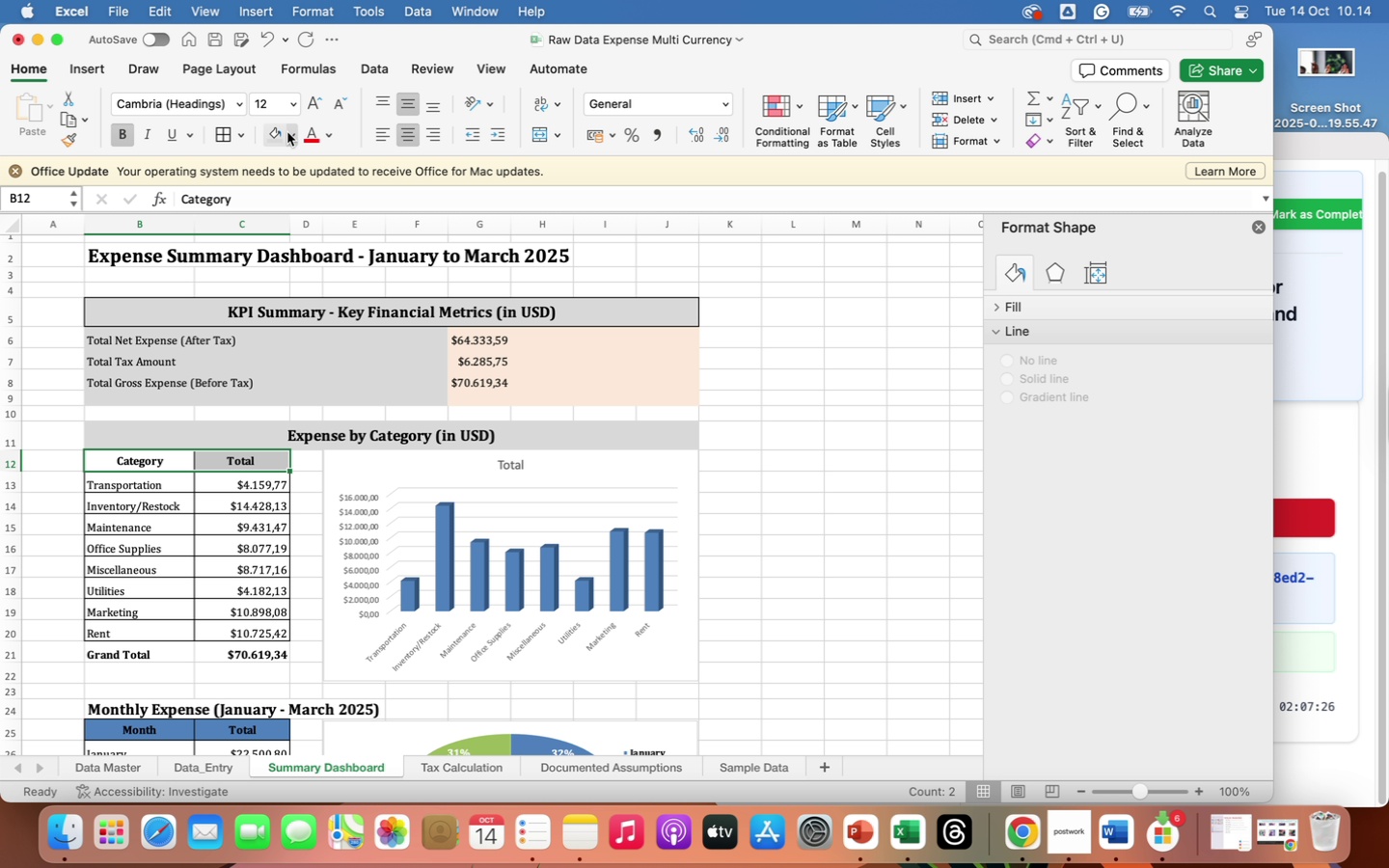 
left_click([290, 138])
 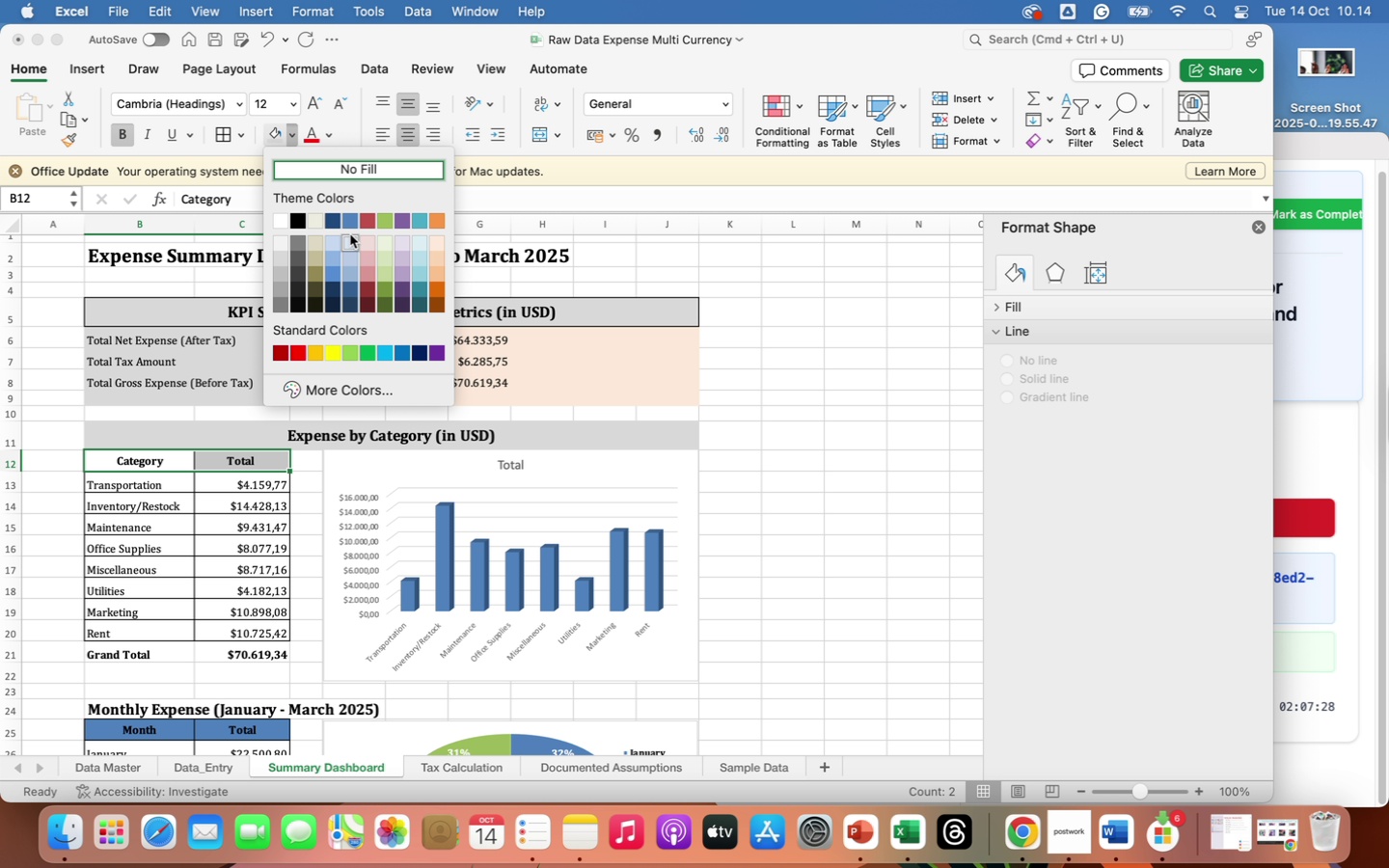 
left_click([348, 220])
 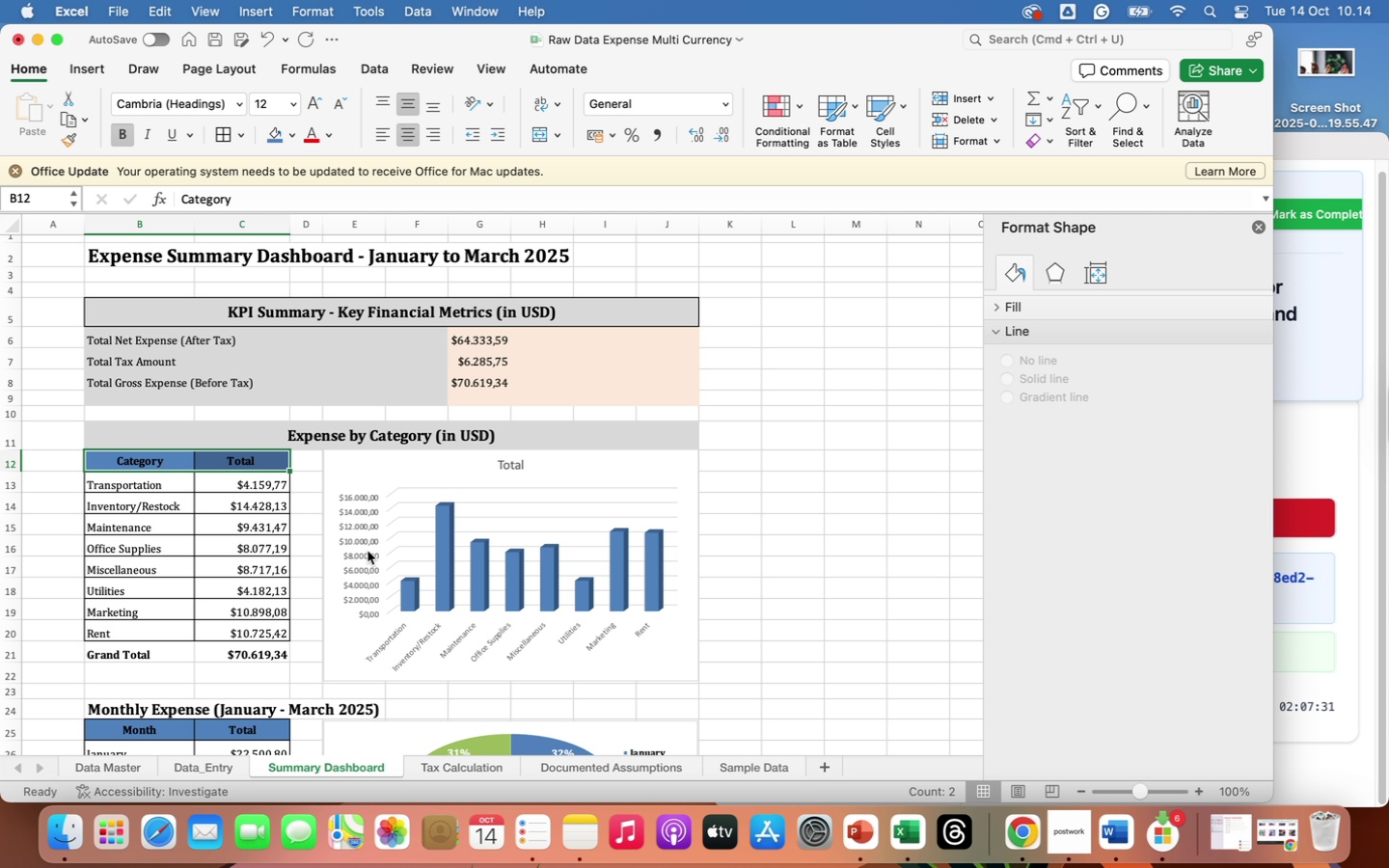 
left_click([831, 599])
 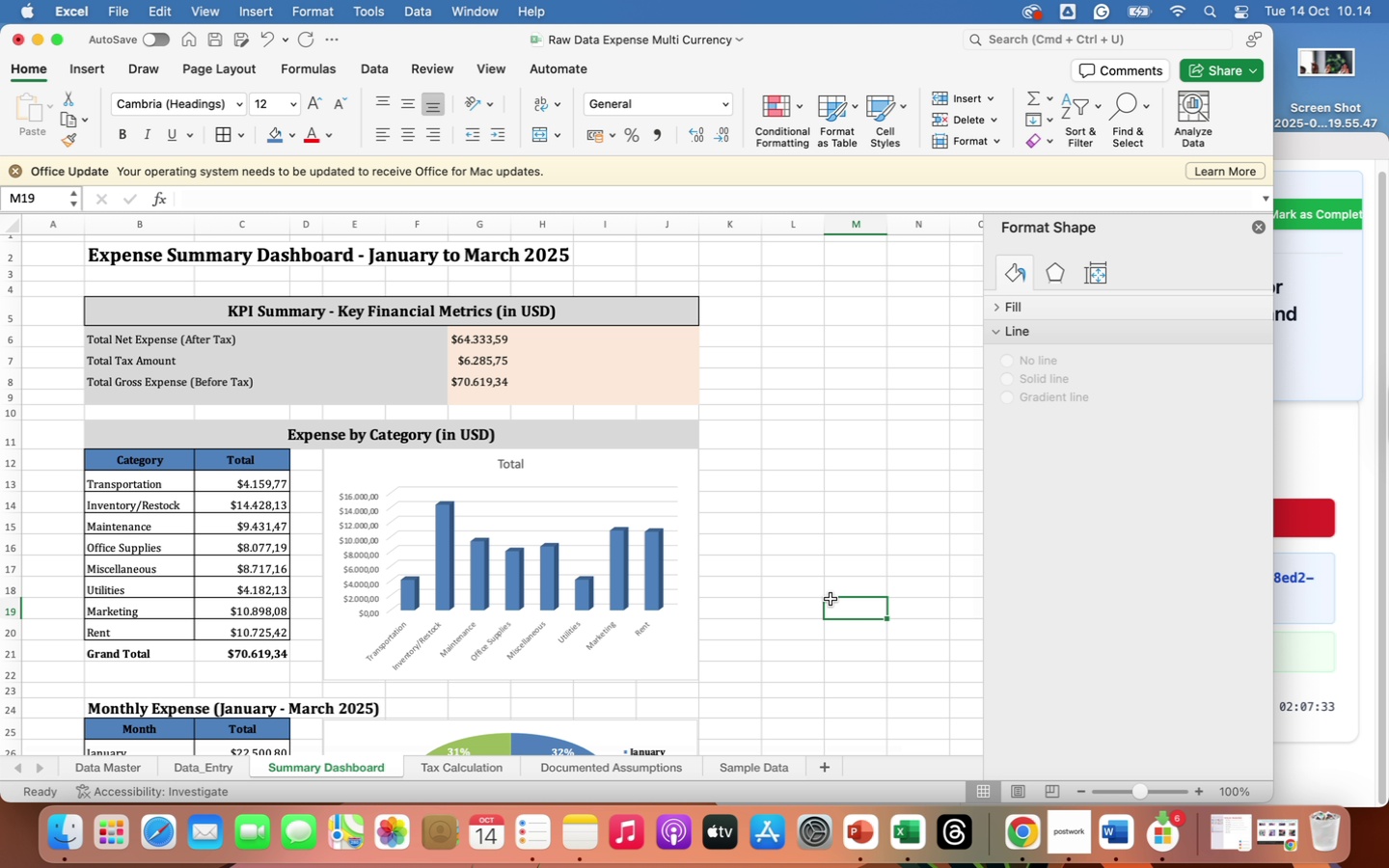 
scroll: coordinate [831, 599], scroll_direction: down, amount: 18.0
 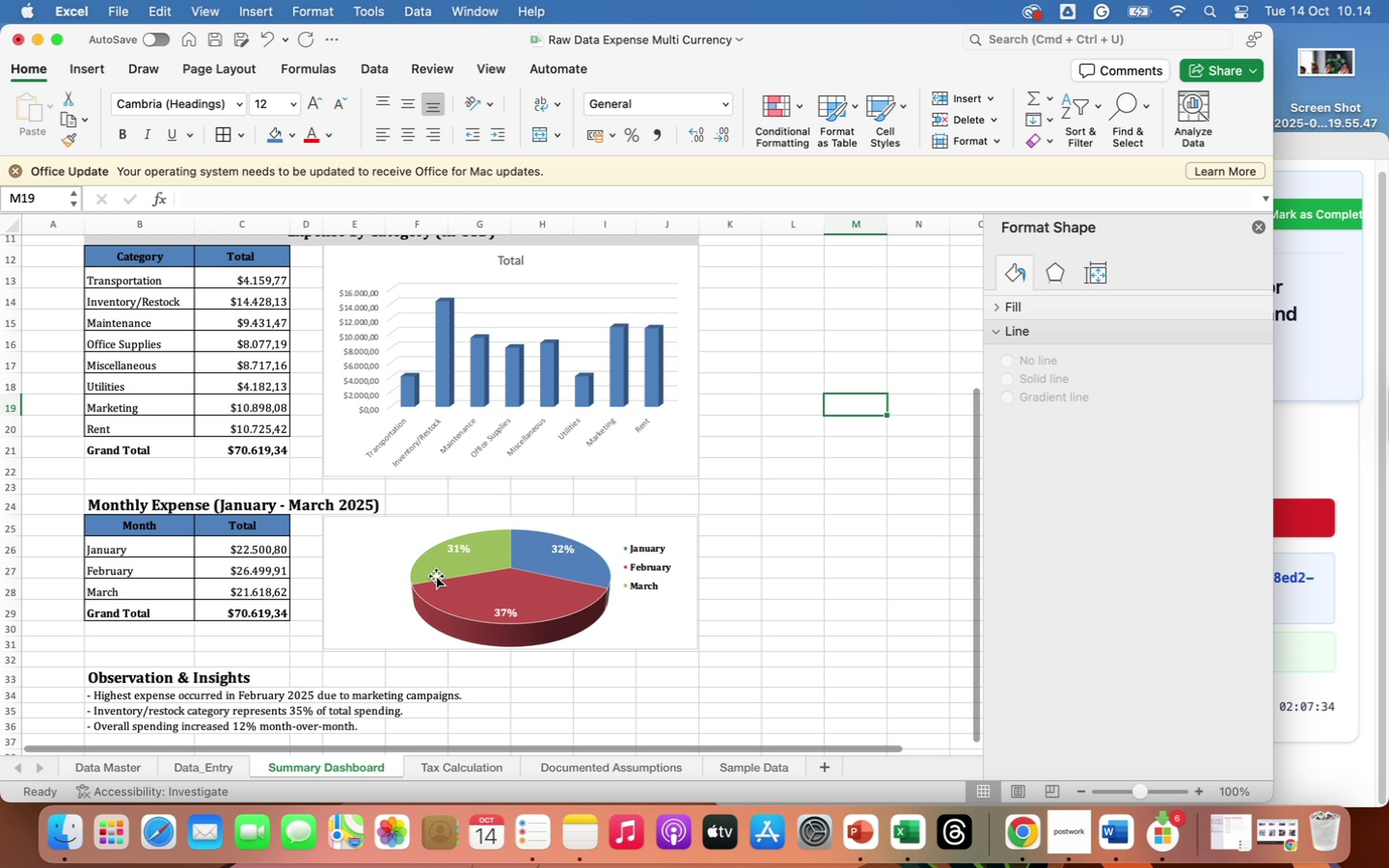 
scroll: coordinate [436, 576], scroll_direction: up, amount: 19.0
 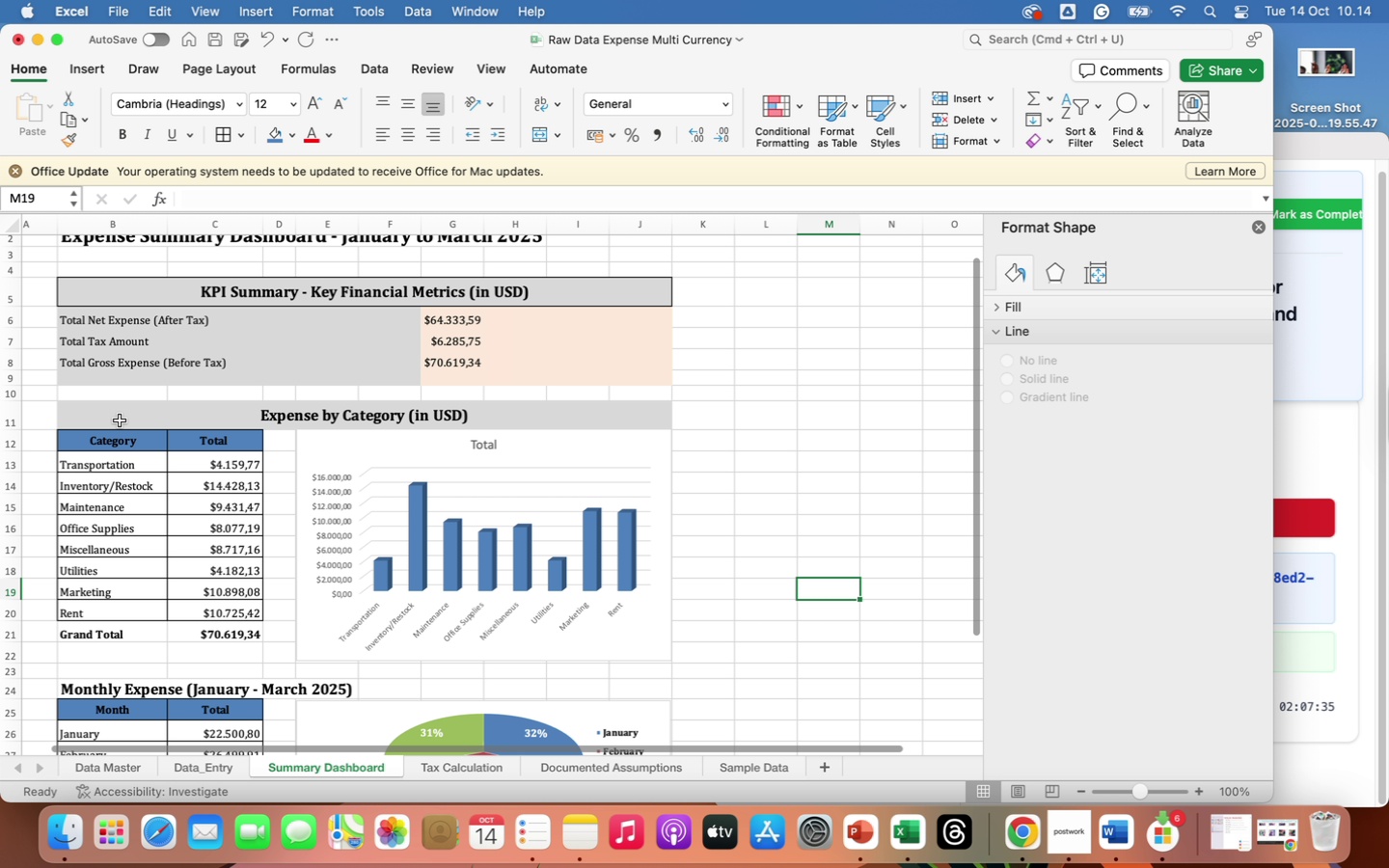 
left_click_drag(start_coordinate=[120, 420], to_coordinate=[313, 425])
 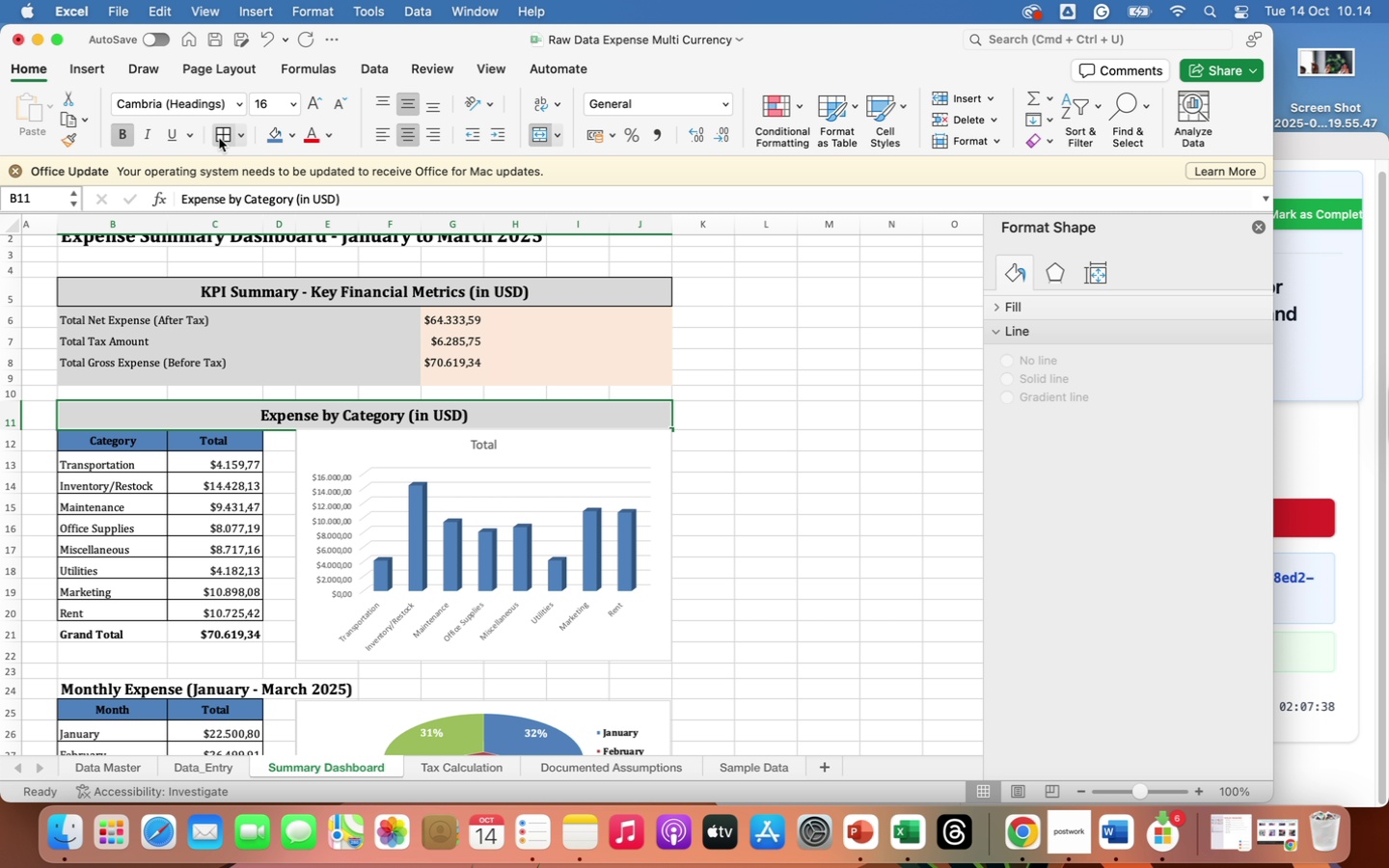 
left_click([221, 135])
 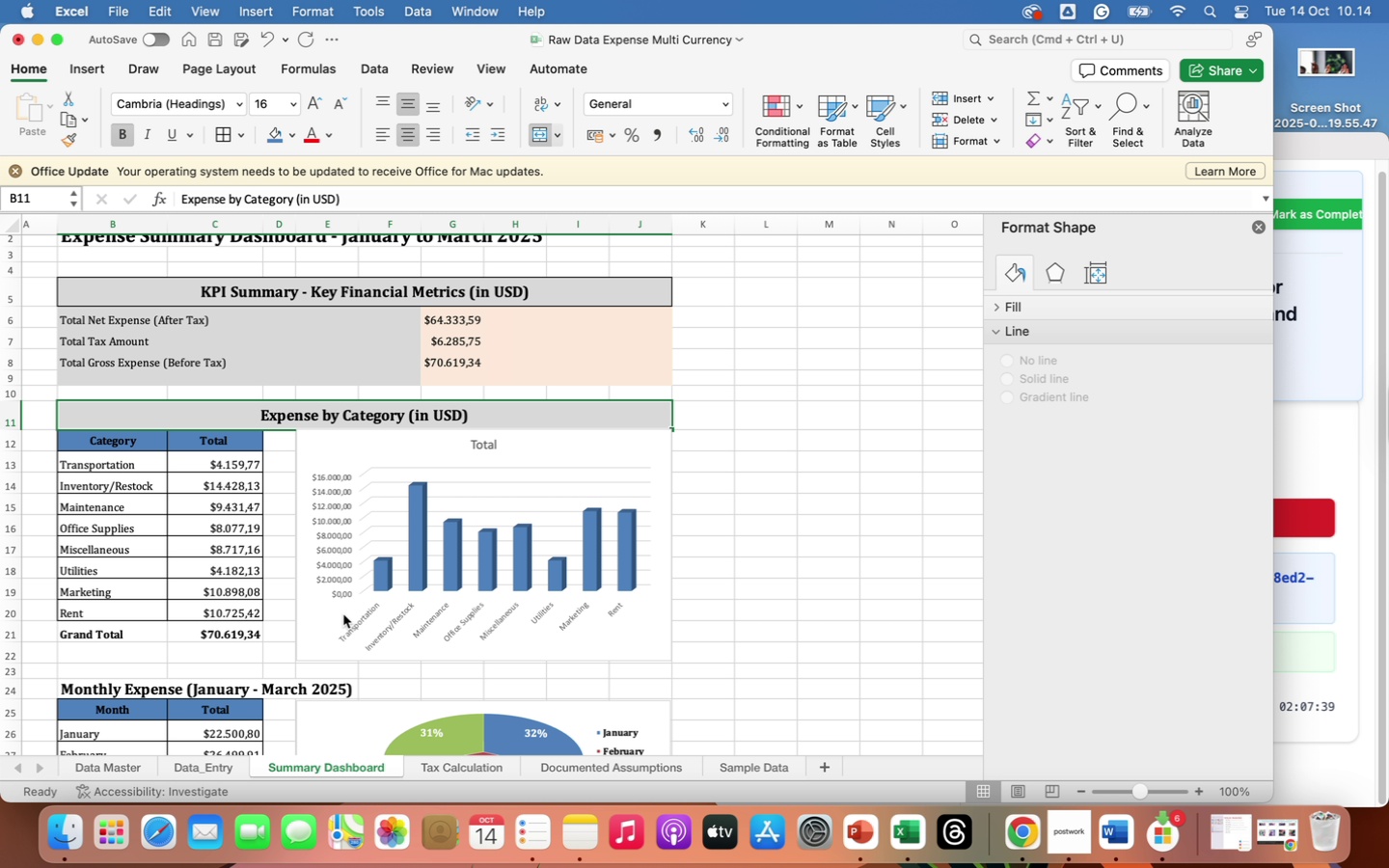 
scroll: coordinate [343, 614], scroll_direction: down, amount: 23.0
 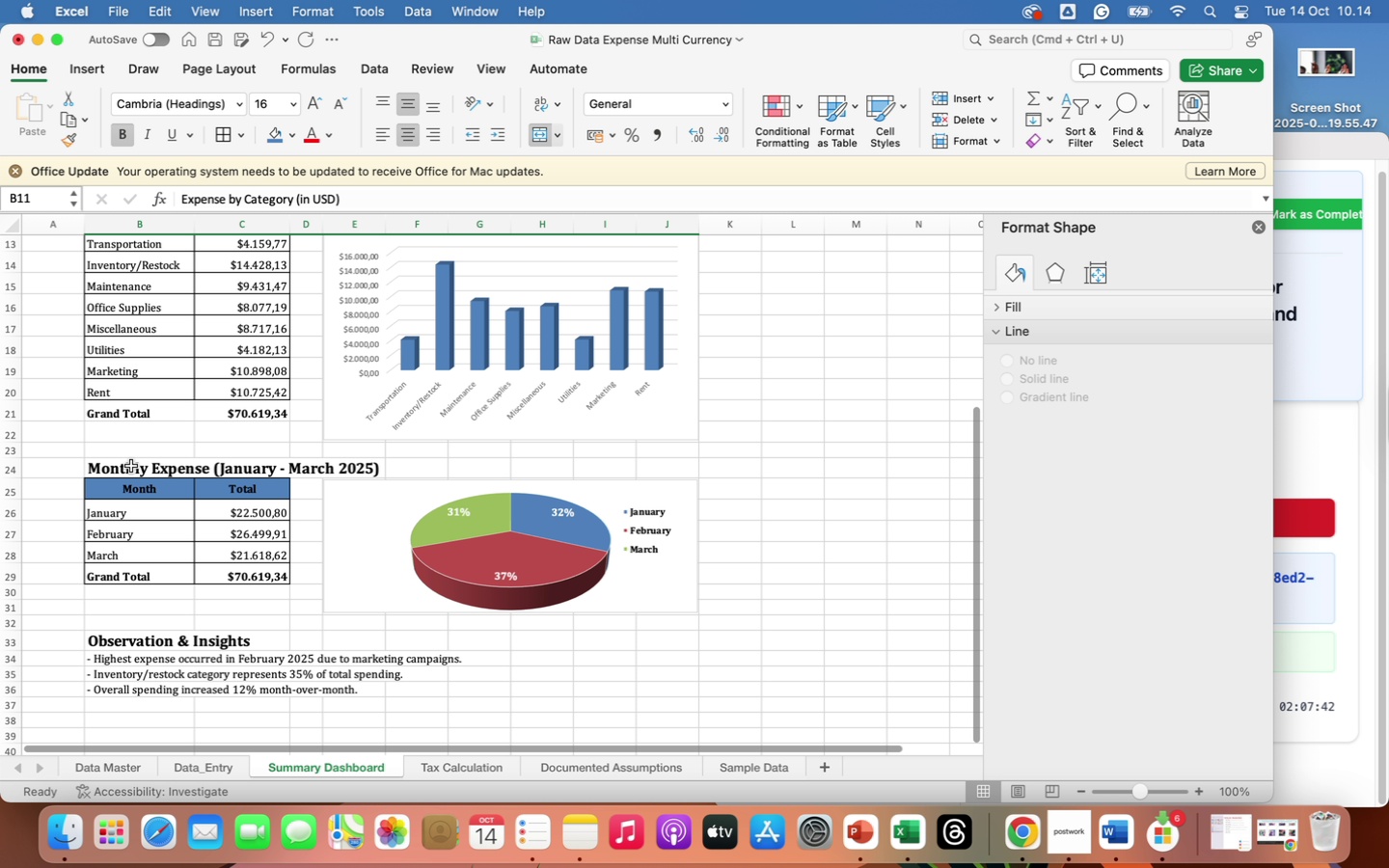 
left_click_drag(start_coordinate=[131, 466], to_coordinate=[648, 473])
 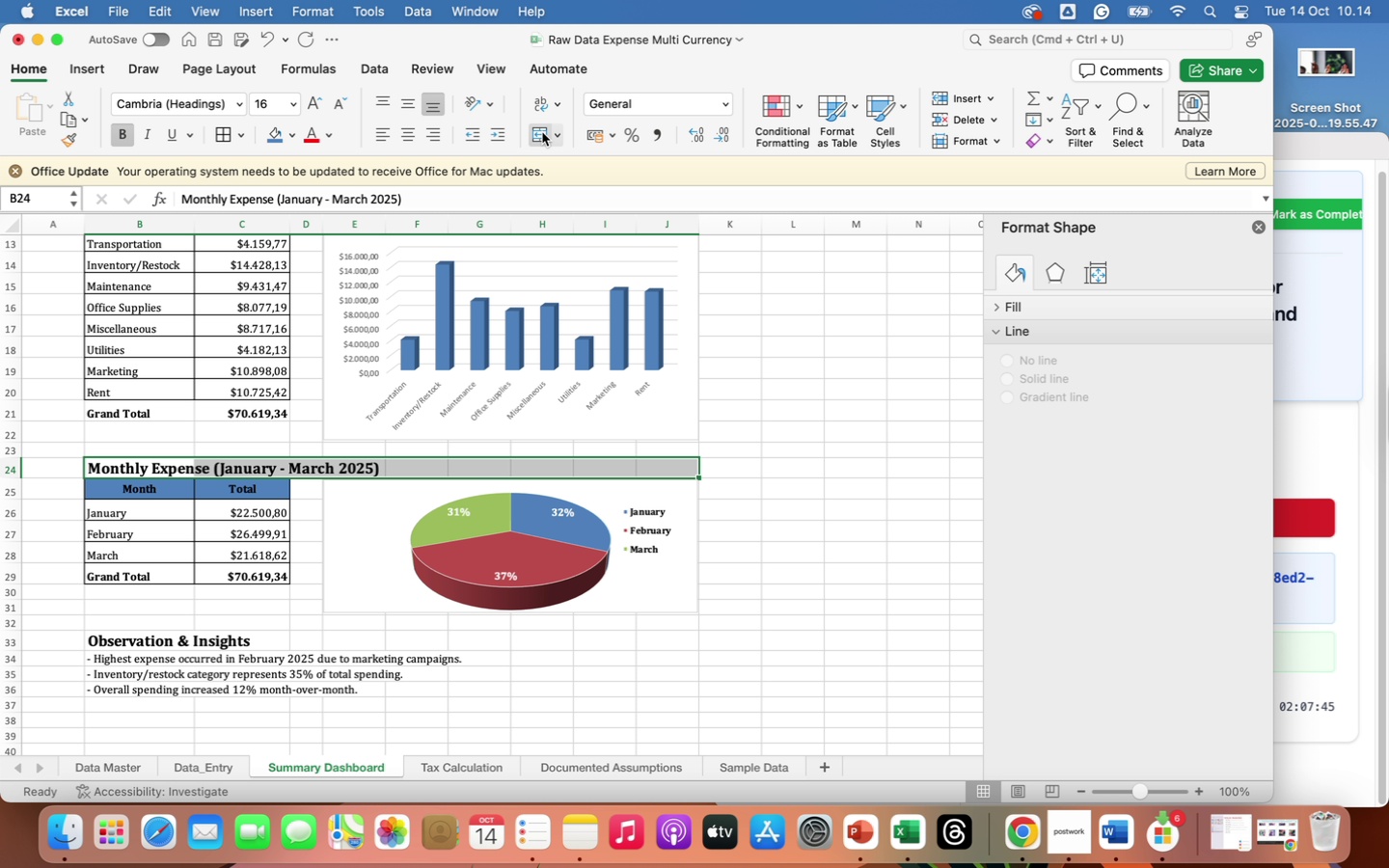 
left_click([537, 133])
 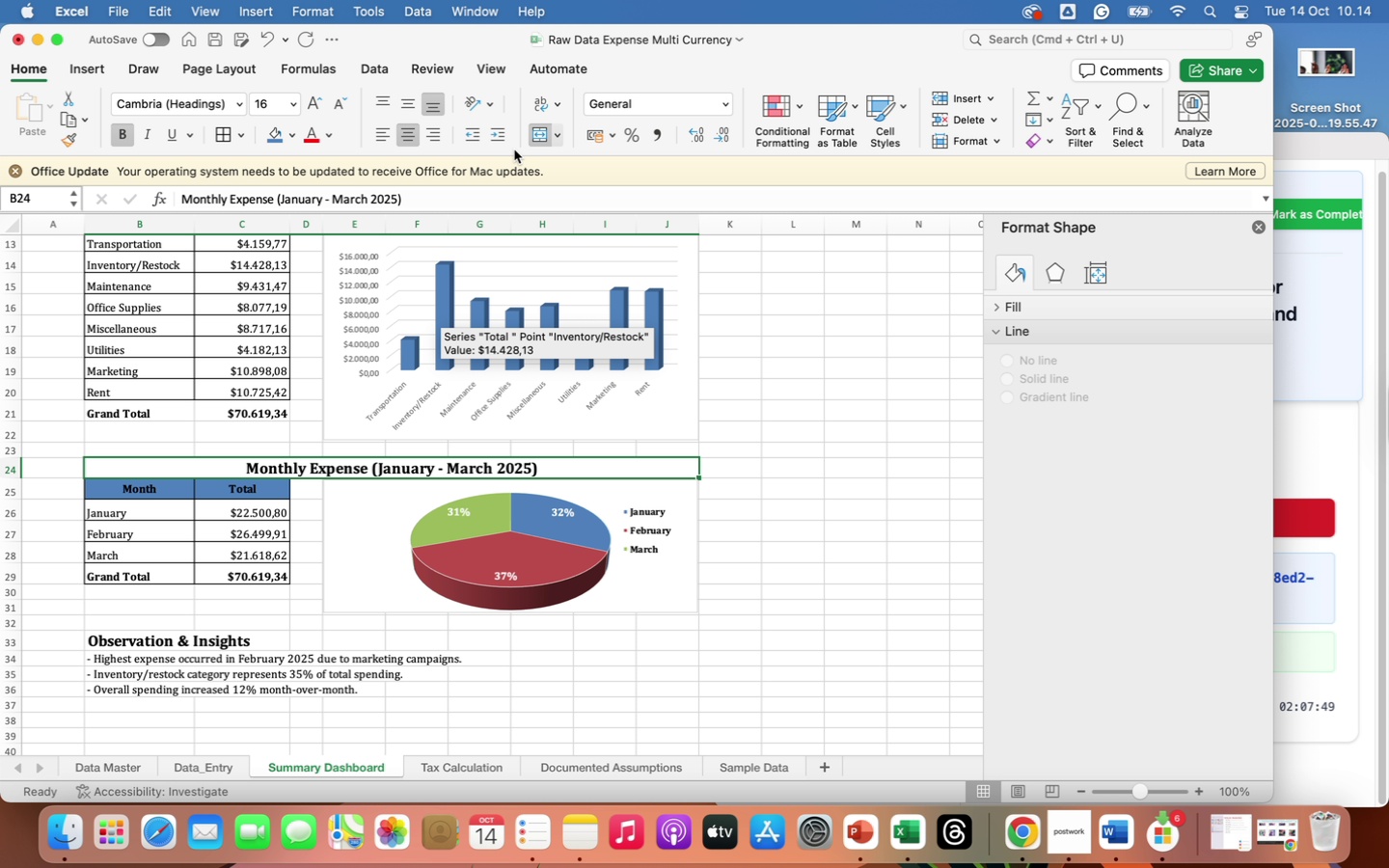 
left_click([225, 132])
 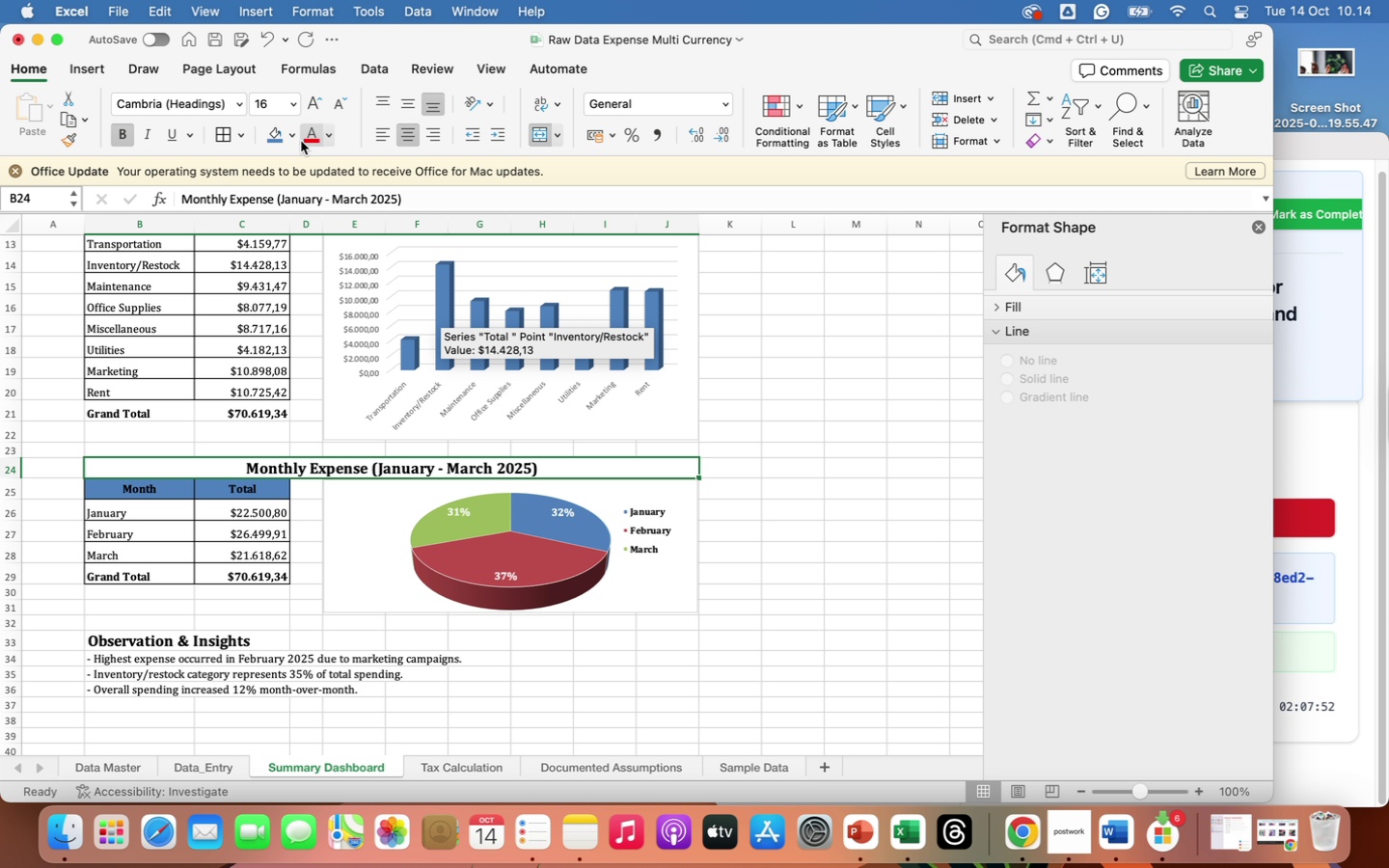 
left_click([292, 135])
 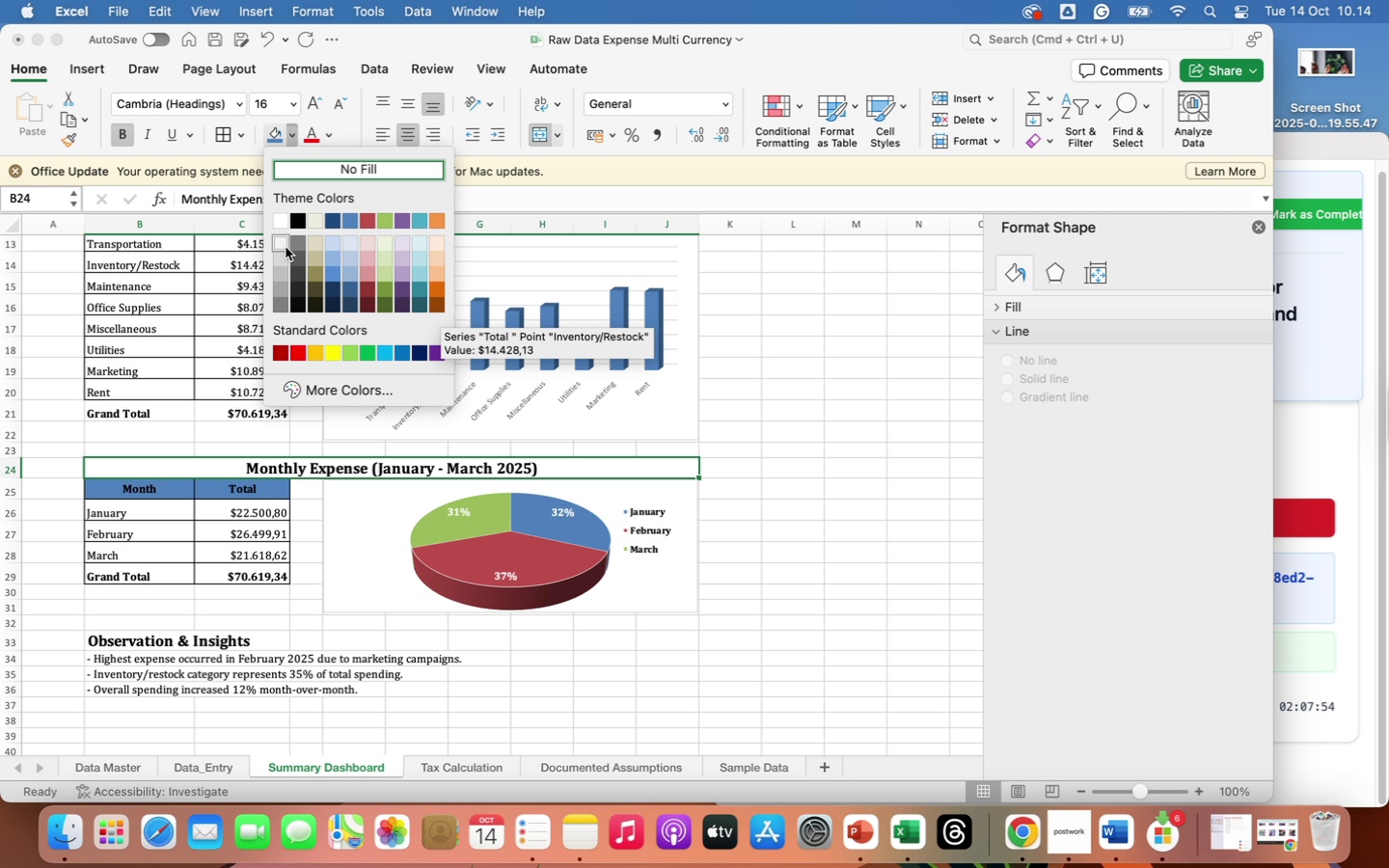 
left_click([282, 257])
 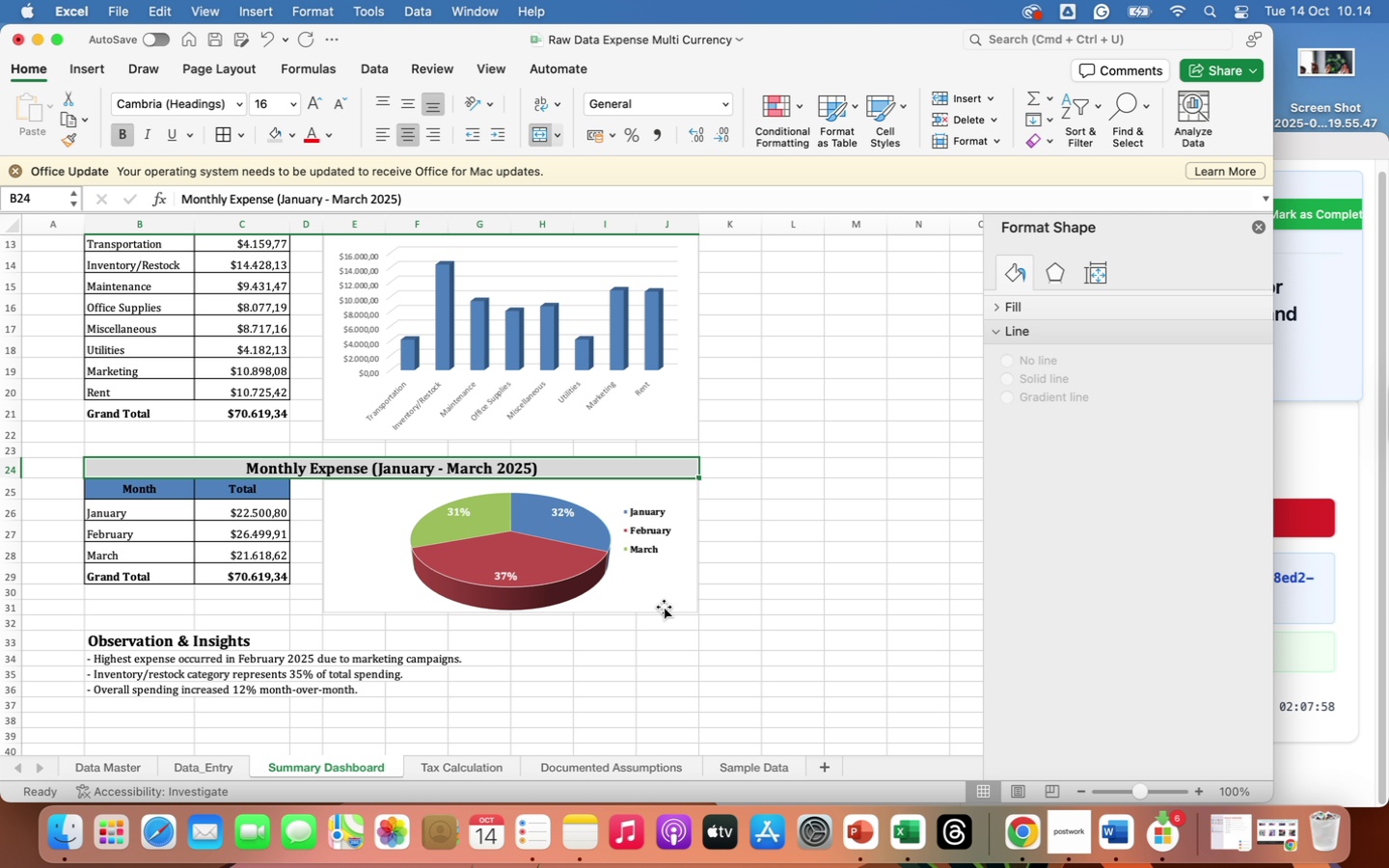 
scroll: coordinate [802, 583], scroll_direction: up, amount: 18.0
 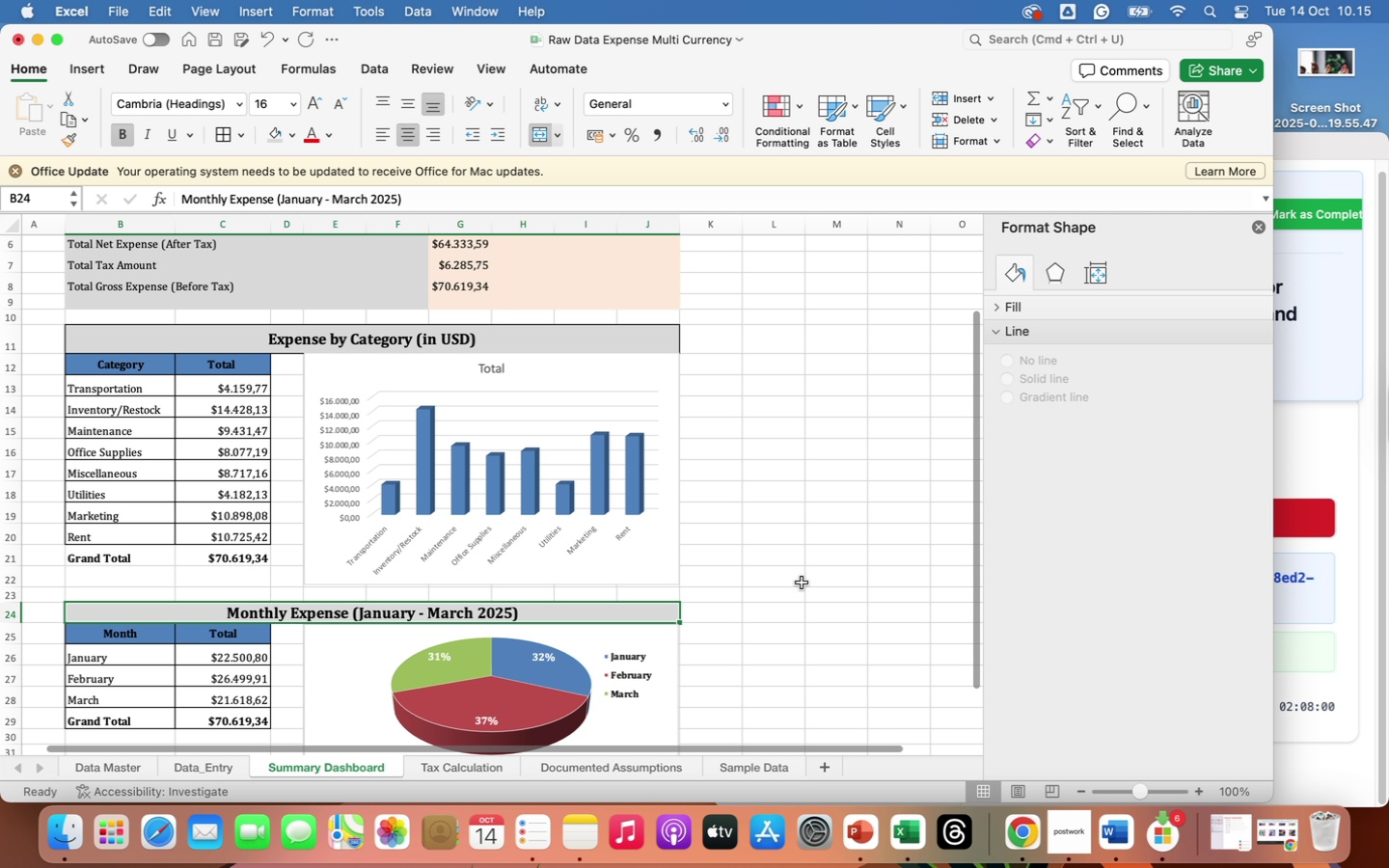 
scroll: coordinate [802, 583], scroll_direction: down, amount: 1.0
 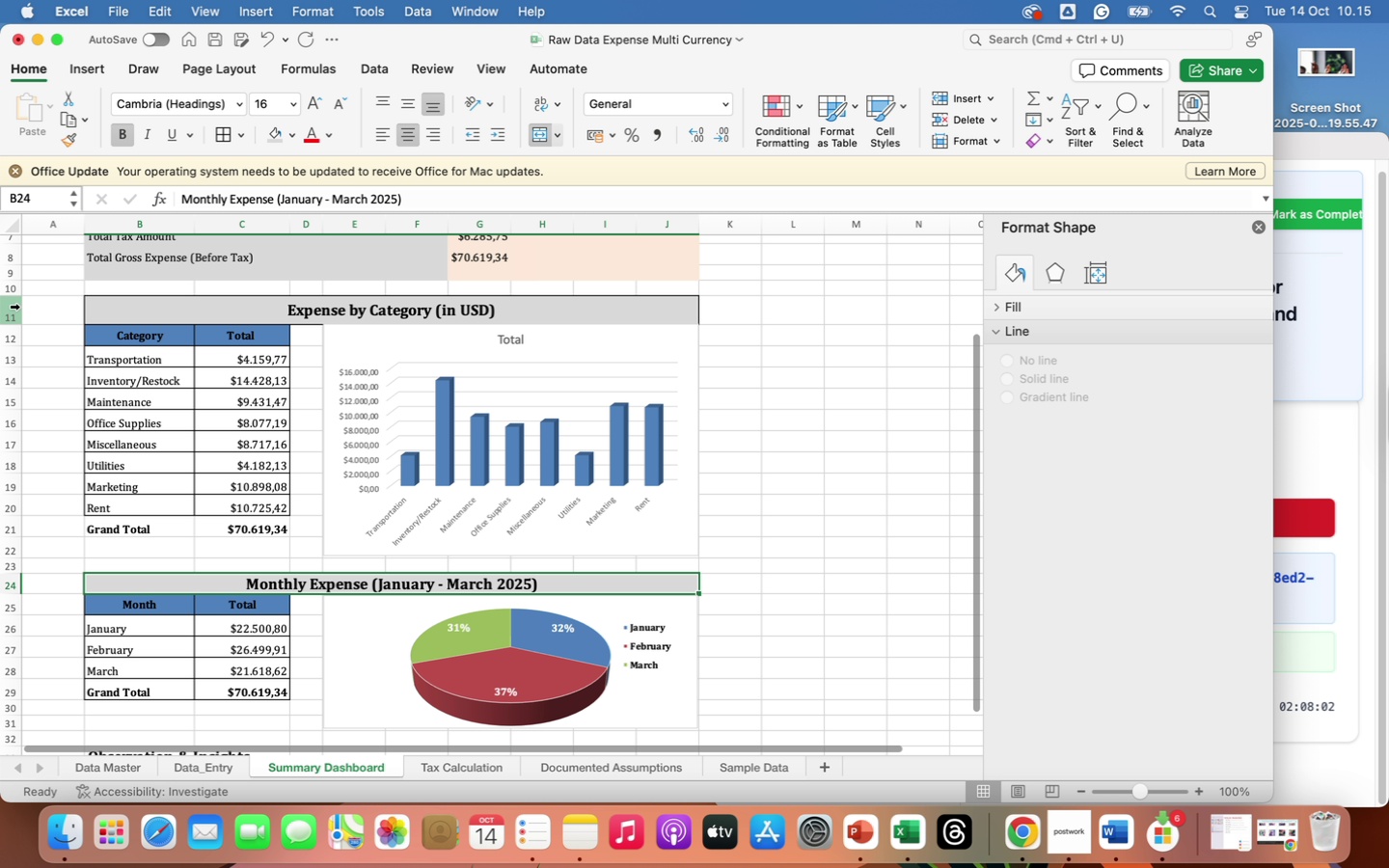 
left_click([11, 310])
 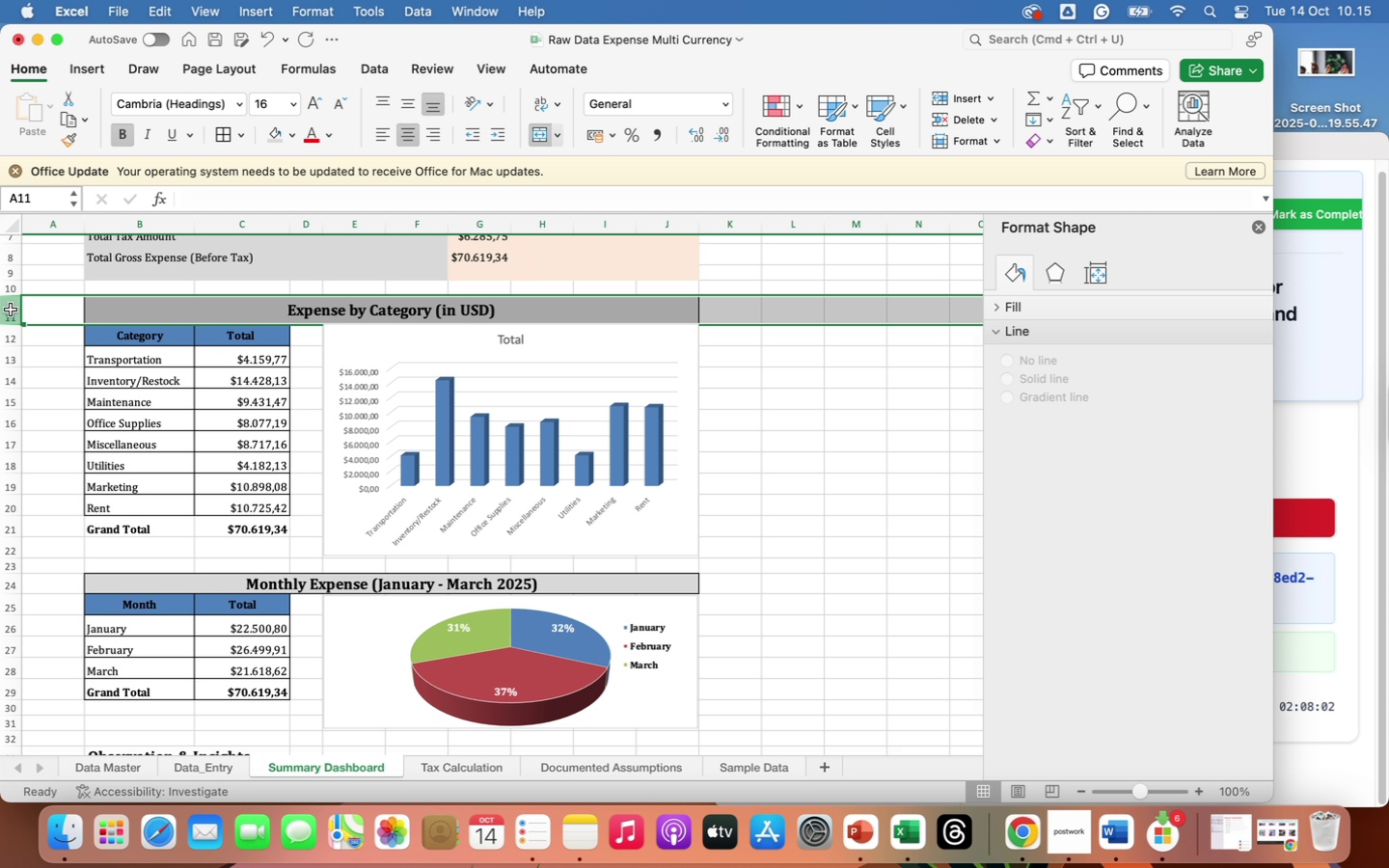 
right_click([11, 310])
 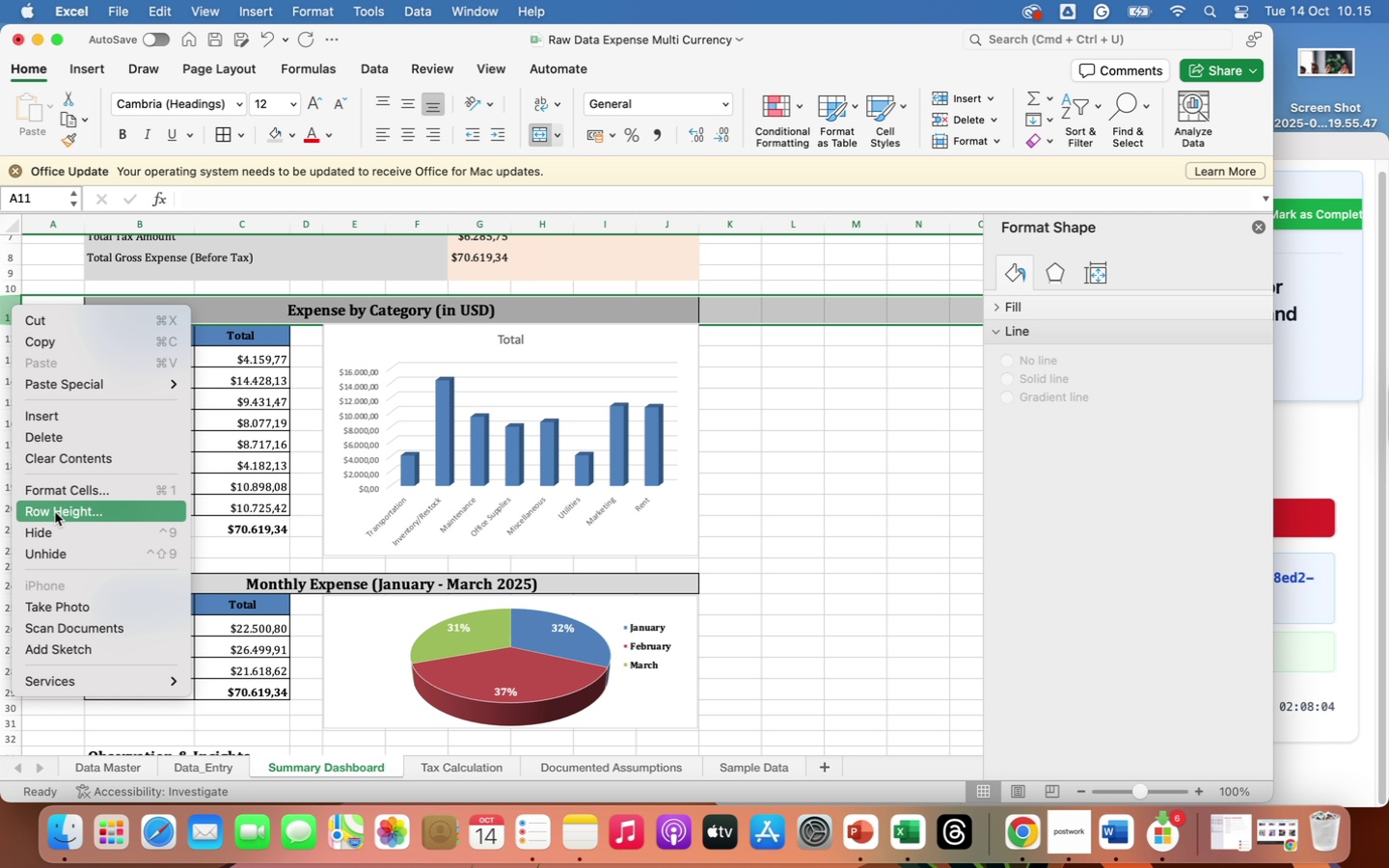 
left_click([55, 510])
 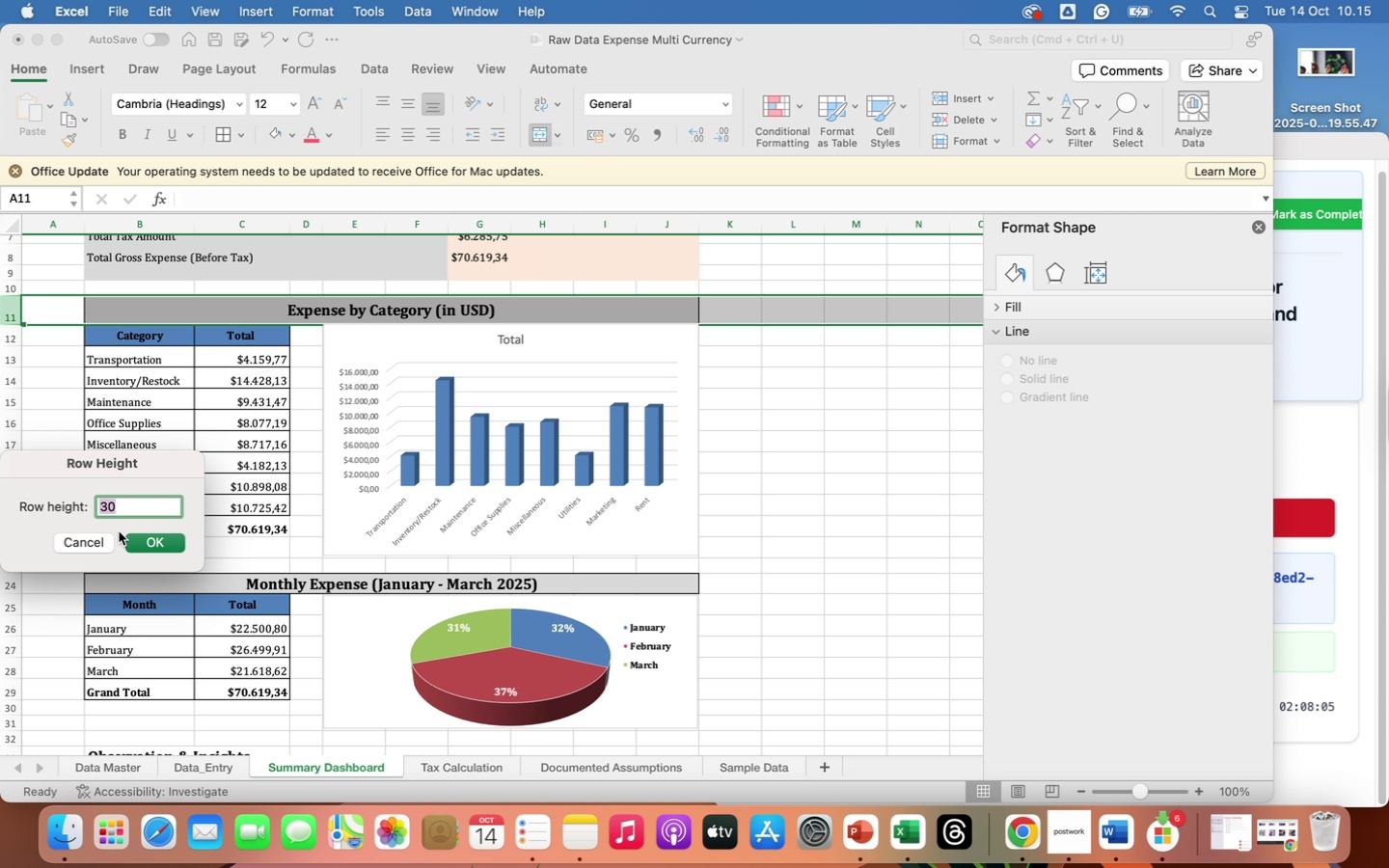 
left_click([160, 547])
 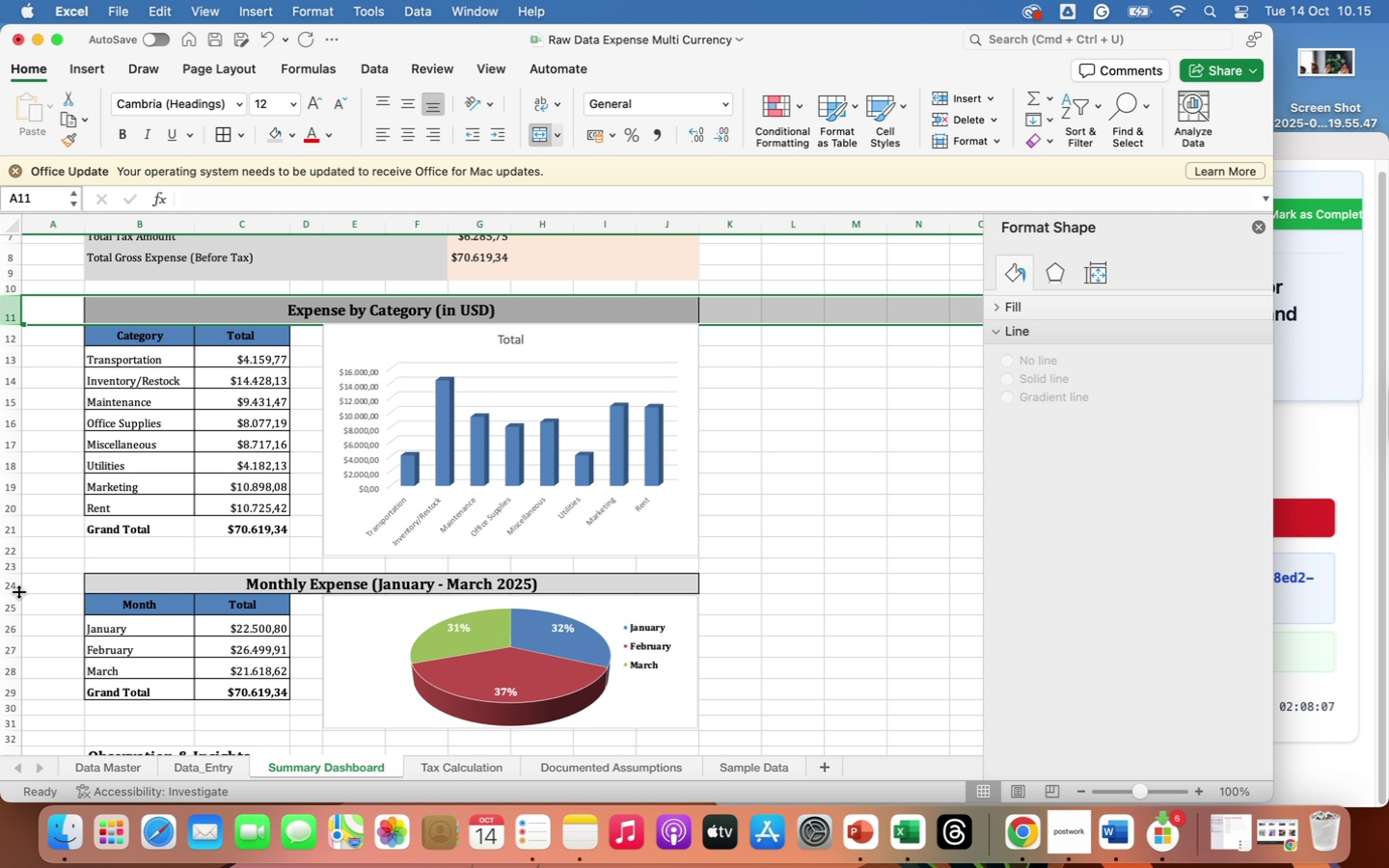 
left_click([7, 588])
 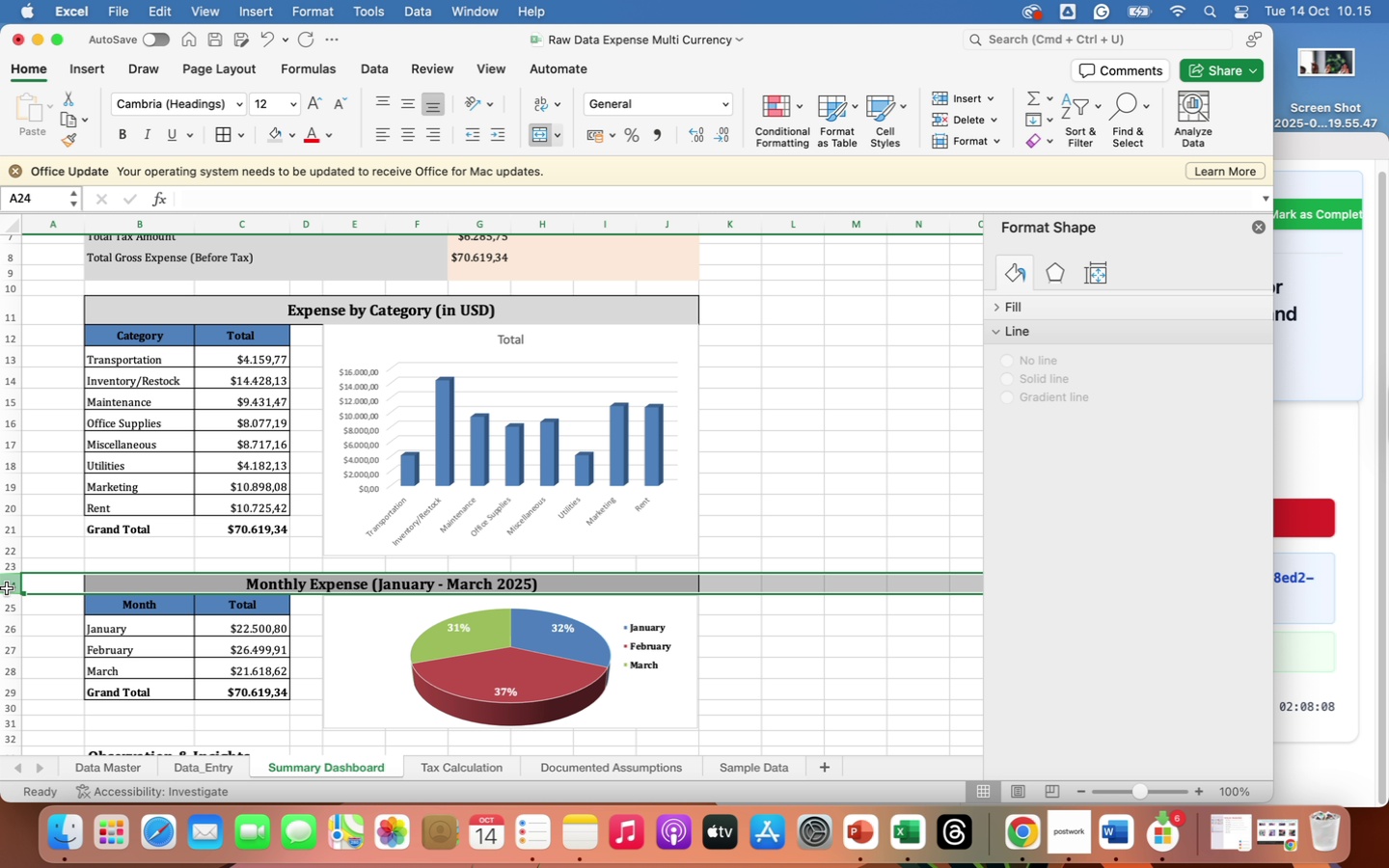 
right_click([7, 588])
 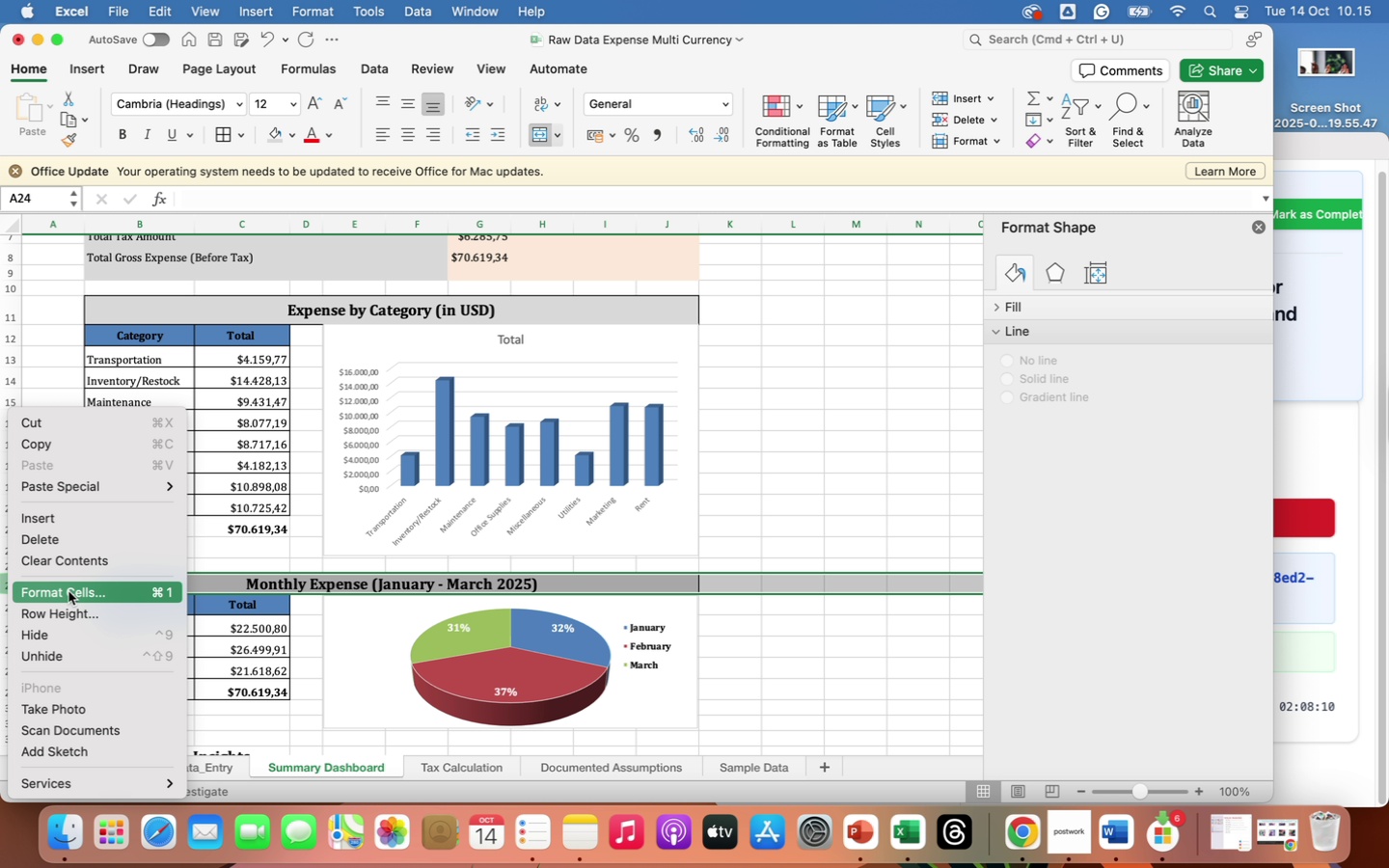 
left_click([68, 609])
 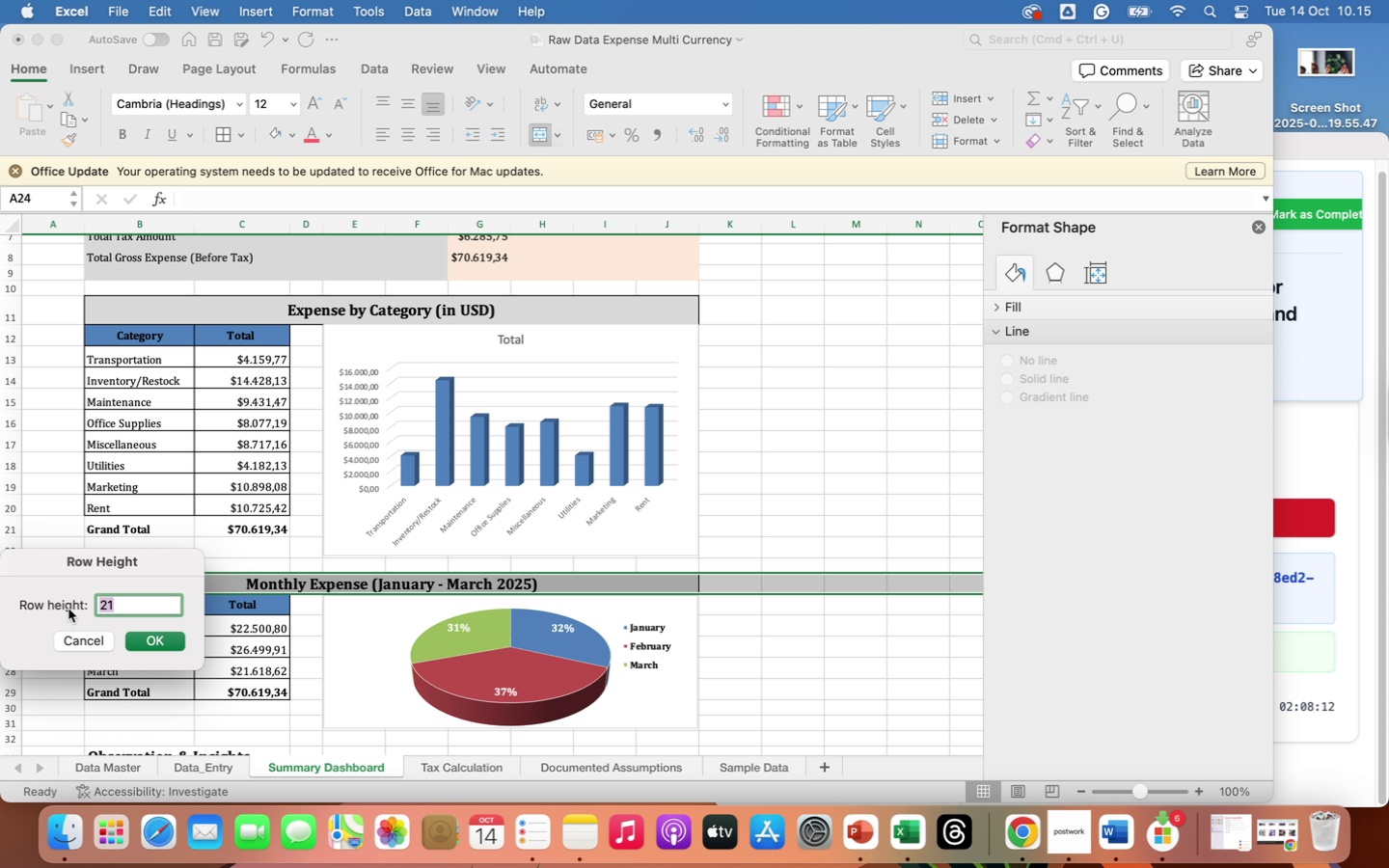 
type(30)
 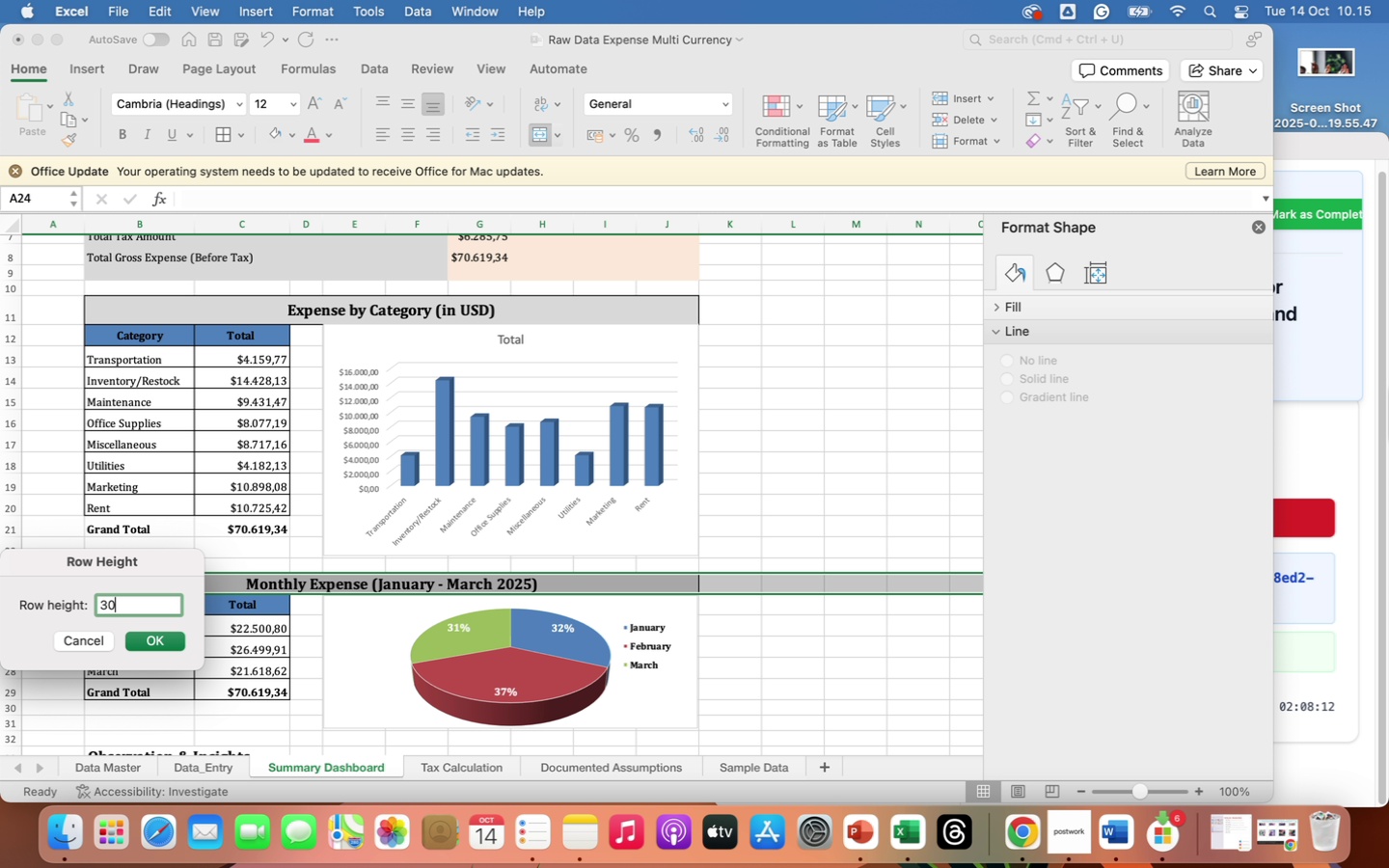 
key(Enter)
 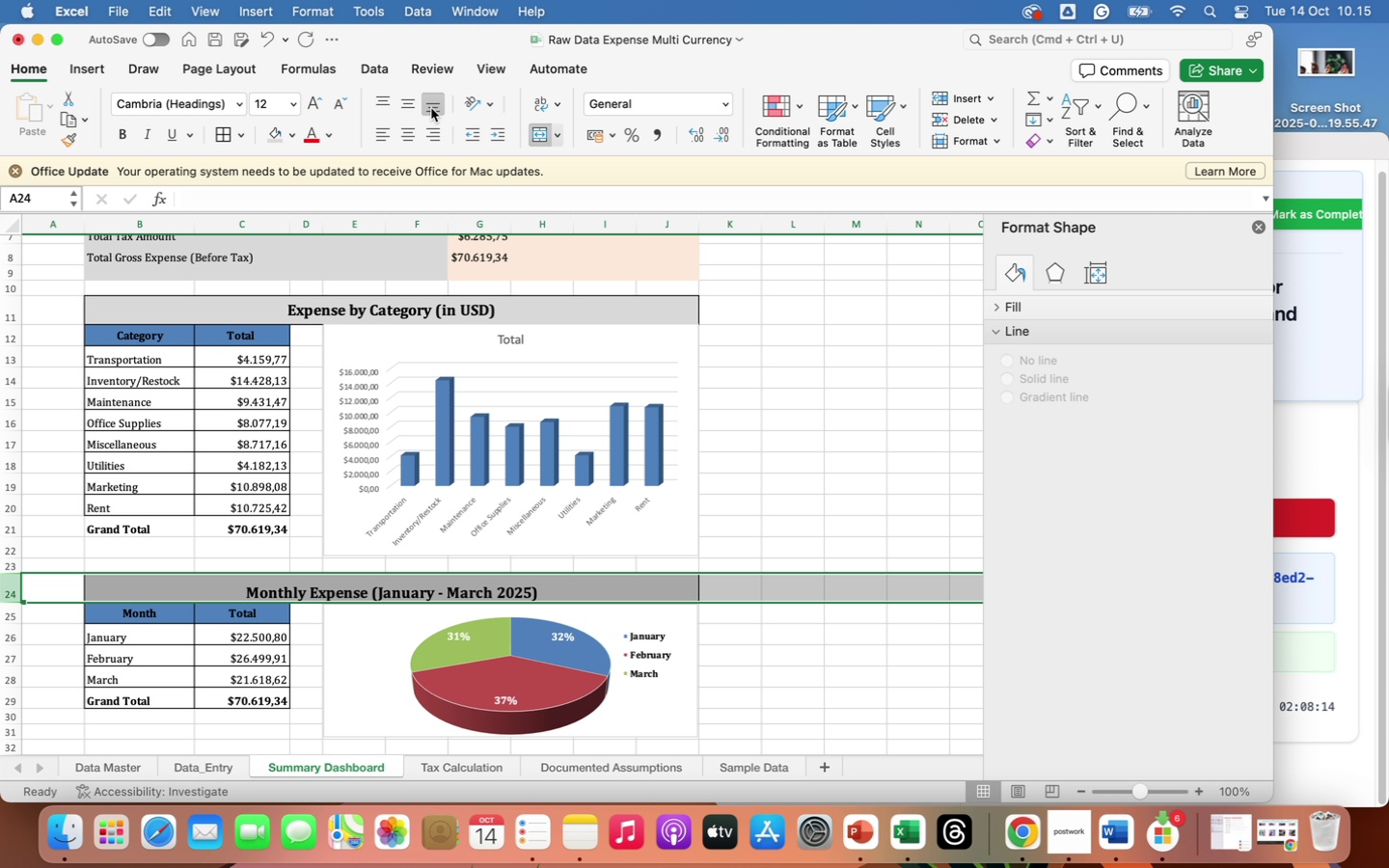 
left_click([408, 132])
 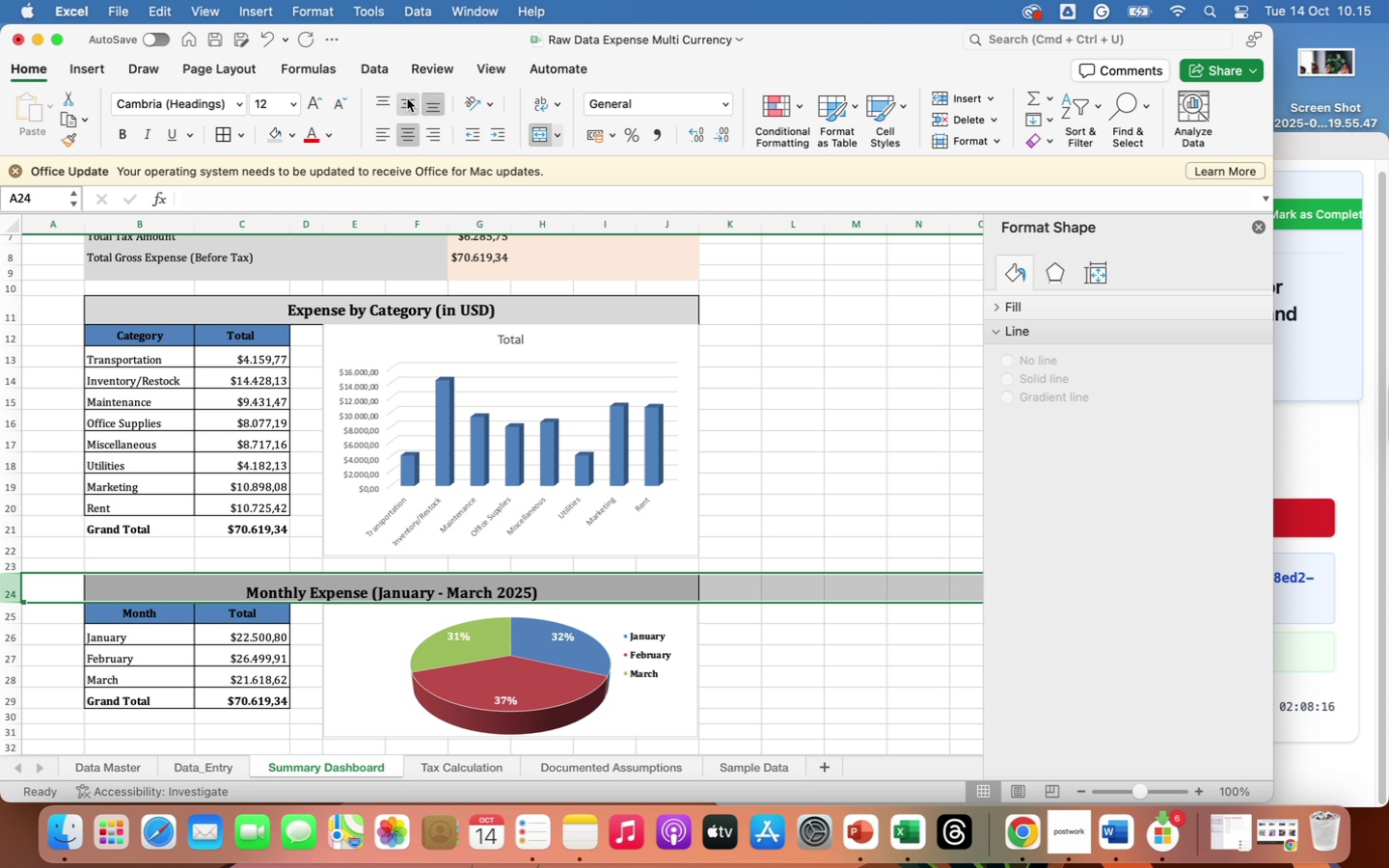 
left_click([406, 98])
 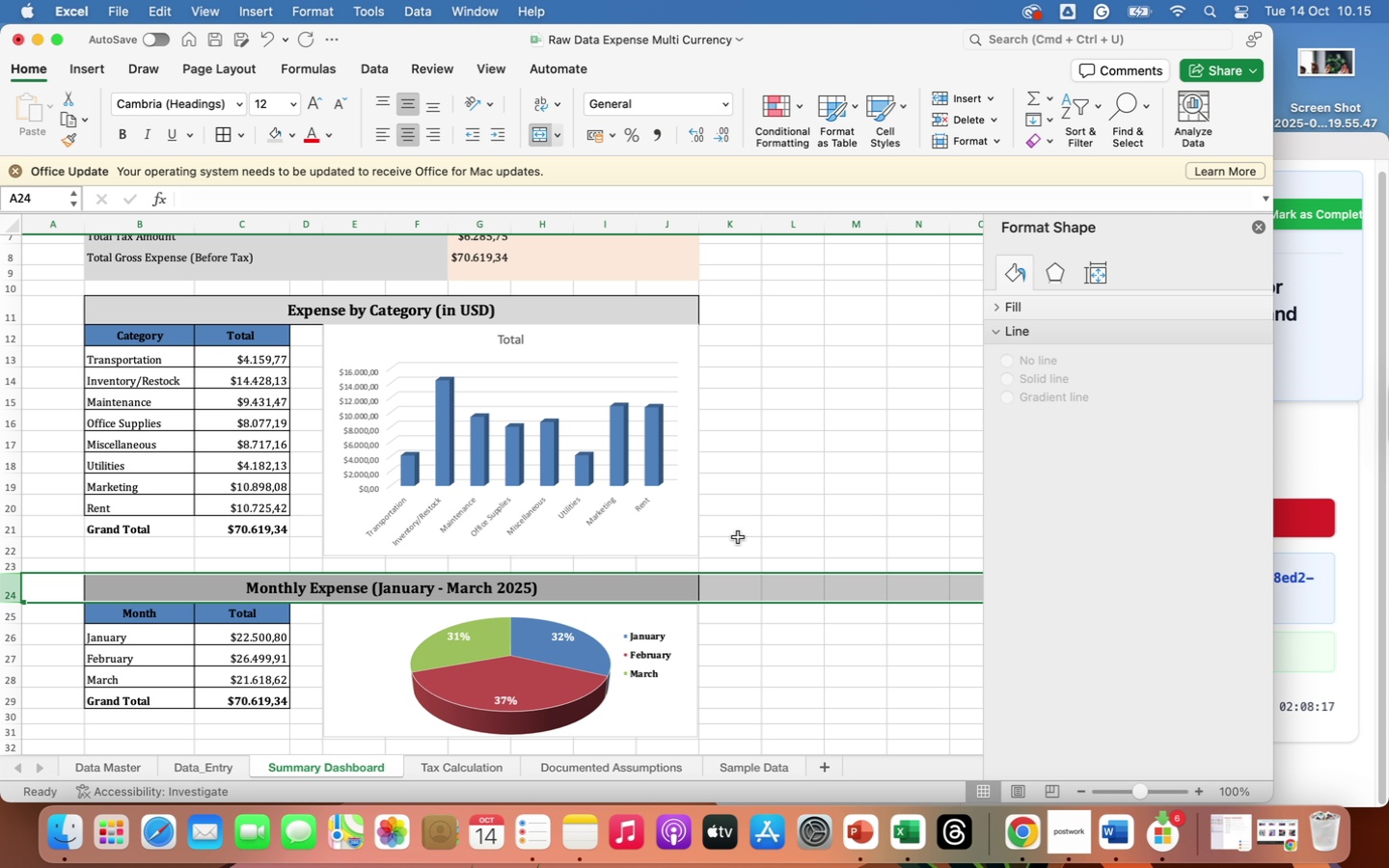 
left_click([773, 681])
 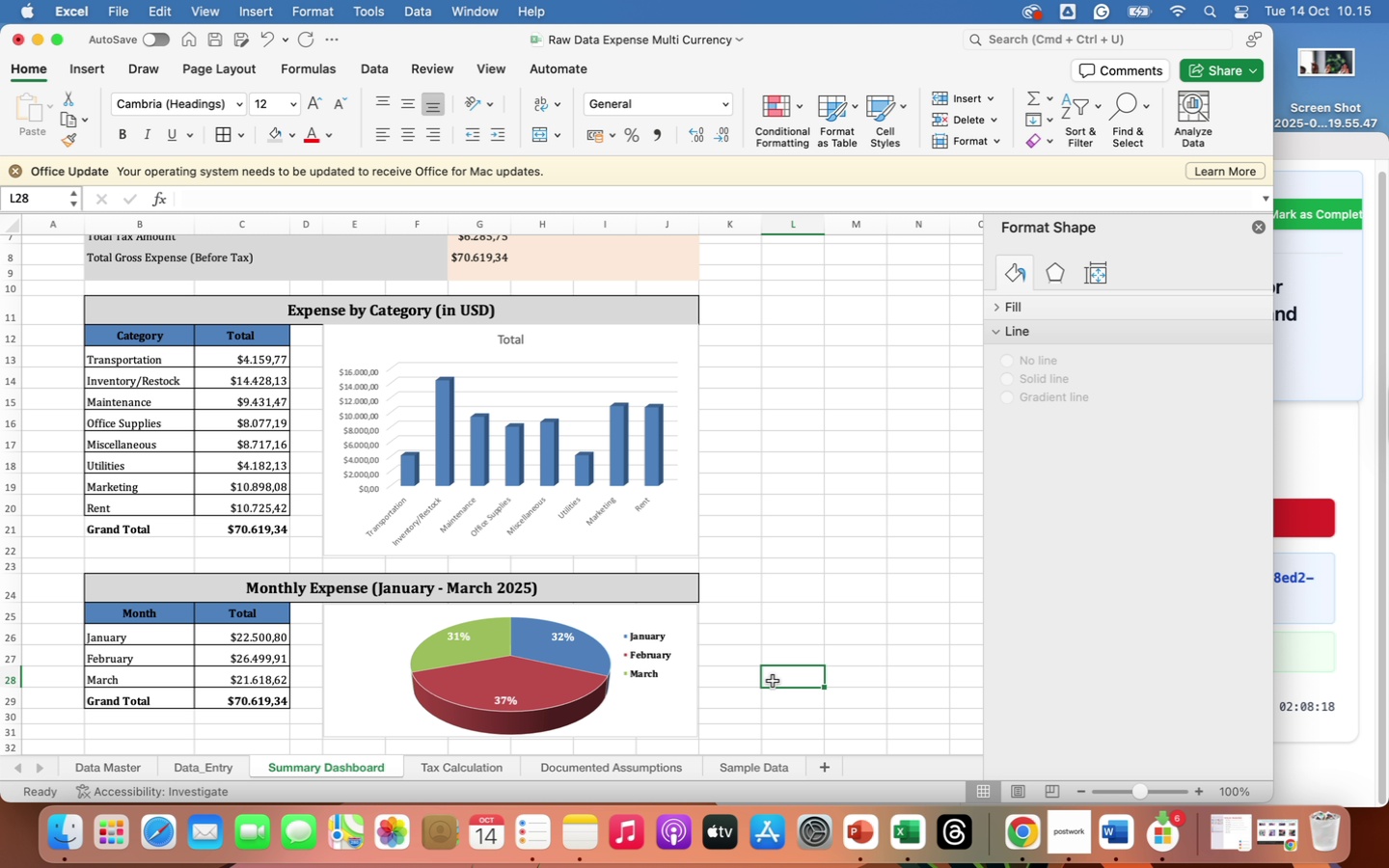 
scroll: coordinate [773, 681], scroll_direction: down, amount: 25.0
 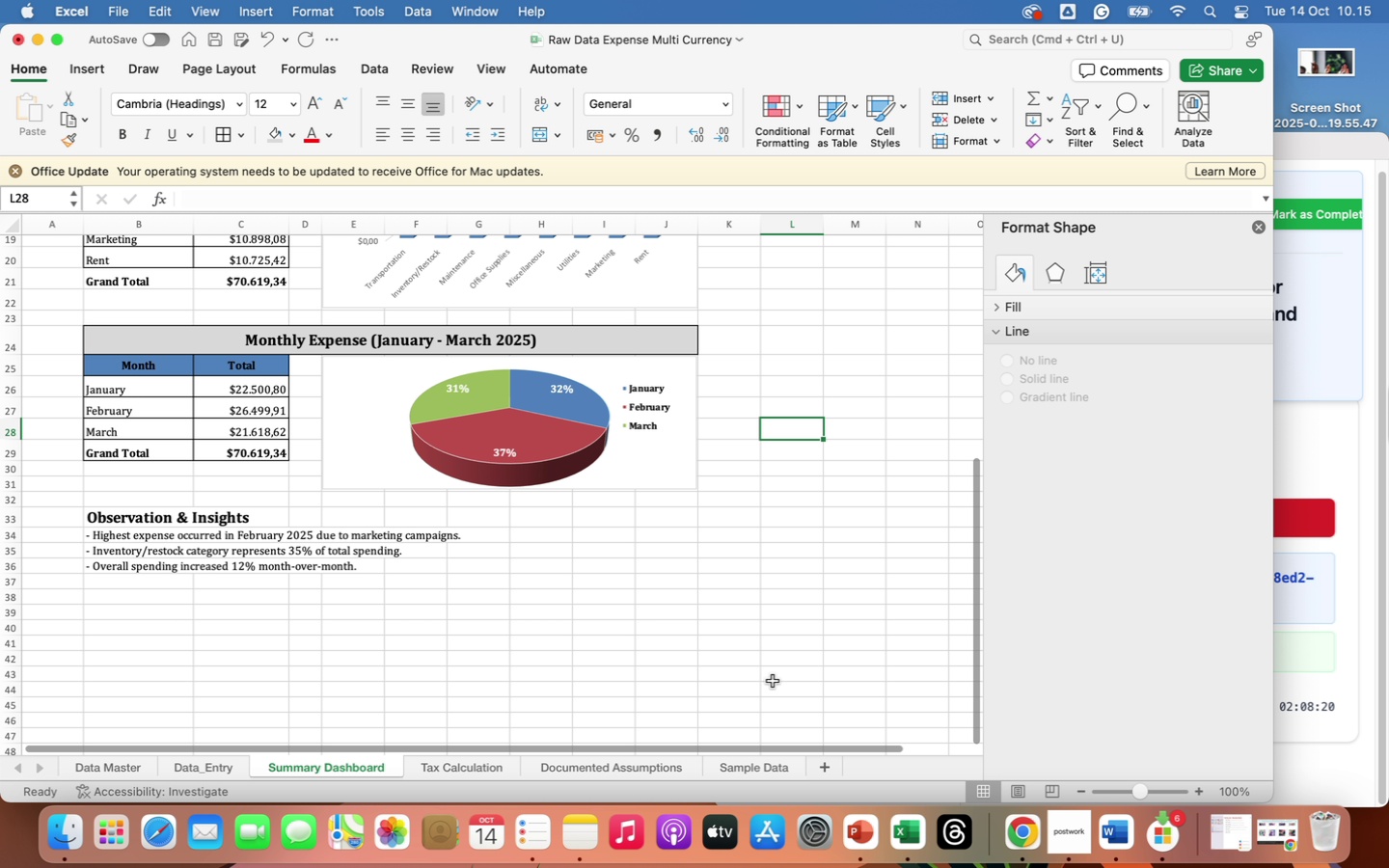 
scroll: coordinate [773, 681], scroll_direction: up, amount: 57.0
 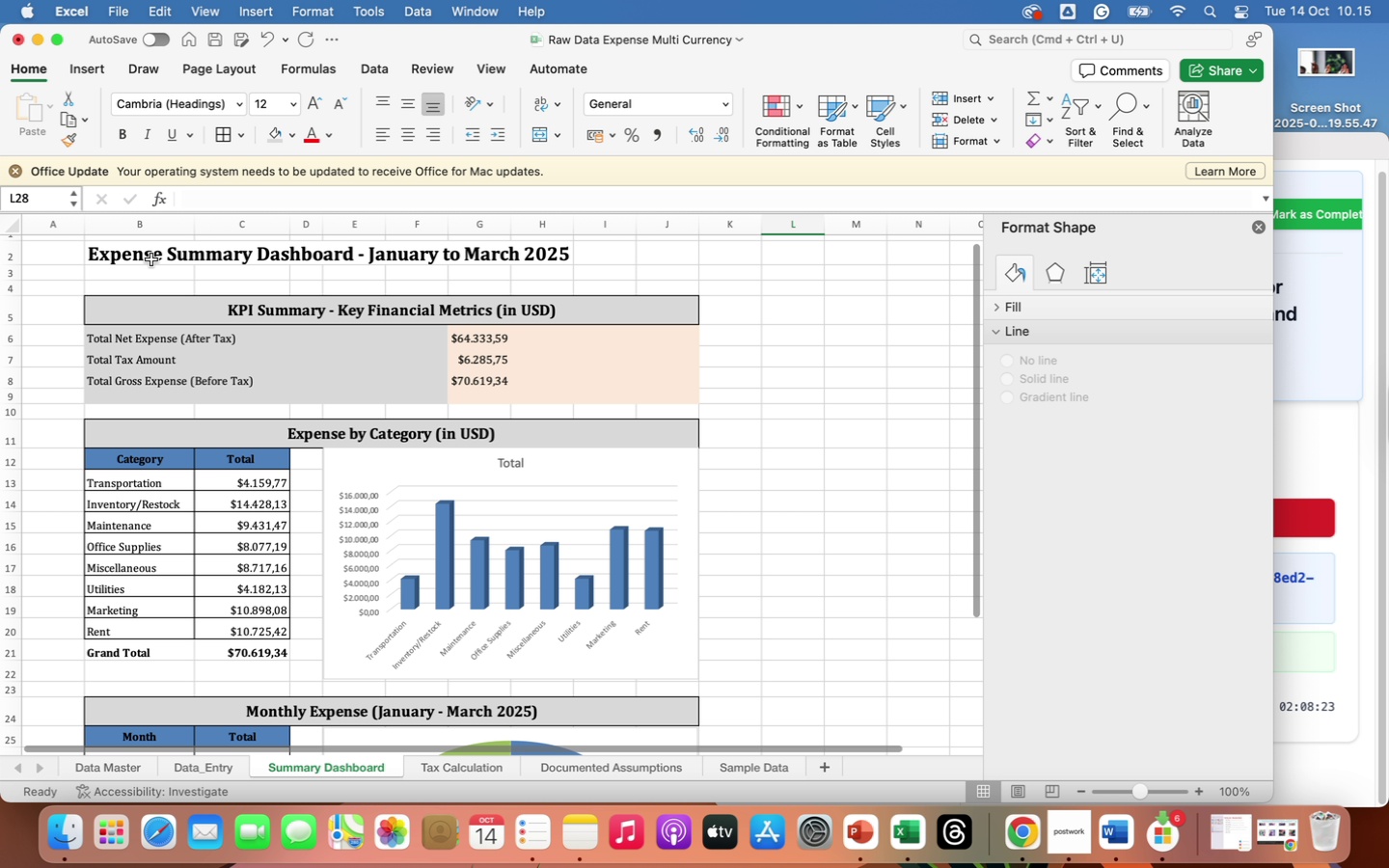 
left_click_drag(start_coordinate=[150, 257], to_coordinate=[652, 244])
 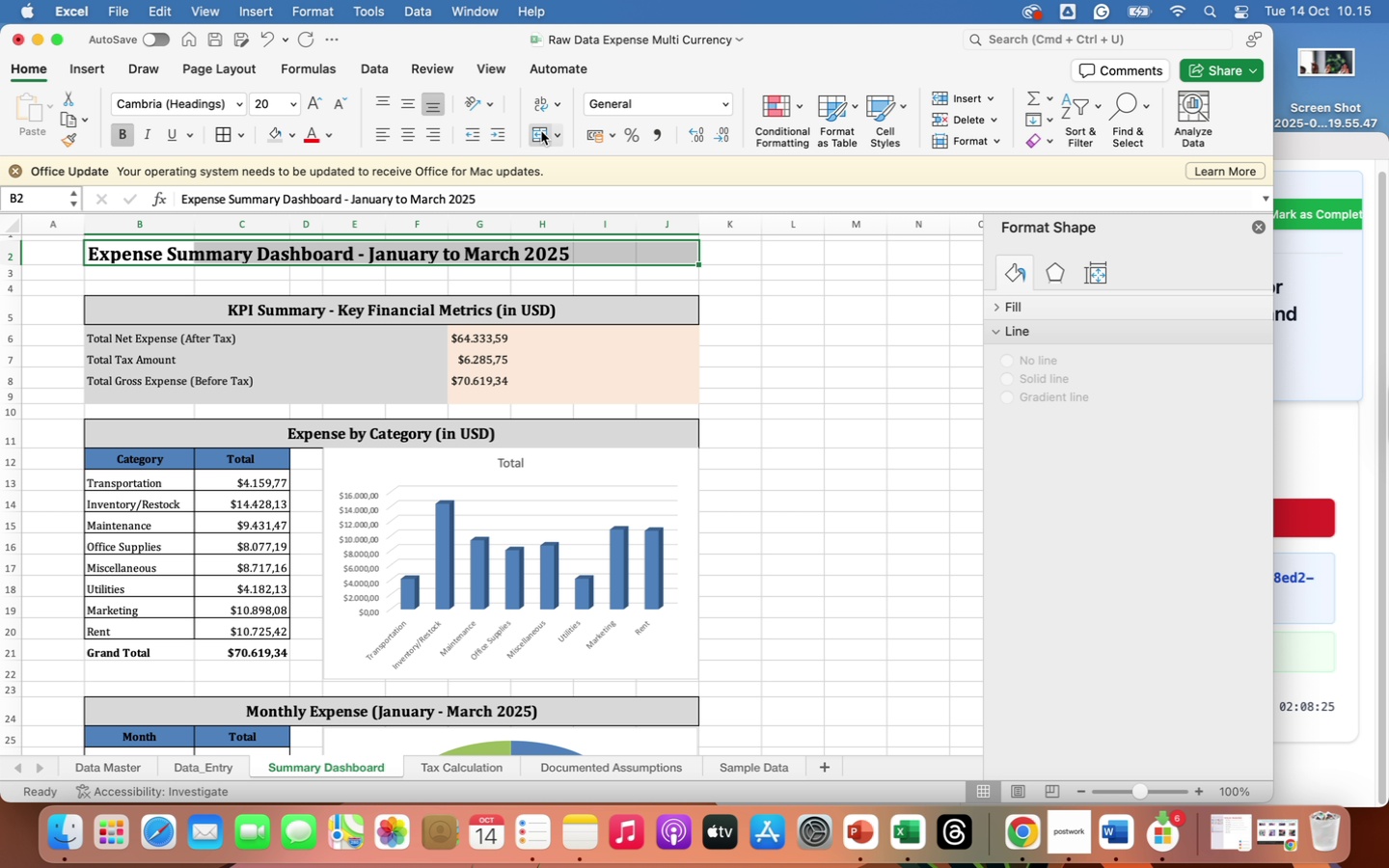 
left_click([539, 132])
 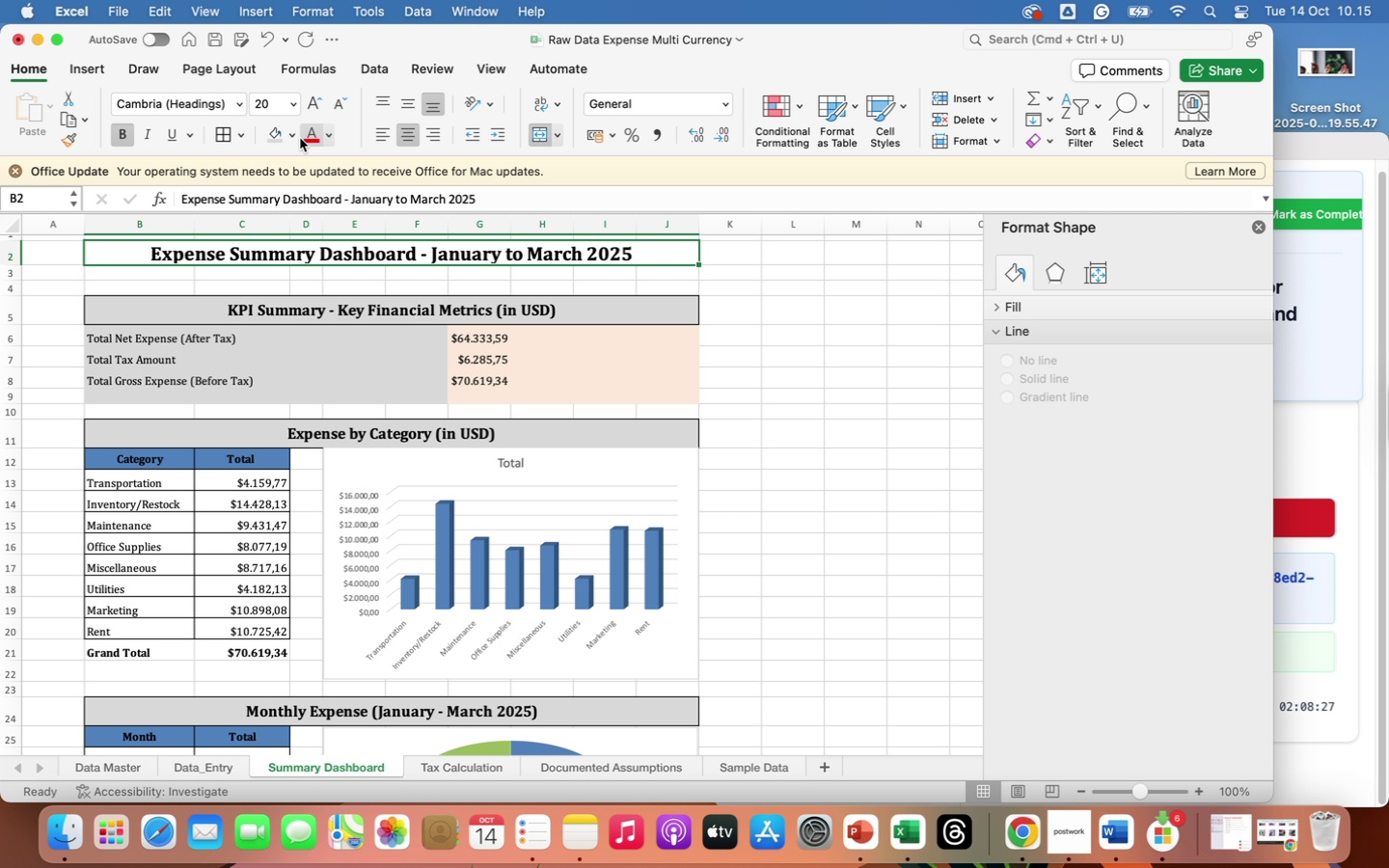 
left_click([291, 132])
 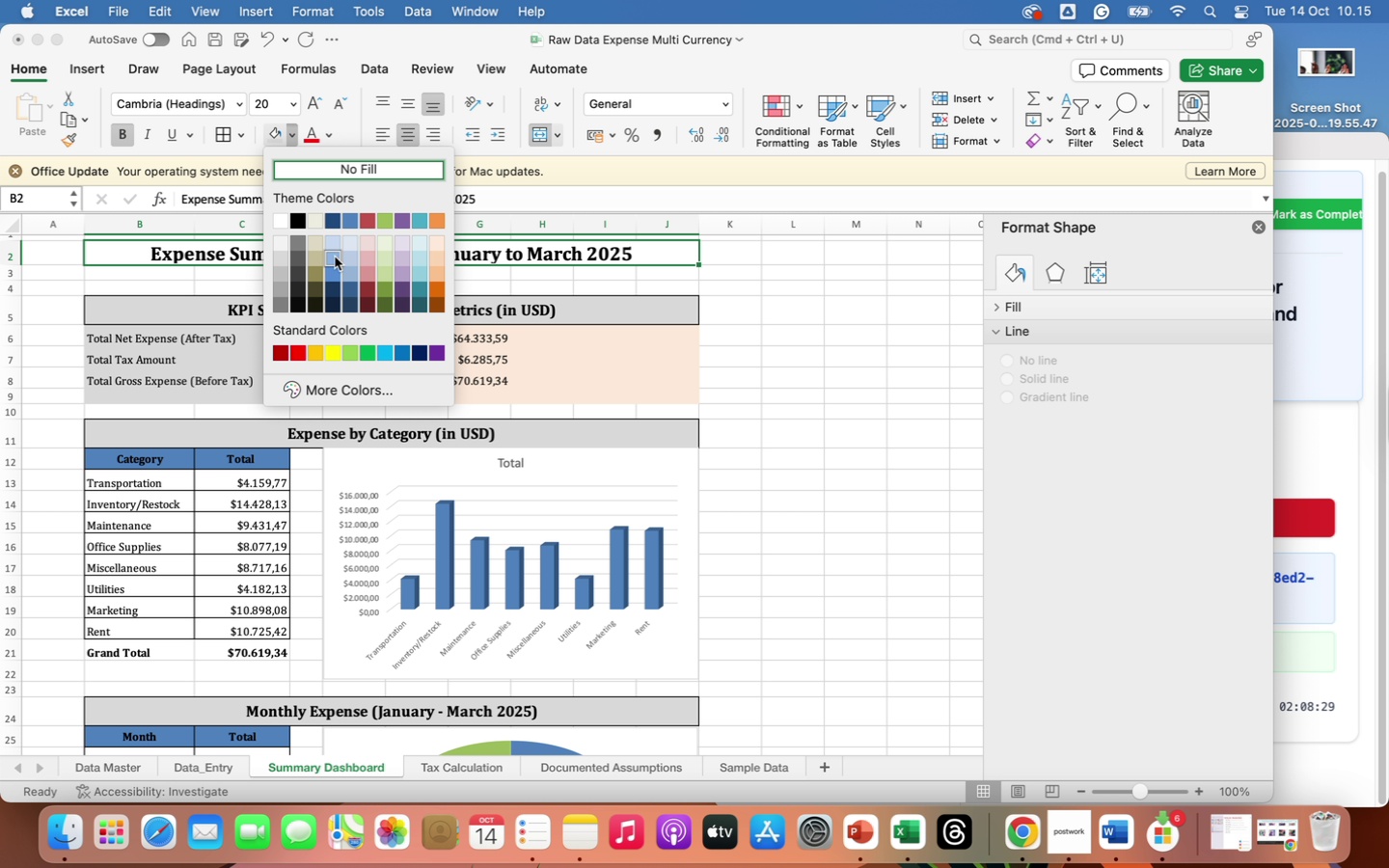 
left_click([335, 258])
 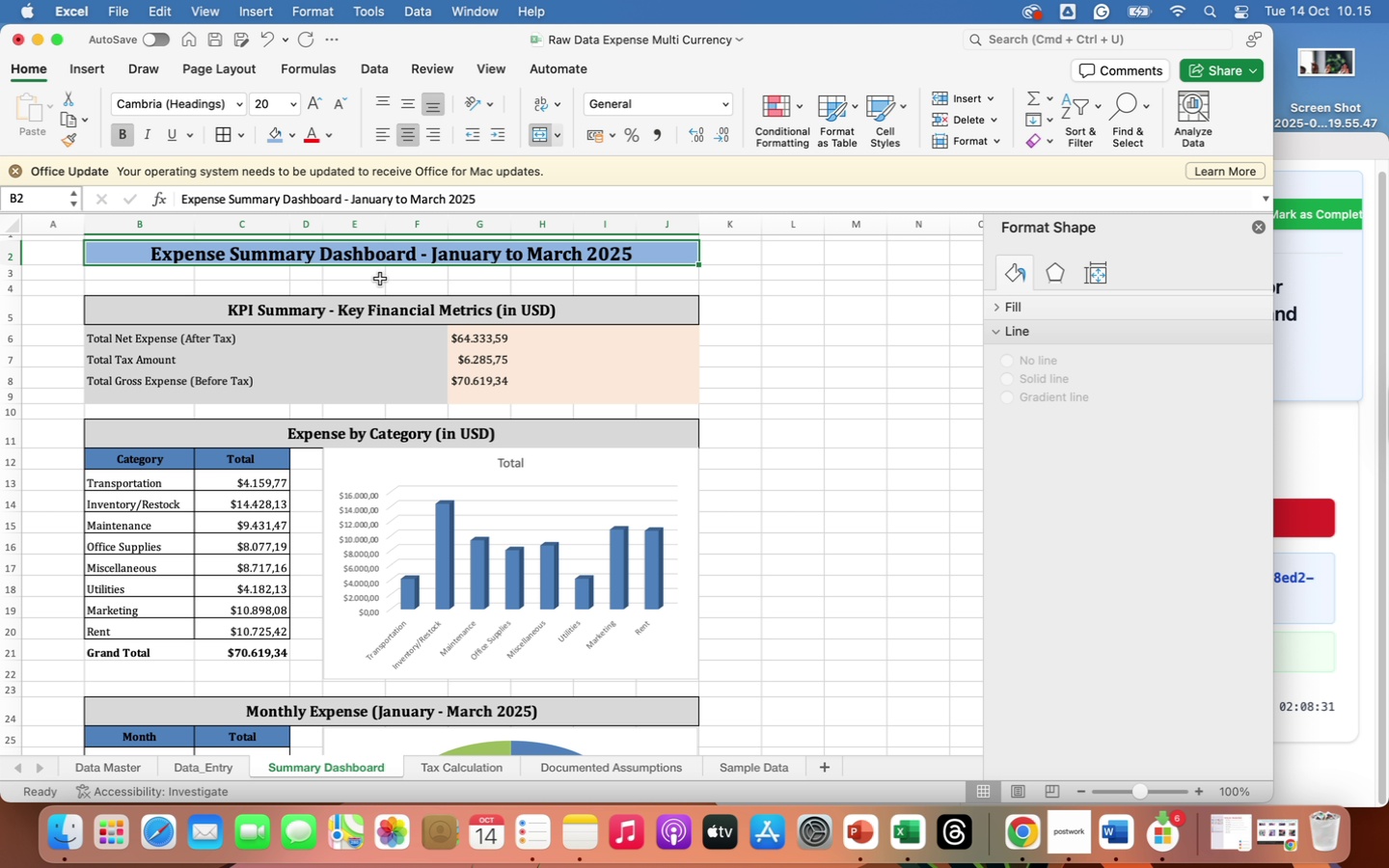 
scroll: coordinate [380, 279], scroll_direction: up, amount: 11.0
 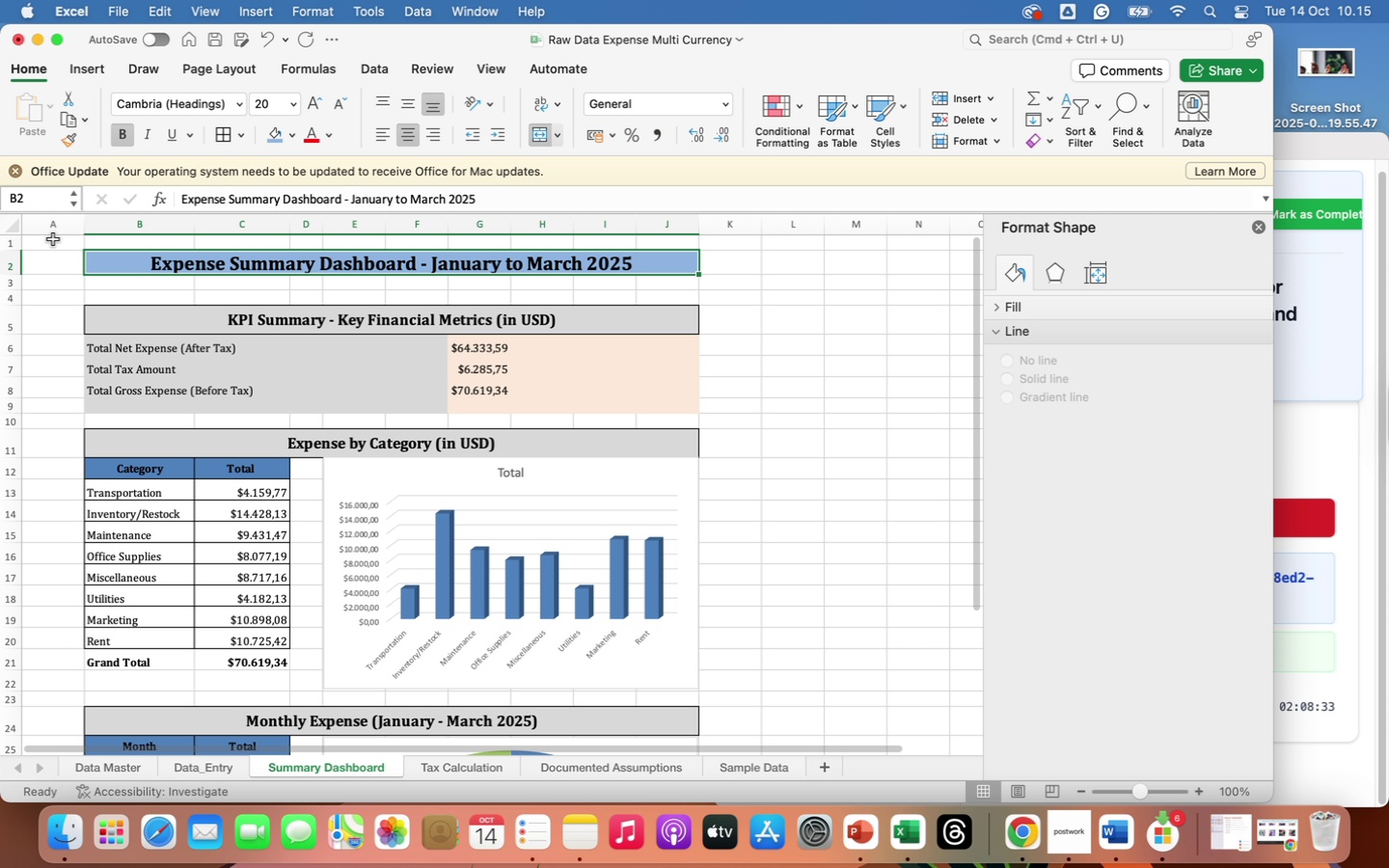 
left_click_drag(start_coordinate=[53, 239], to_coordinate=[732, 285])
 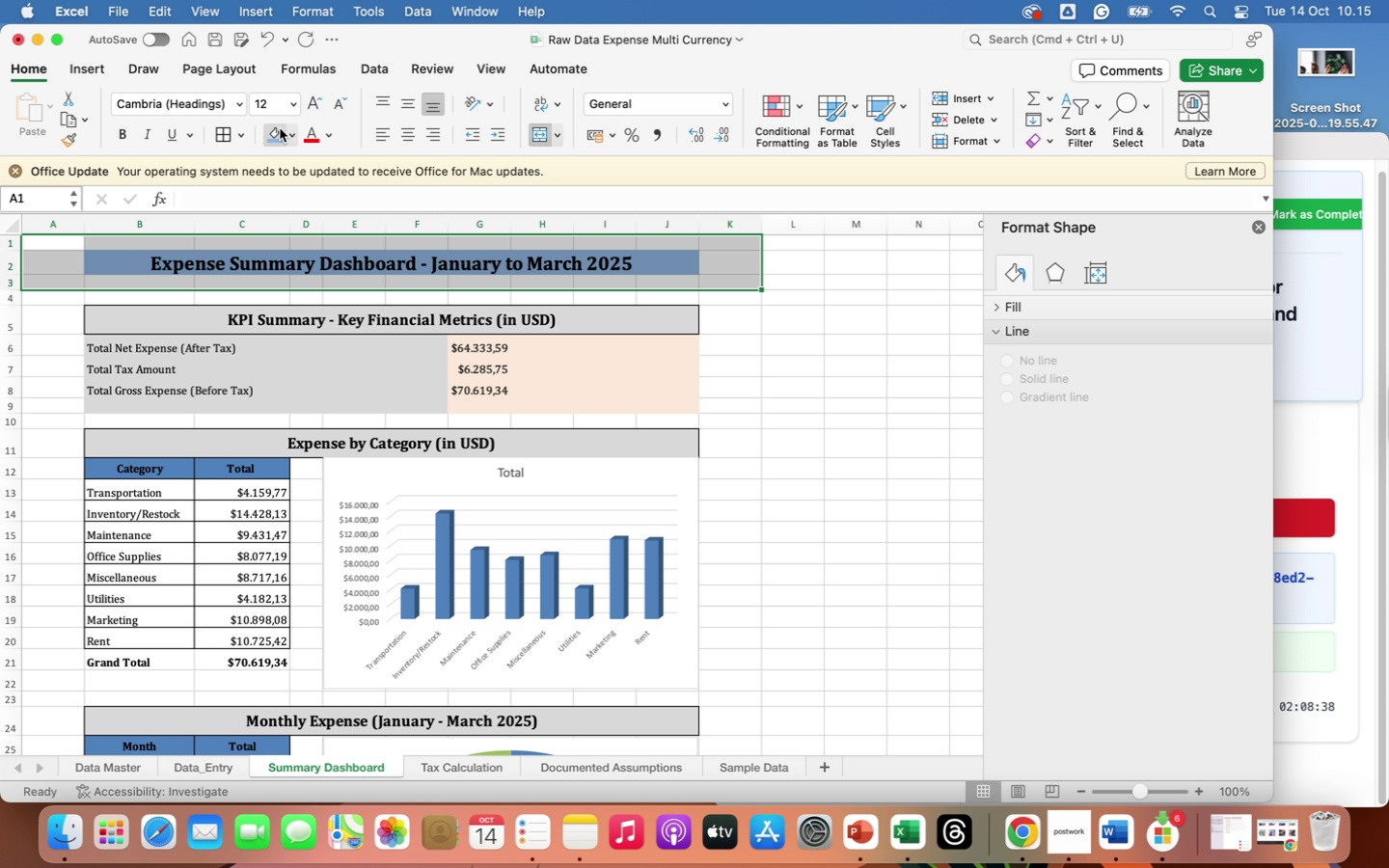 
left_click([279, 132])
 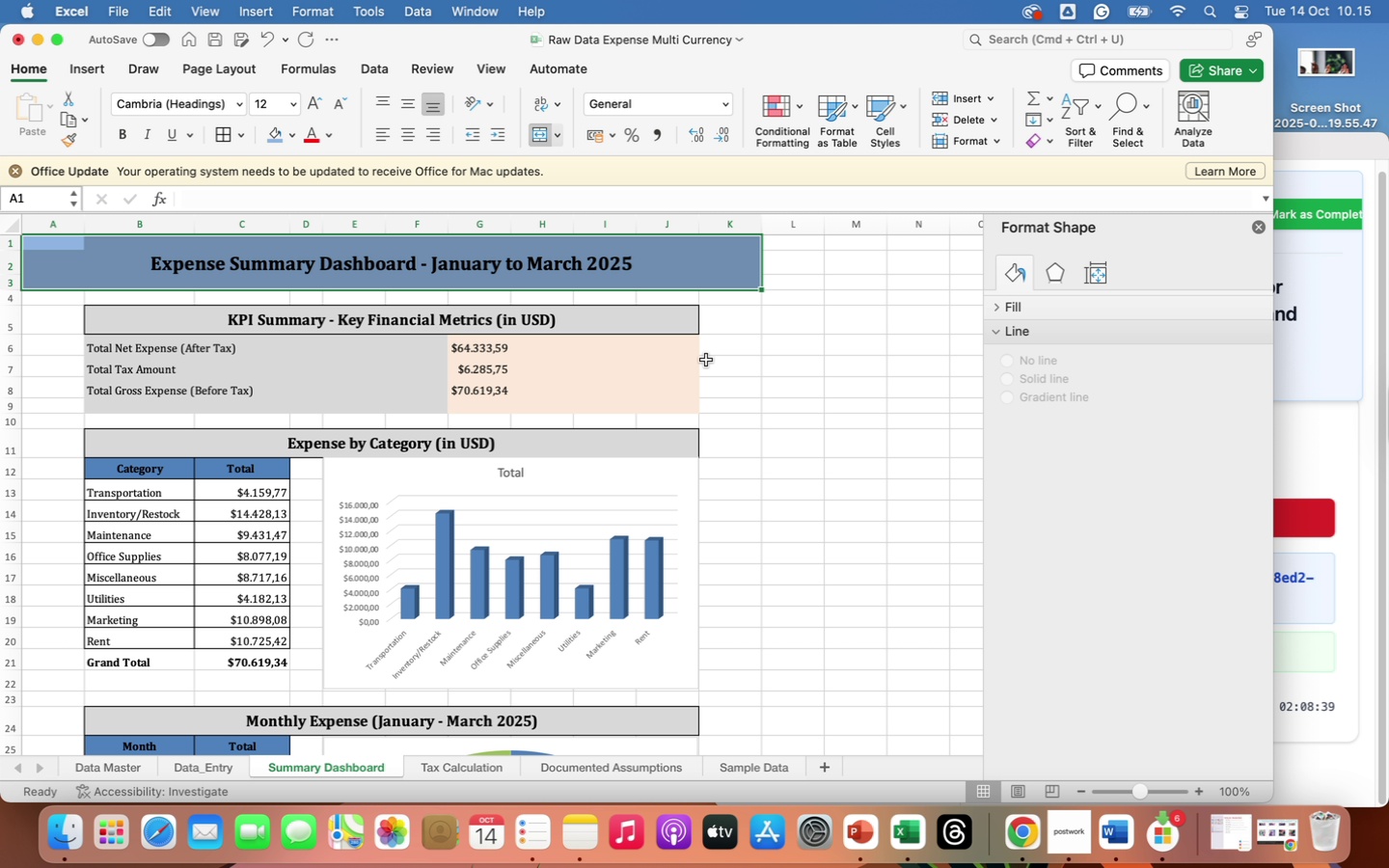 
left_click([734, 364])
 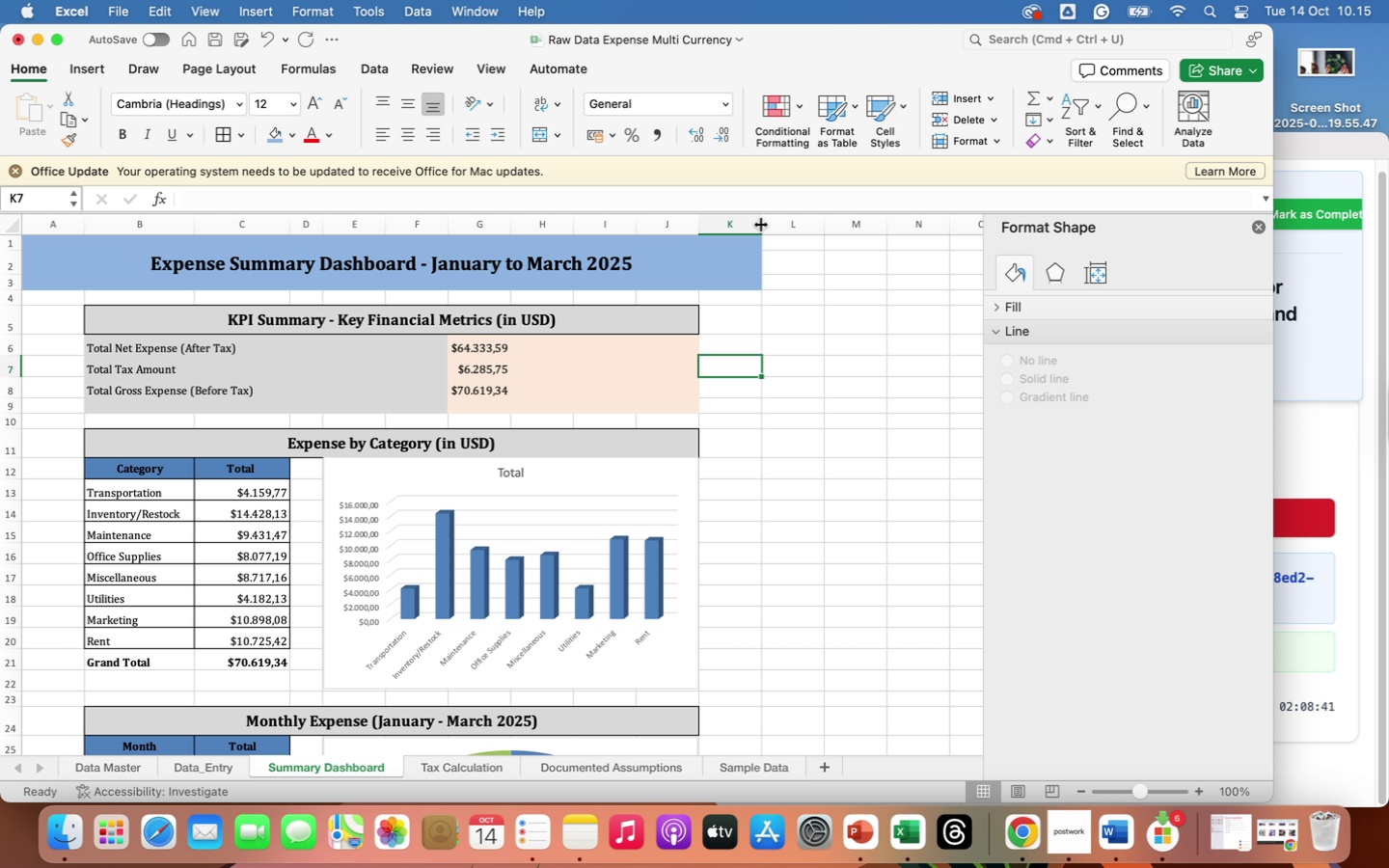 
left_click_drag(start_coordinate=[761, 224], to_coordinate=[735, 224])
 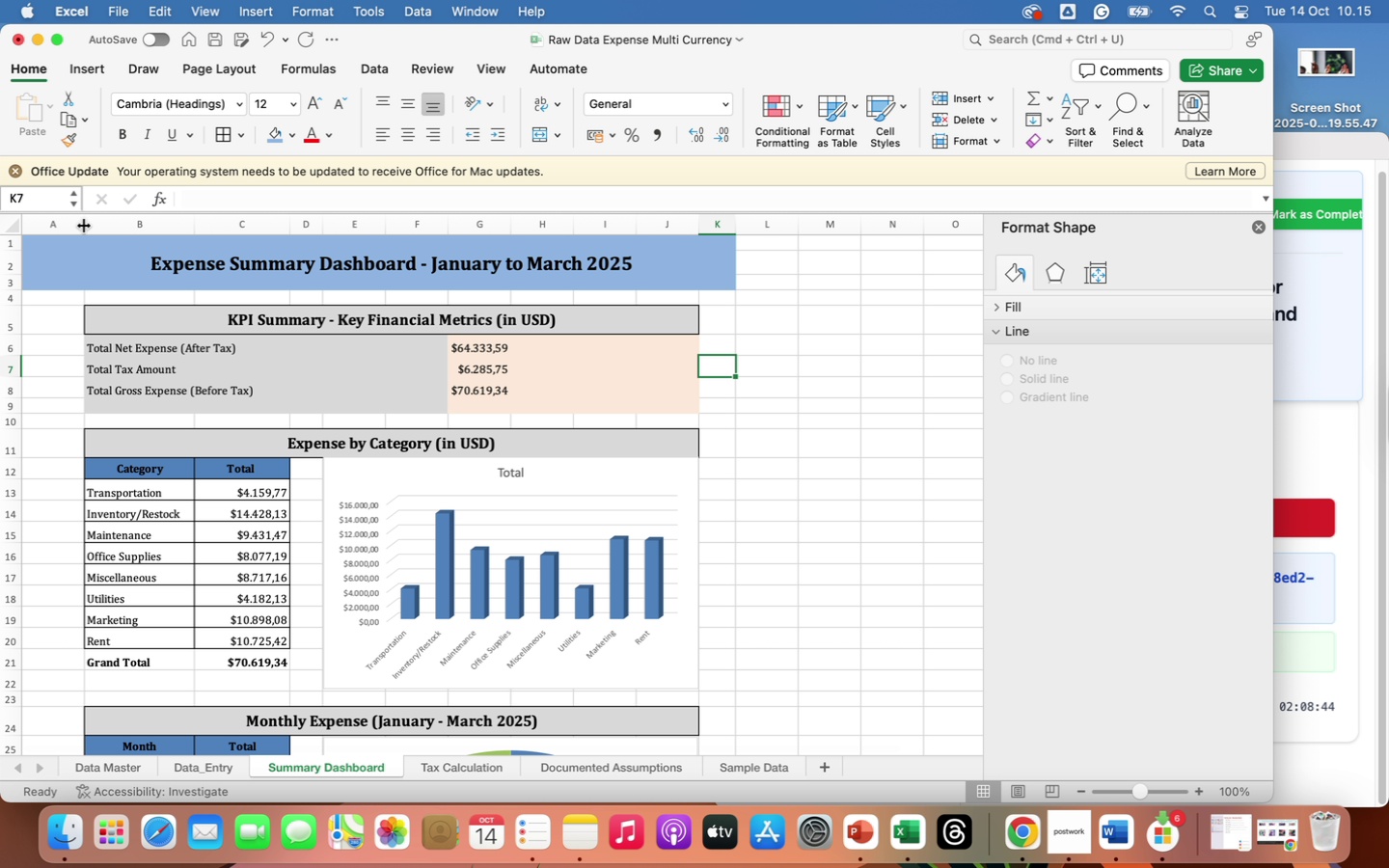 
left_click_drag(start_coordinate=[85, 226], to_coordinate=[56, 228])
 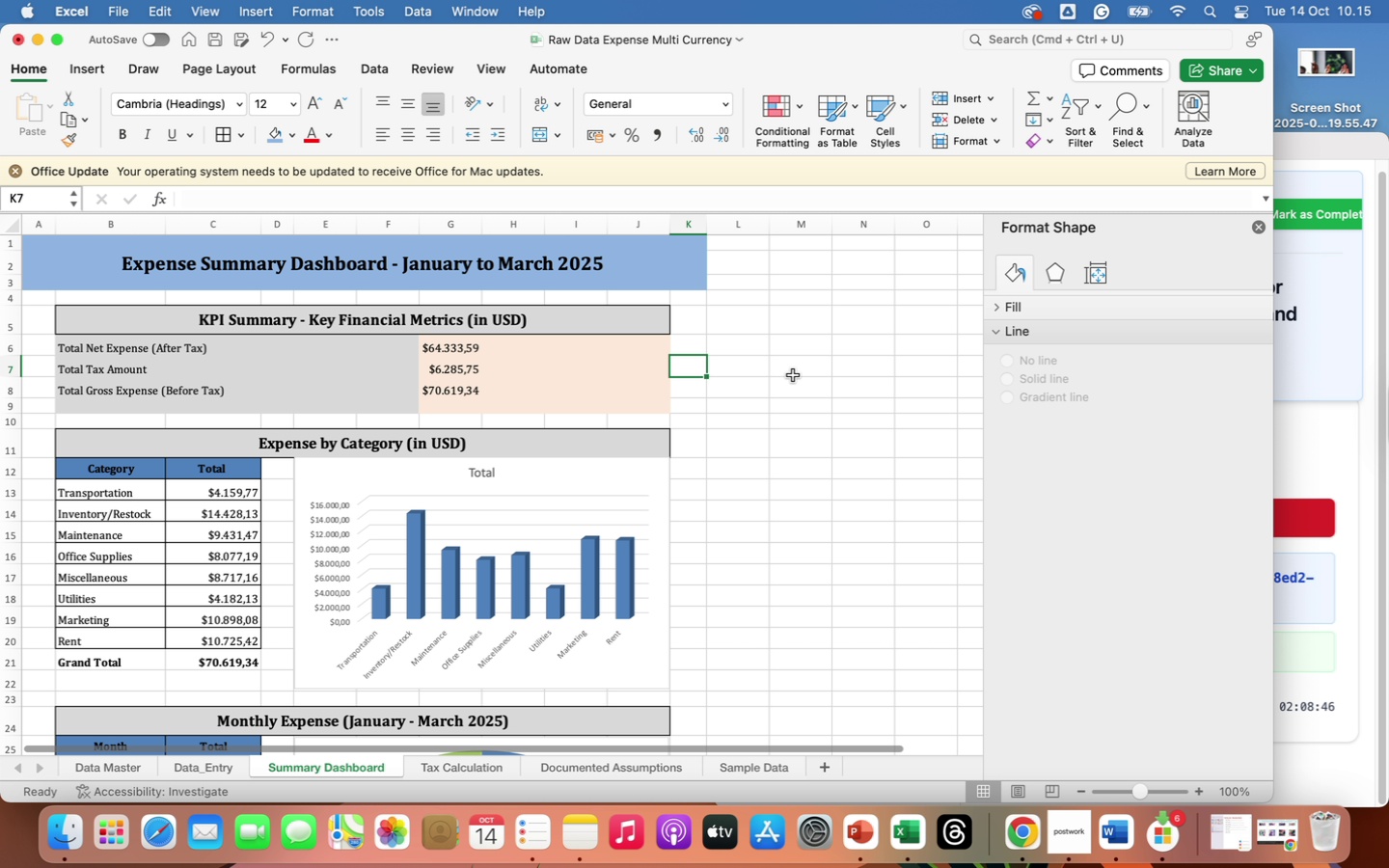 
left_click([793, 377])
 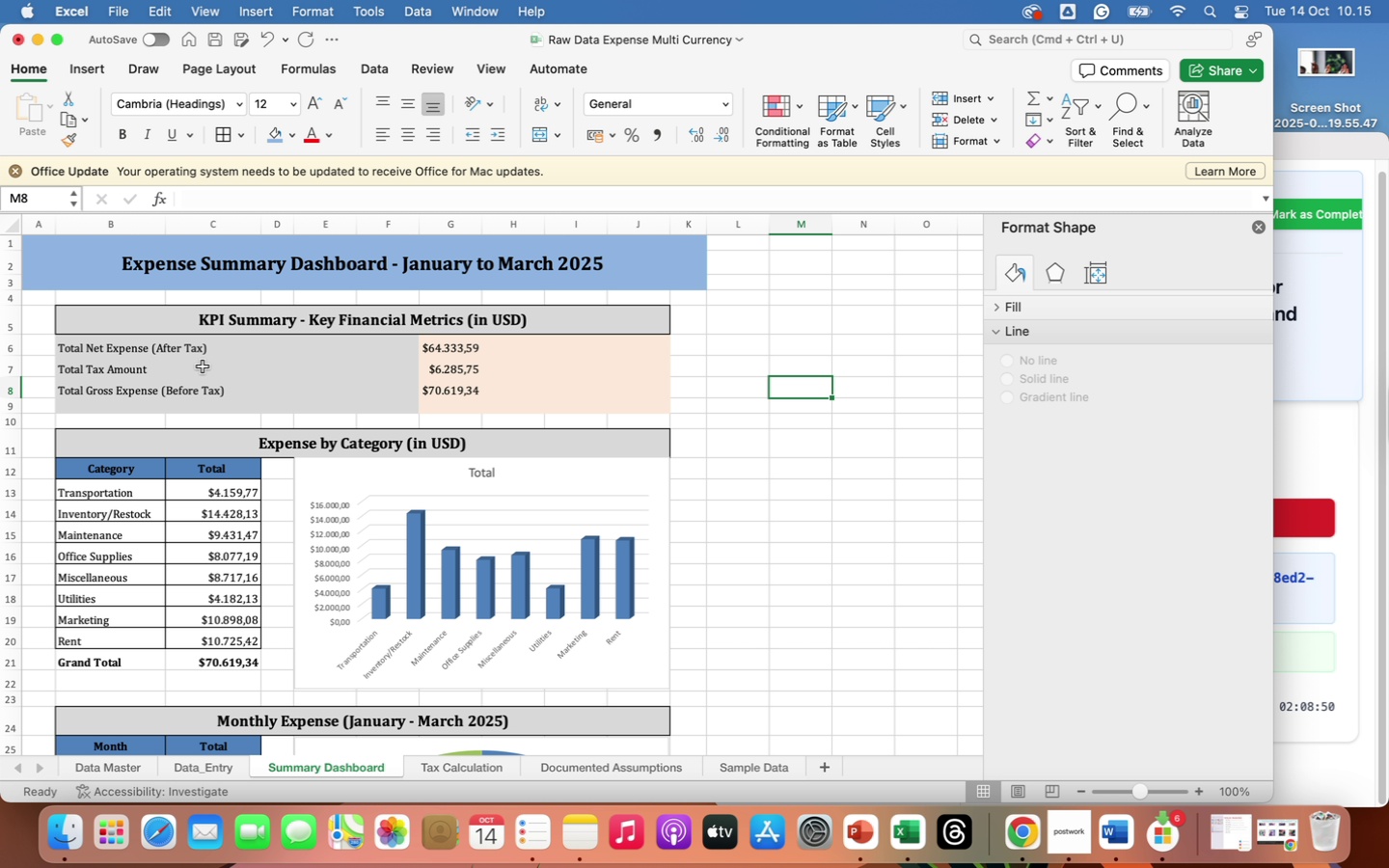 
left_click_drag(start_coordinate=[44, 250], to_coordinate=[689, 437])
 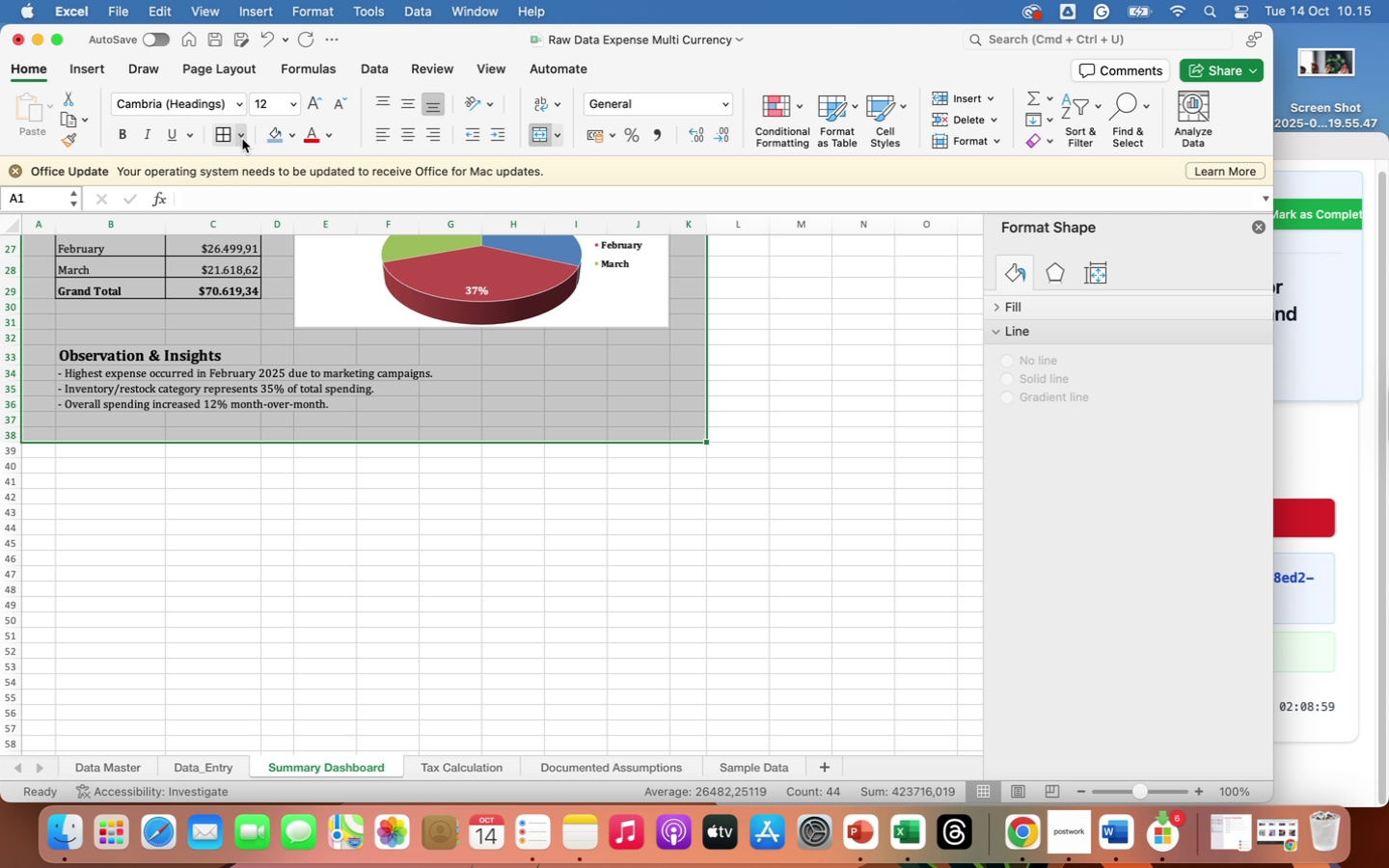 
left_click([241, 139])
 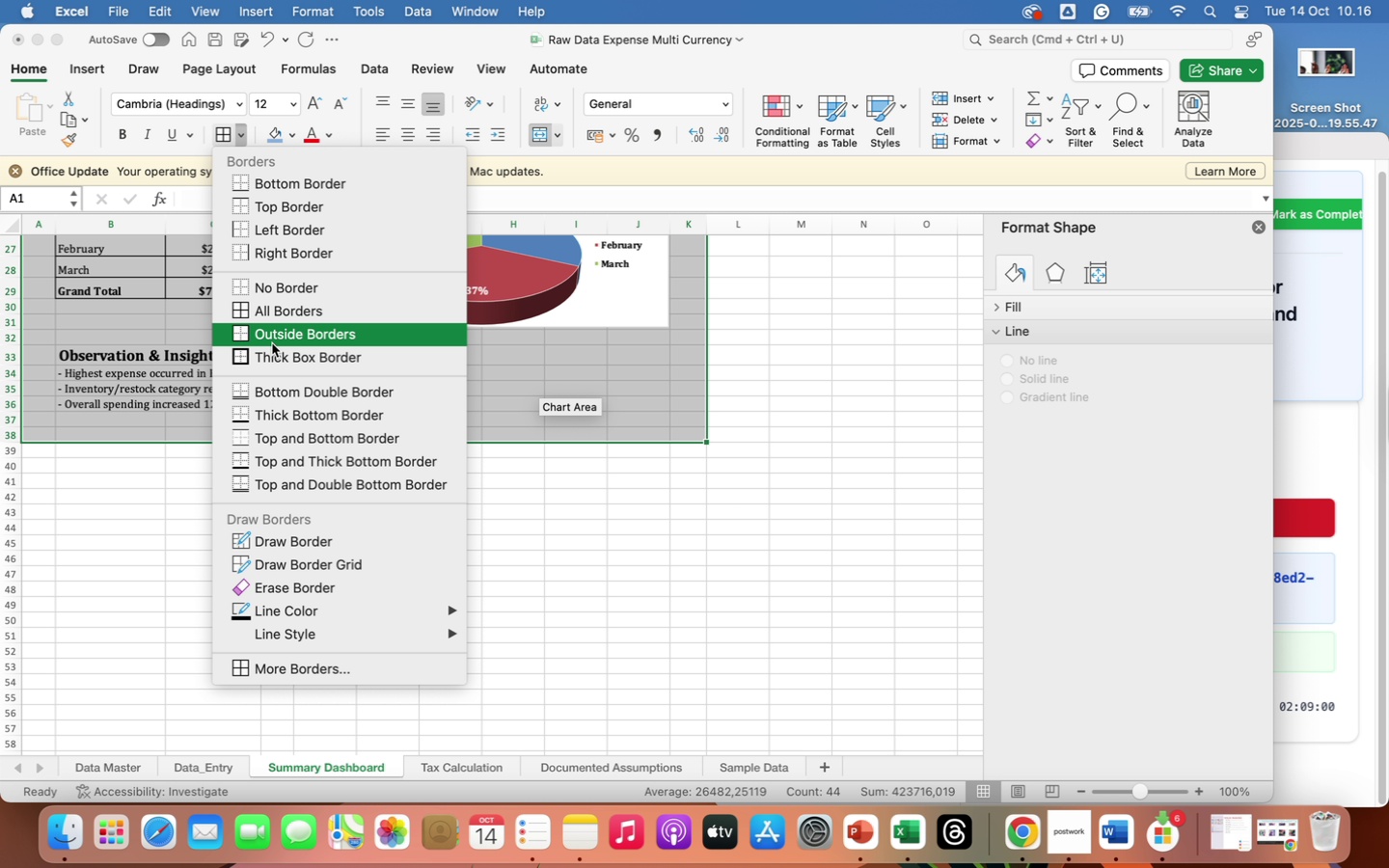 
left_click([275, 358])
 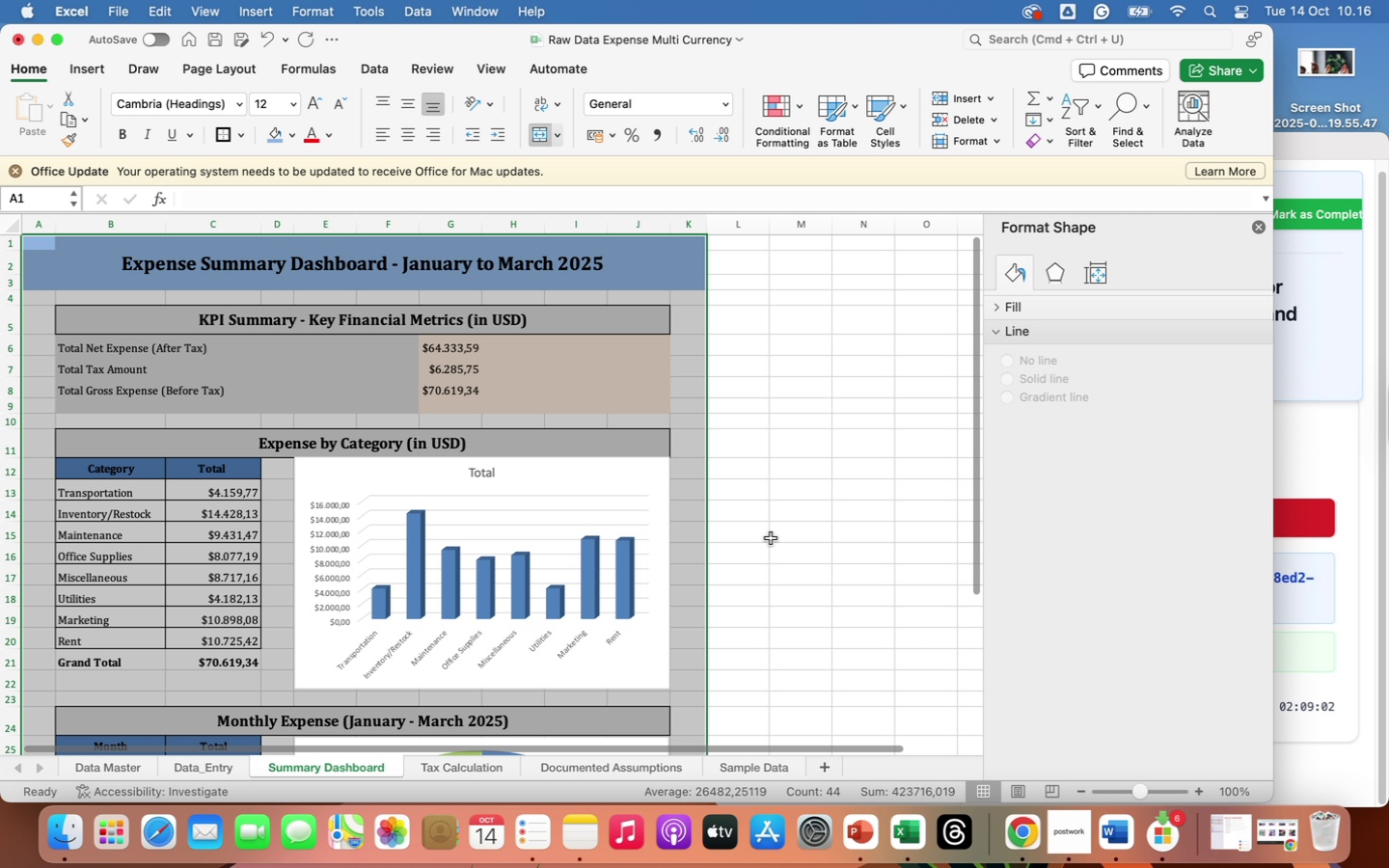 
left_click([792, 546])
 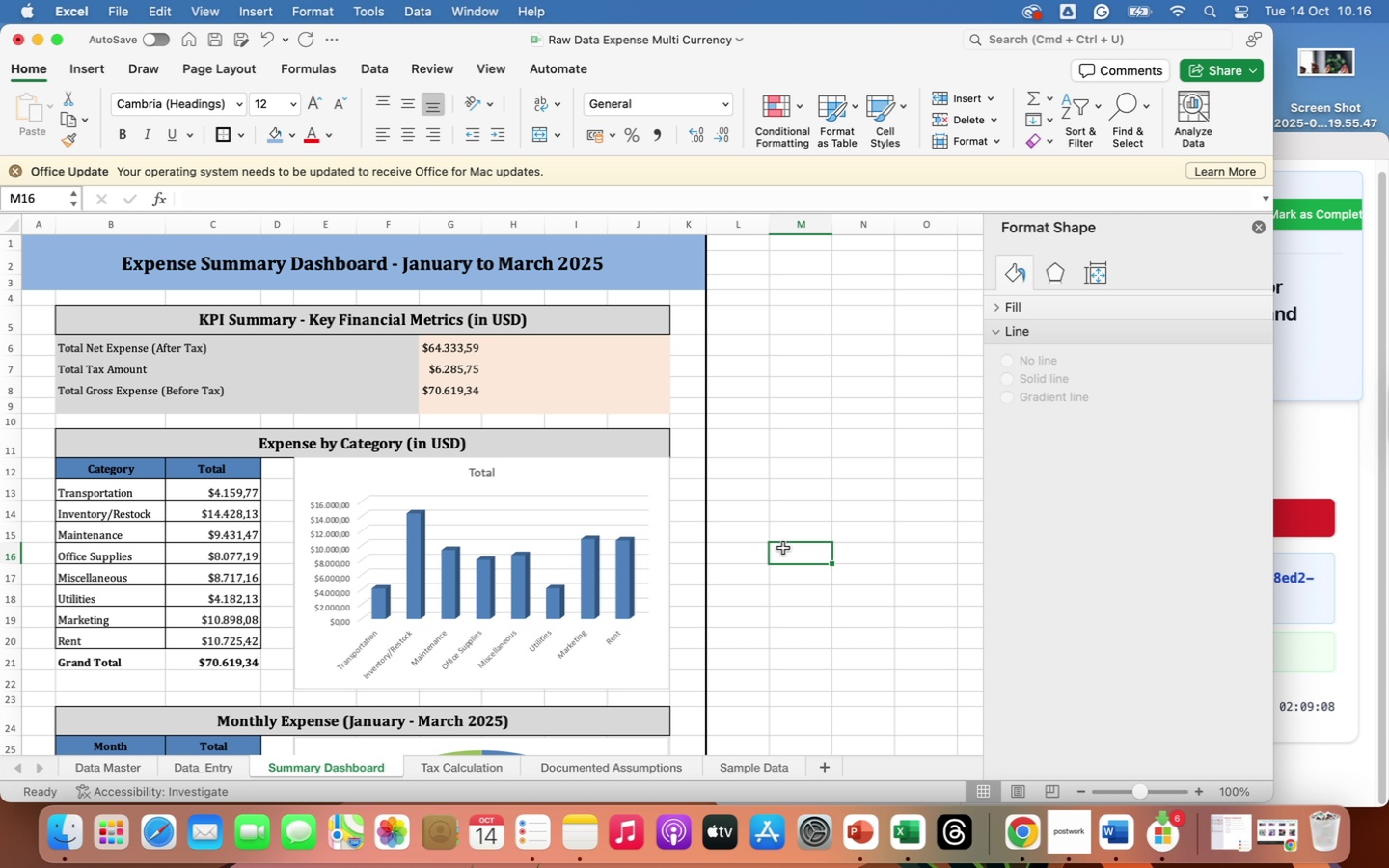 
wait(7.02)
 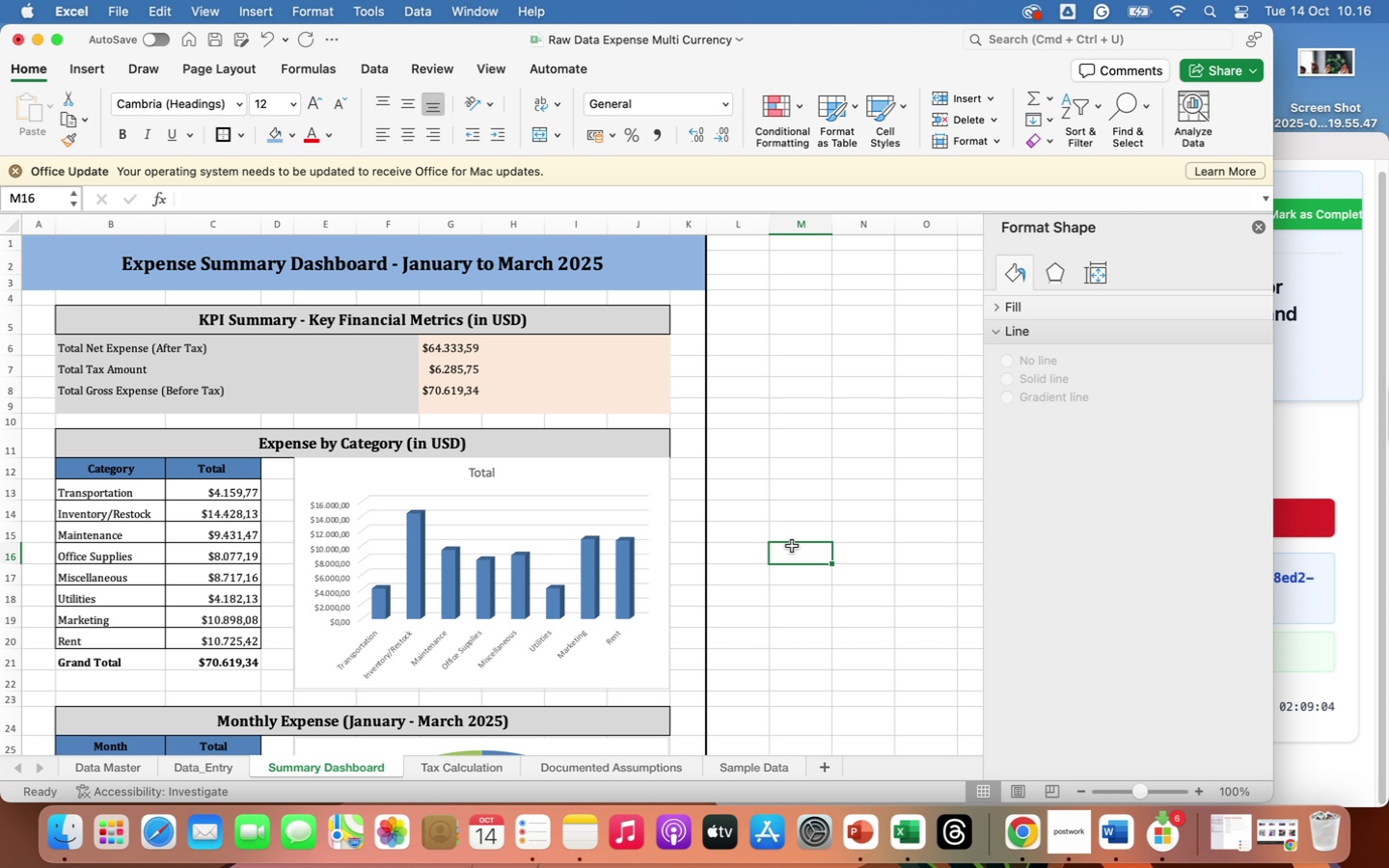 
left_click([627, 486])
 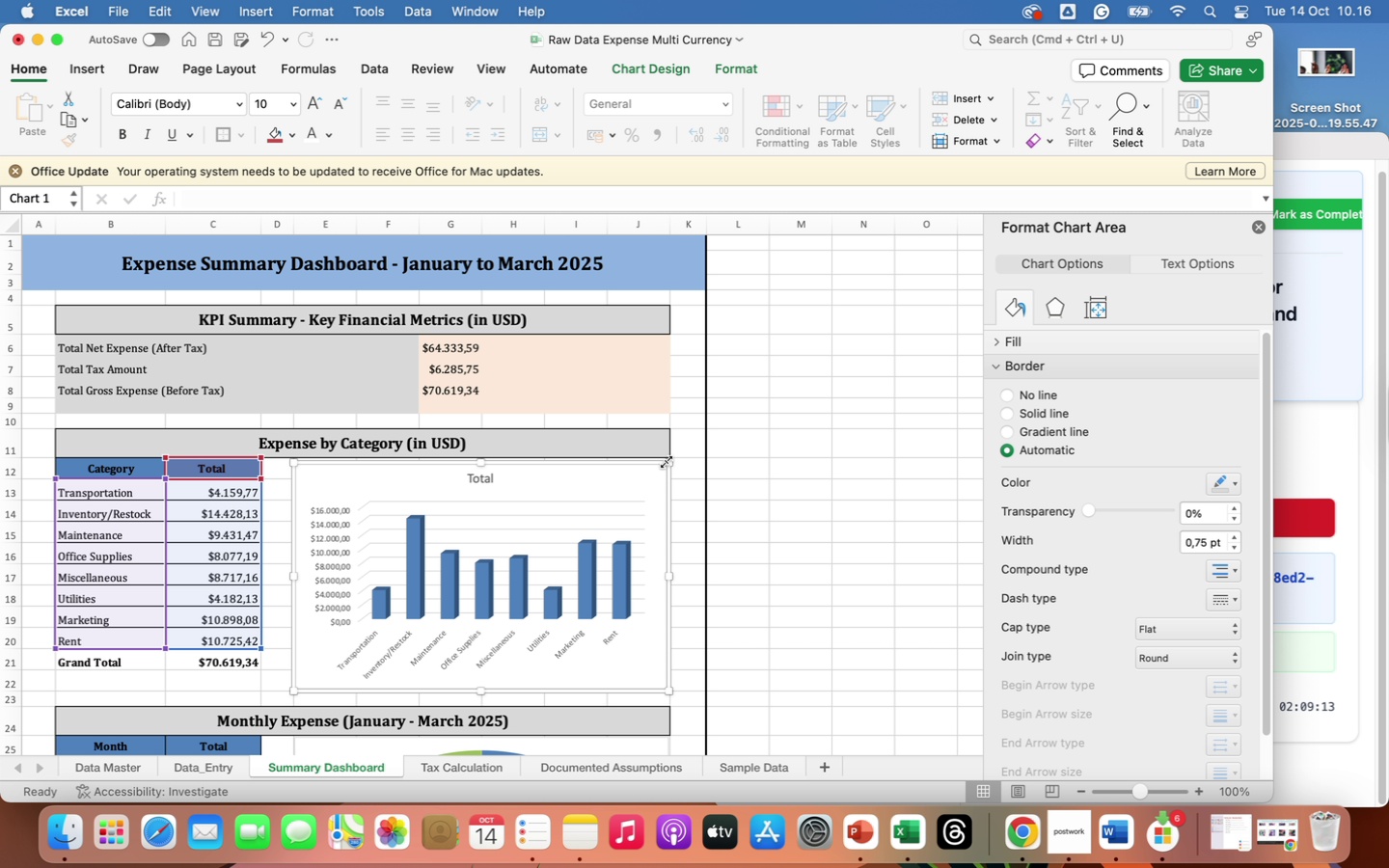 
left_click([758, 490])
 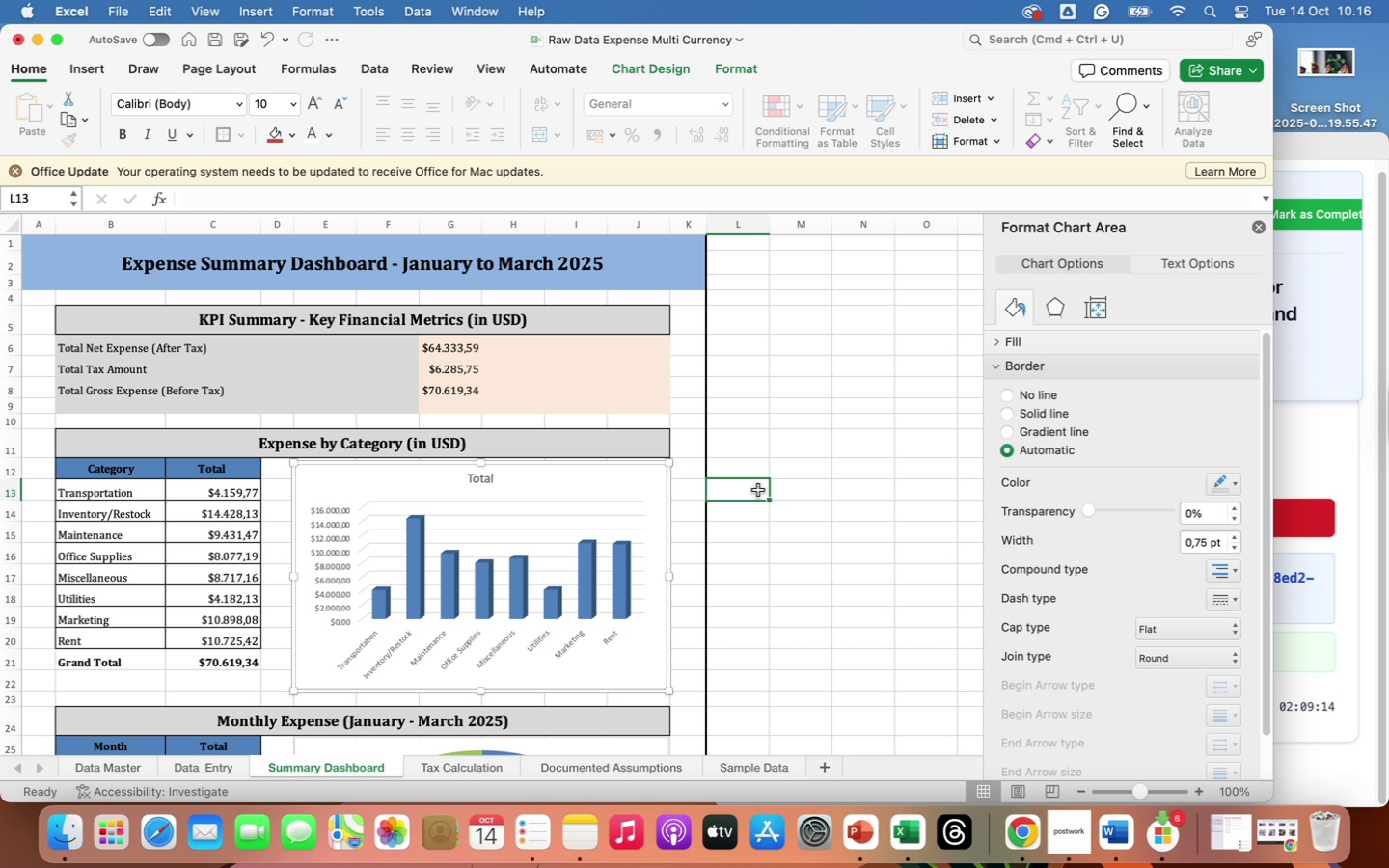 
double_click([758, 490])
 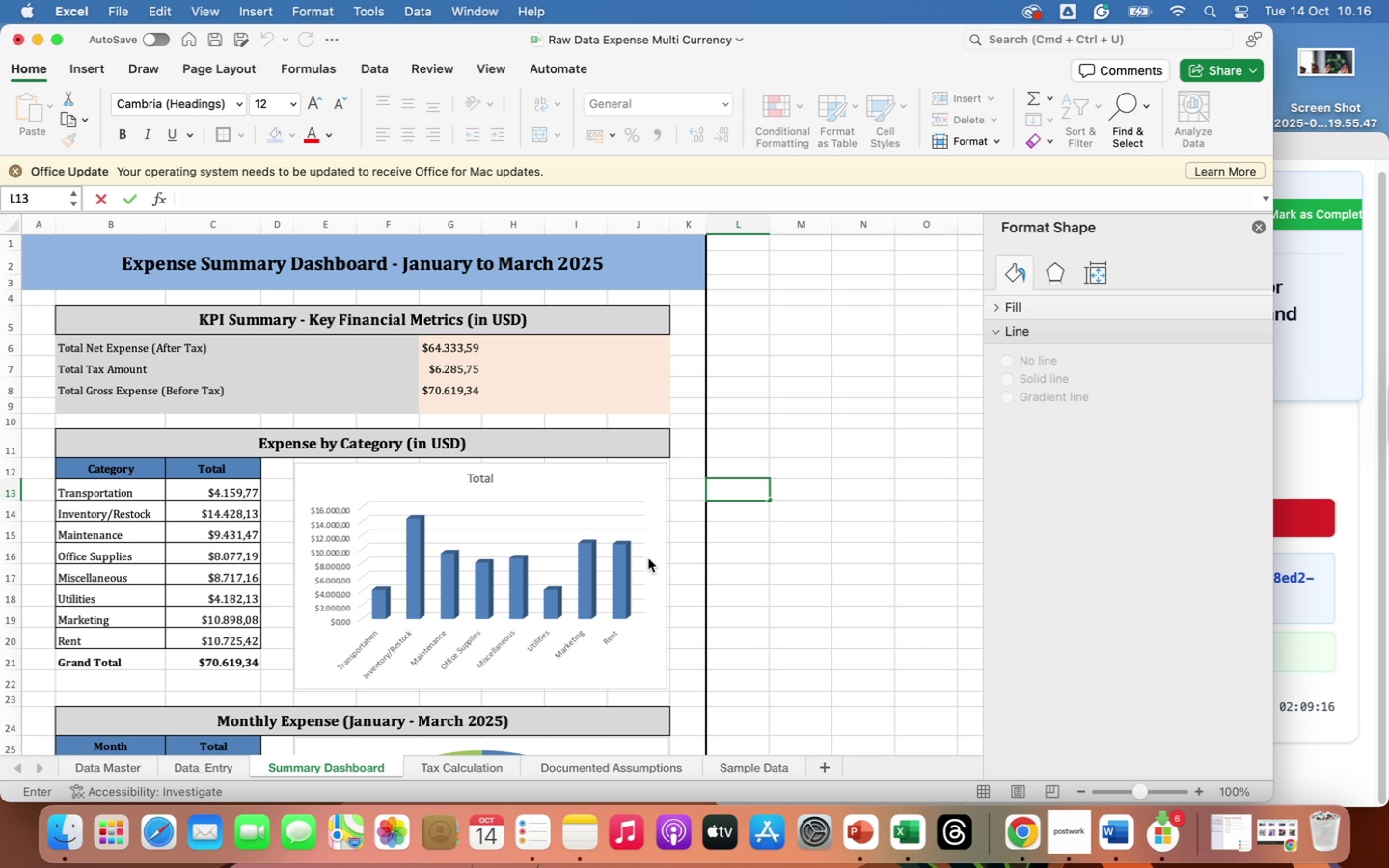 
left_click([646, 558])
 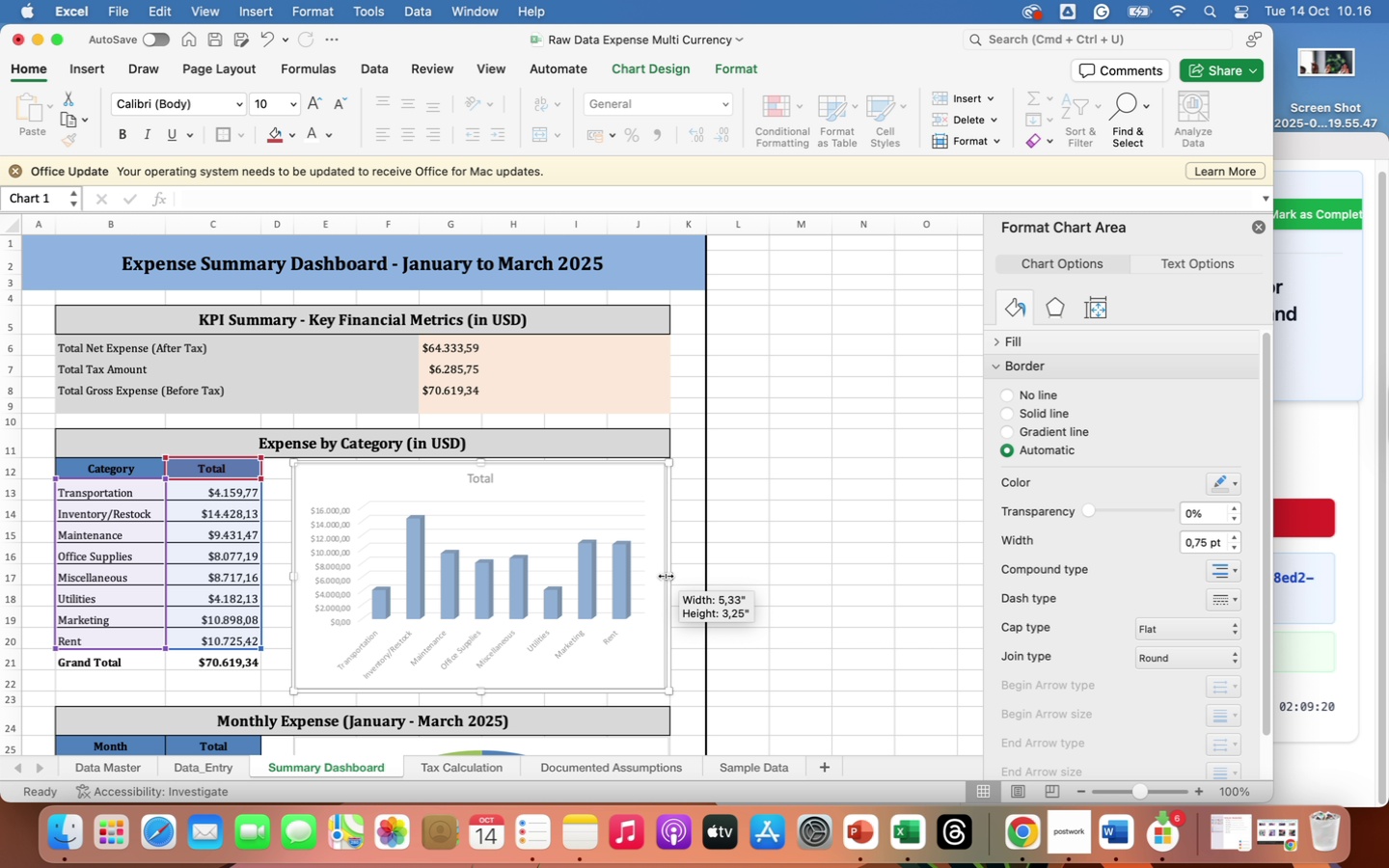 
left_click([756, 608])
 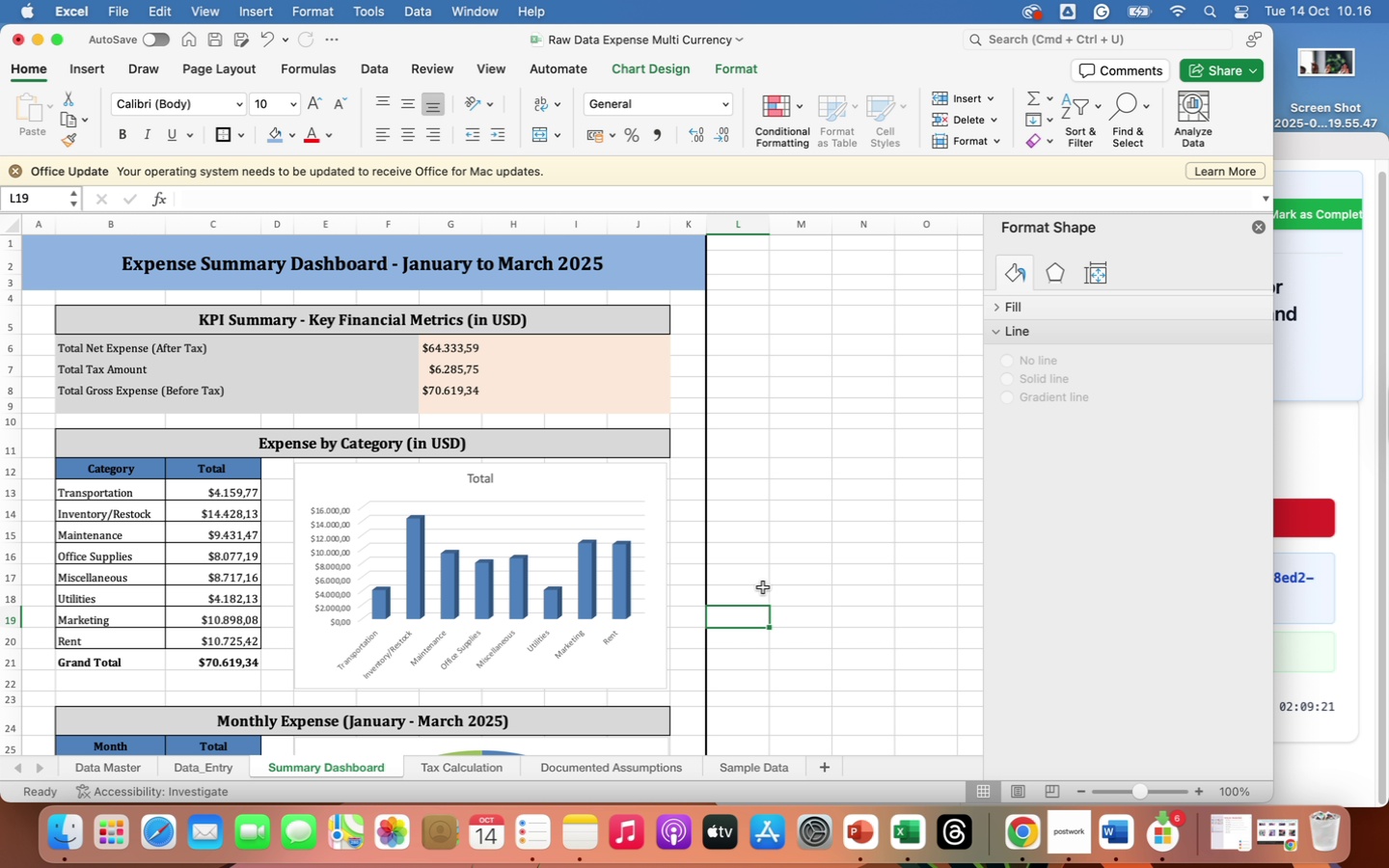 
left_click([780, 554])
 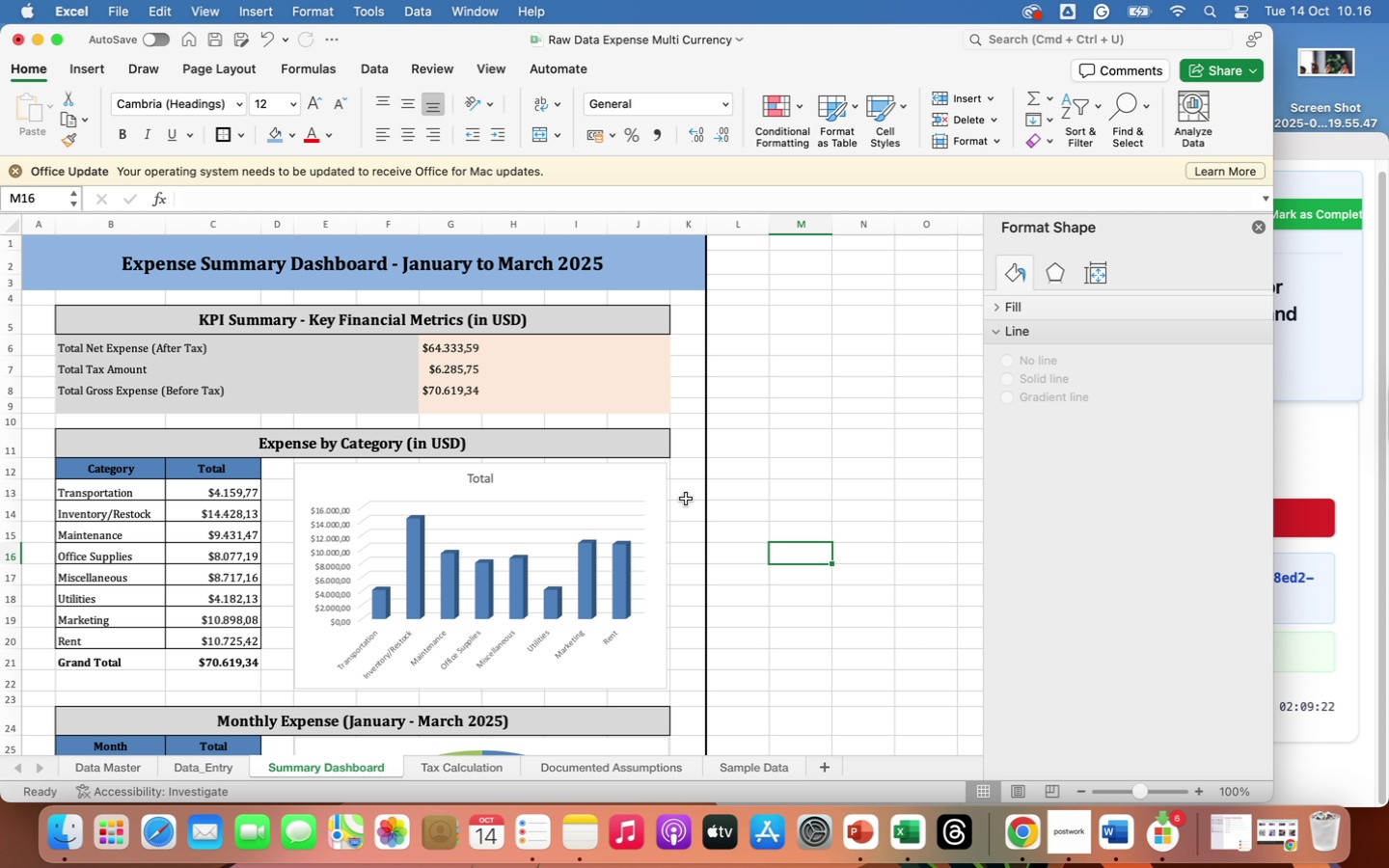 
mouse_move([622, 481])
 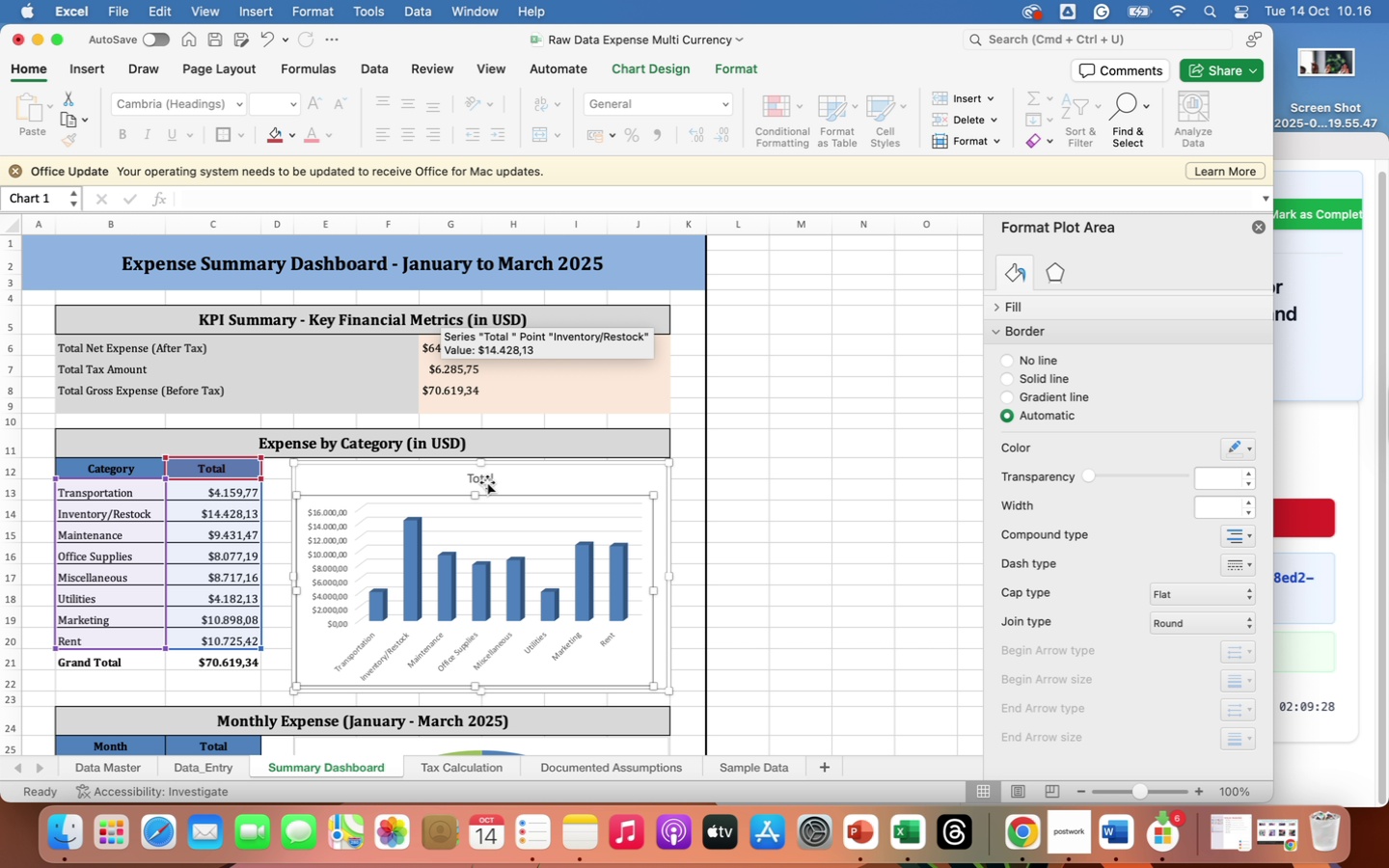 
left_click([486, 481])
 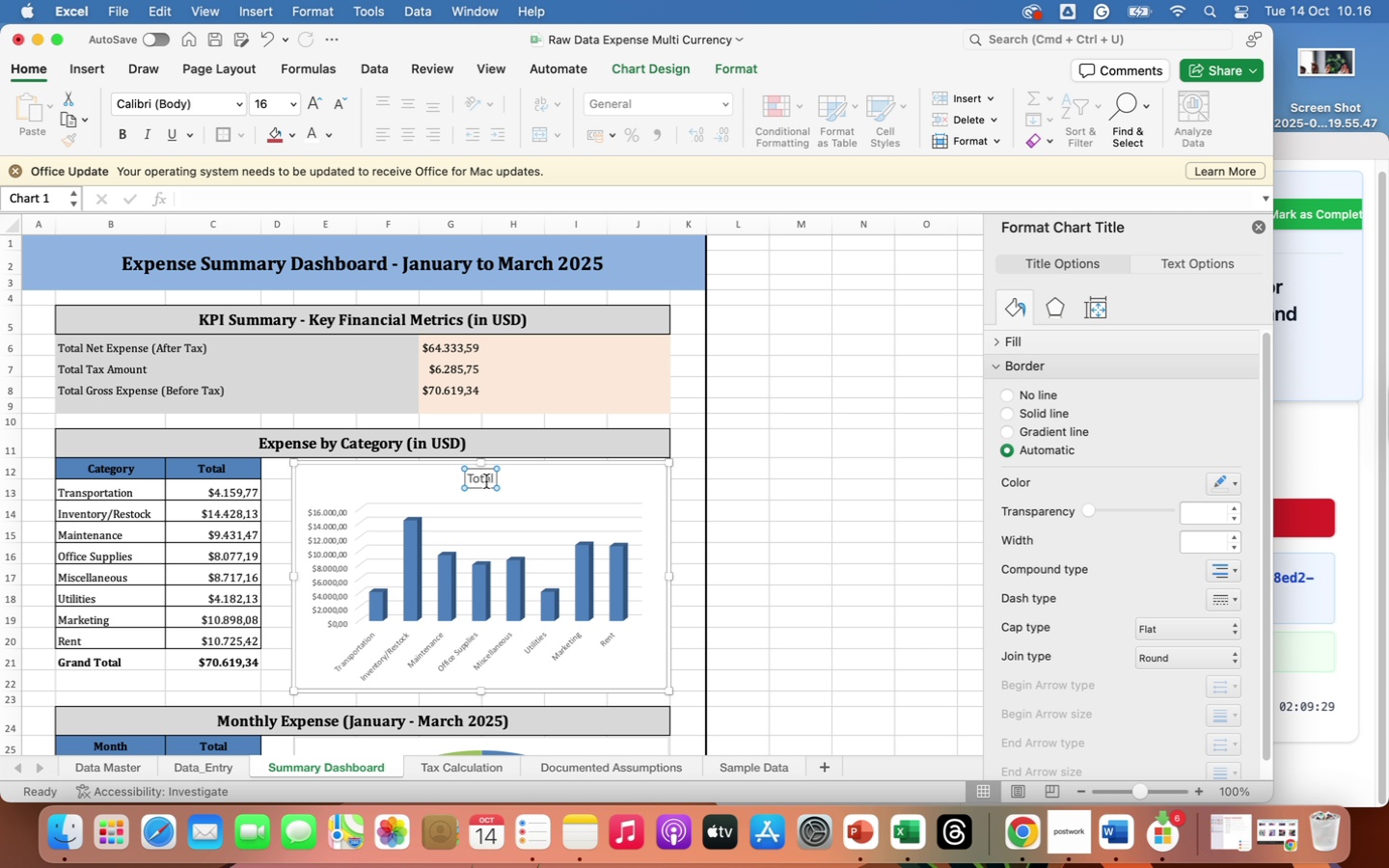 
key(Backspace)
 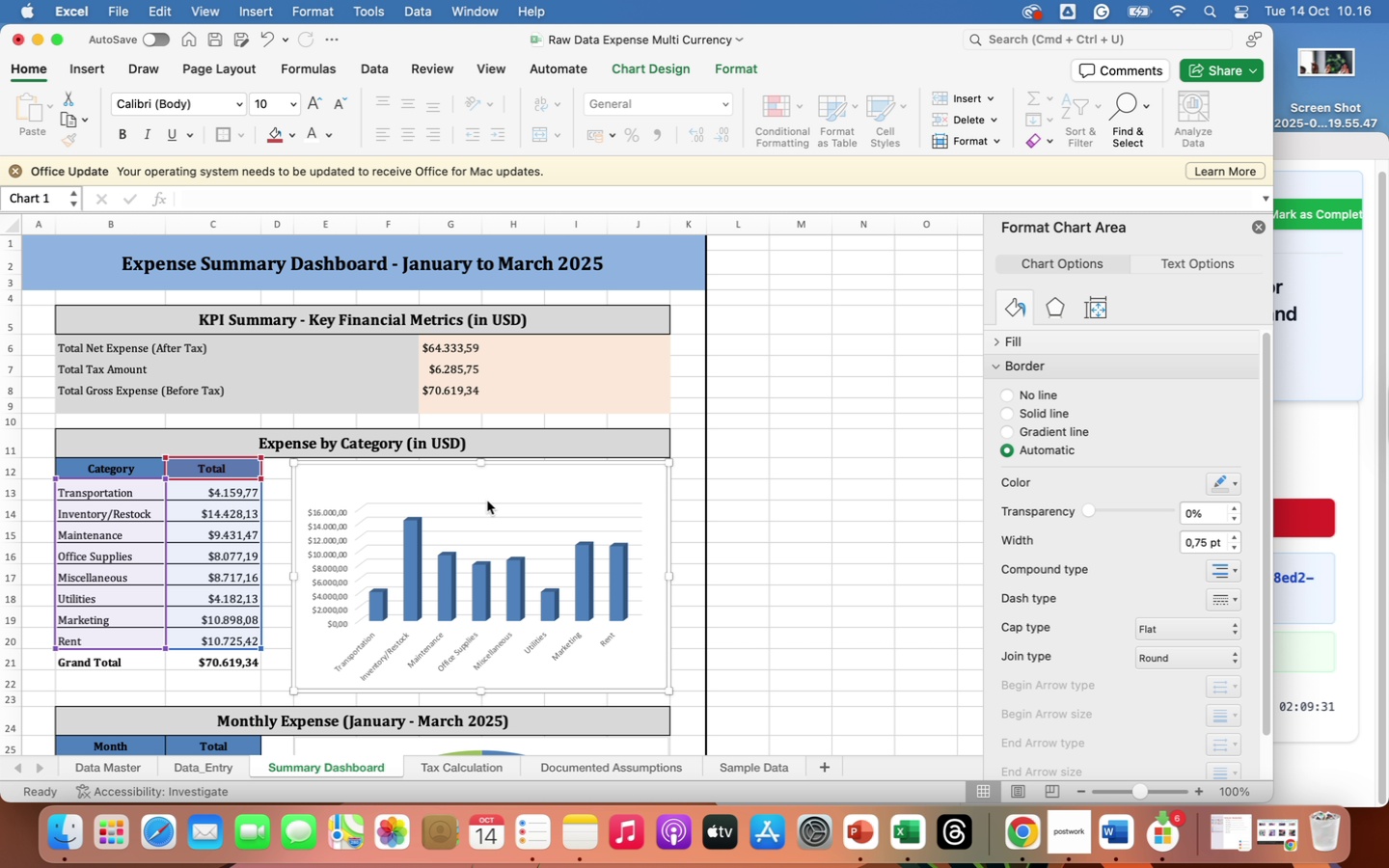 
left_click([488, 510])
 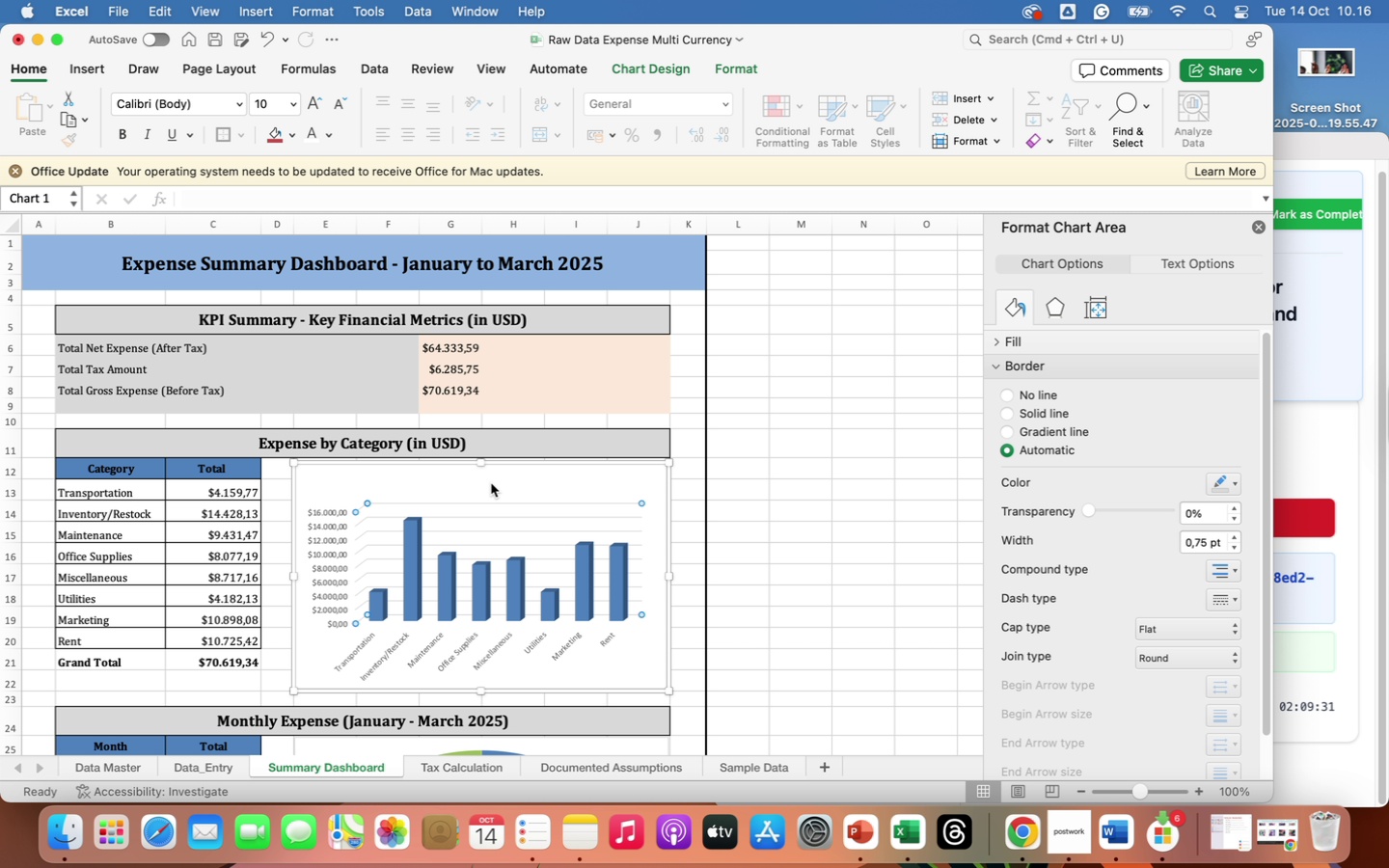 
left_click([491, 480])
 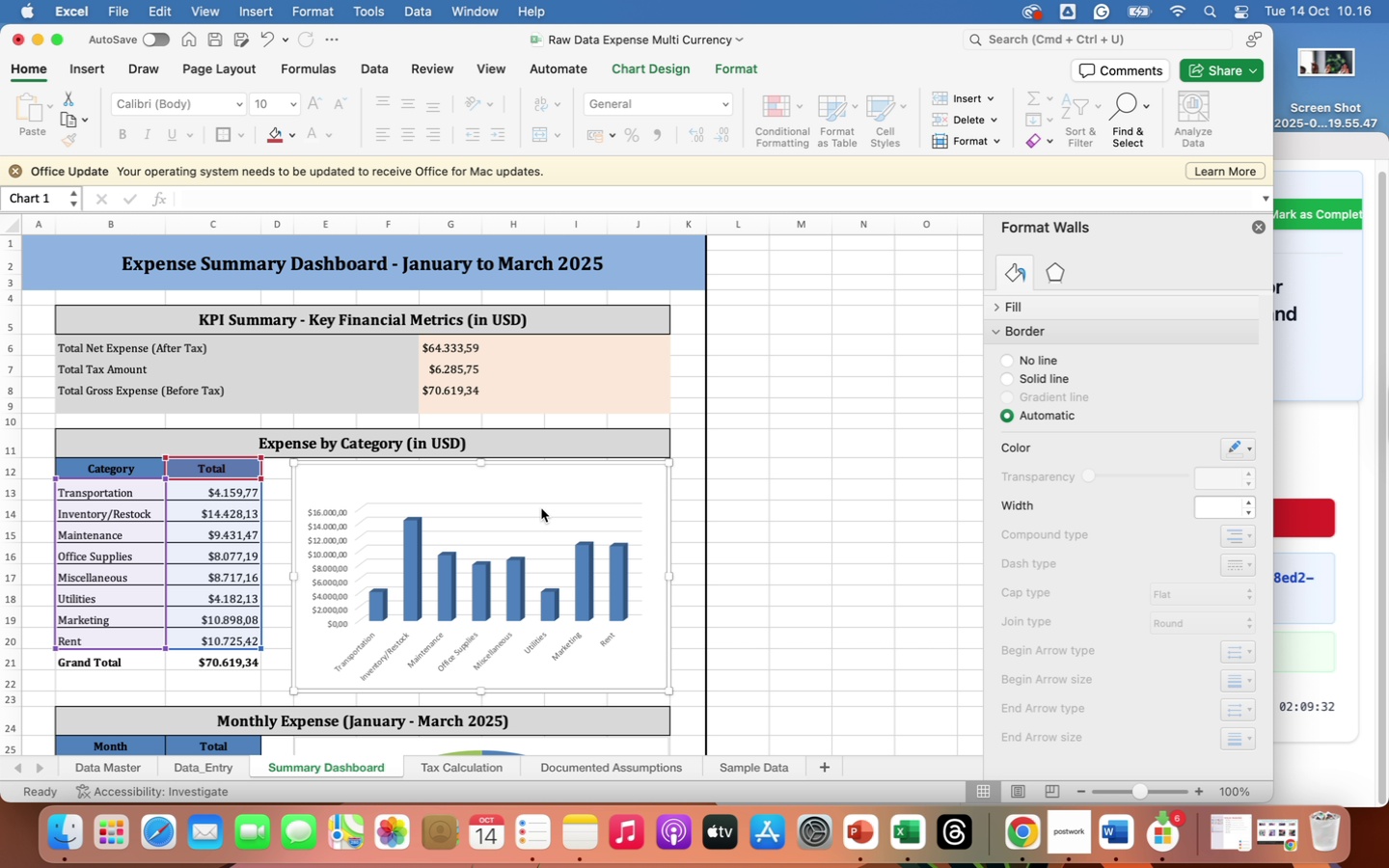 
left_click([545, 509])
 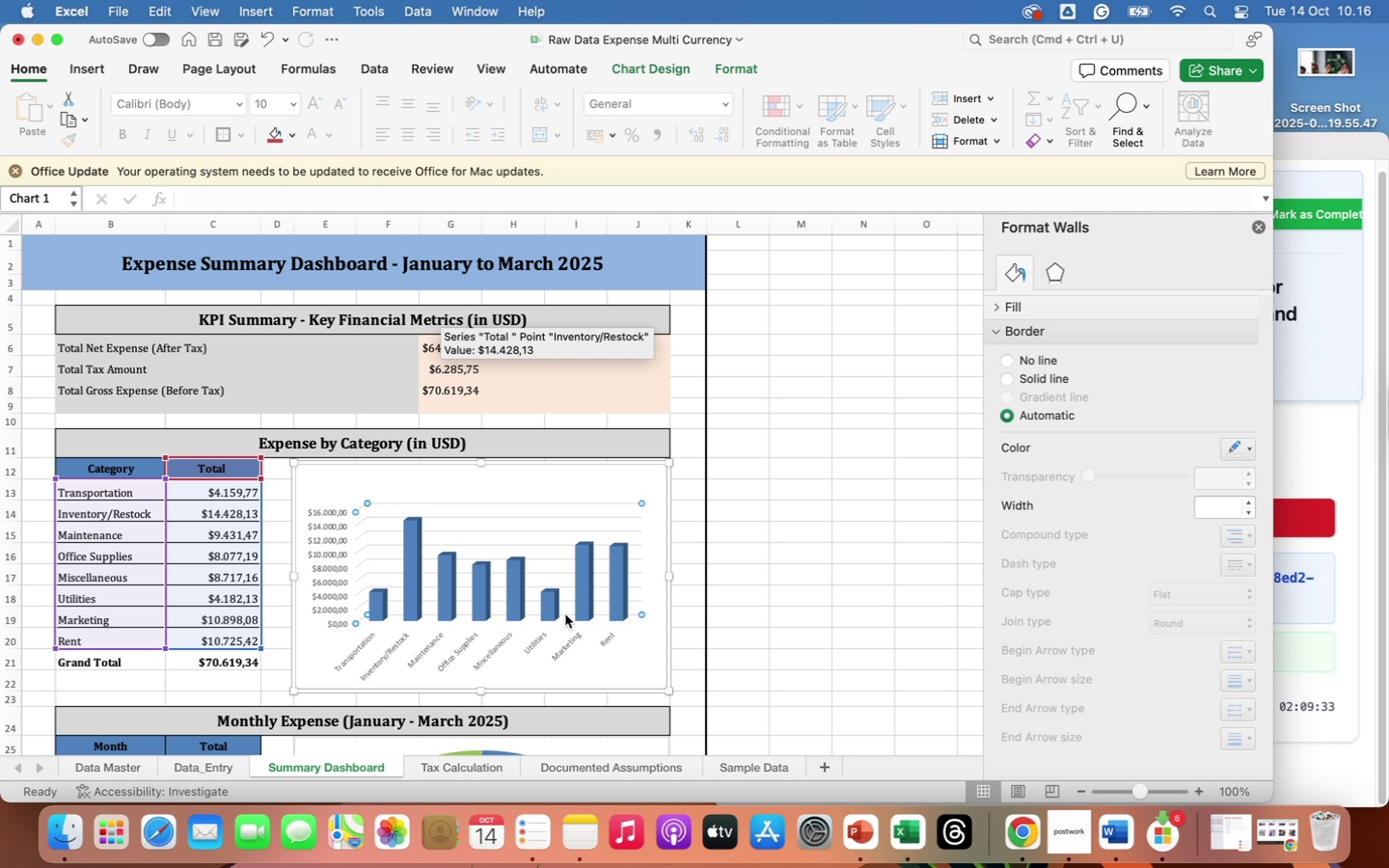 
left_click([566, 618])
 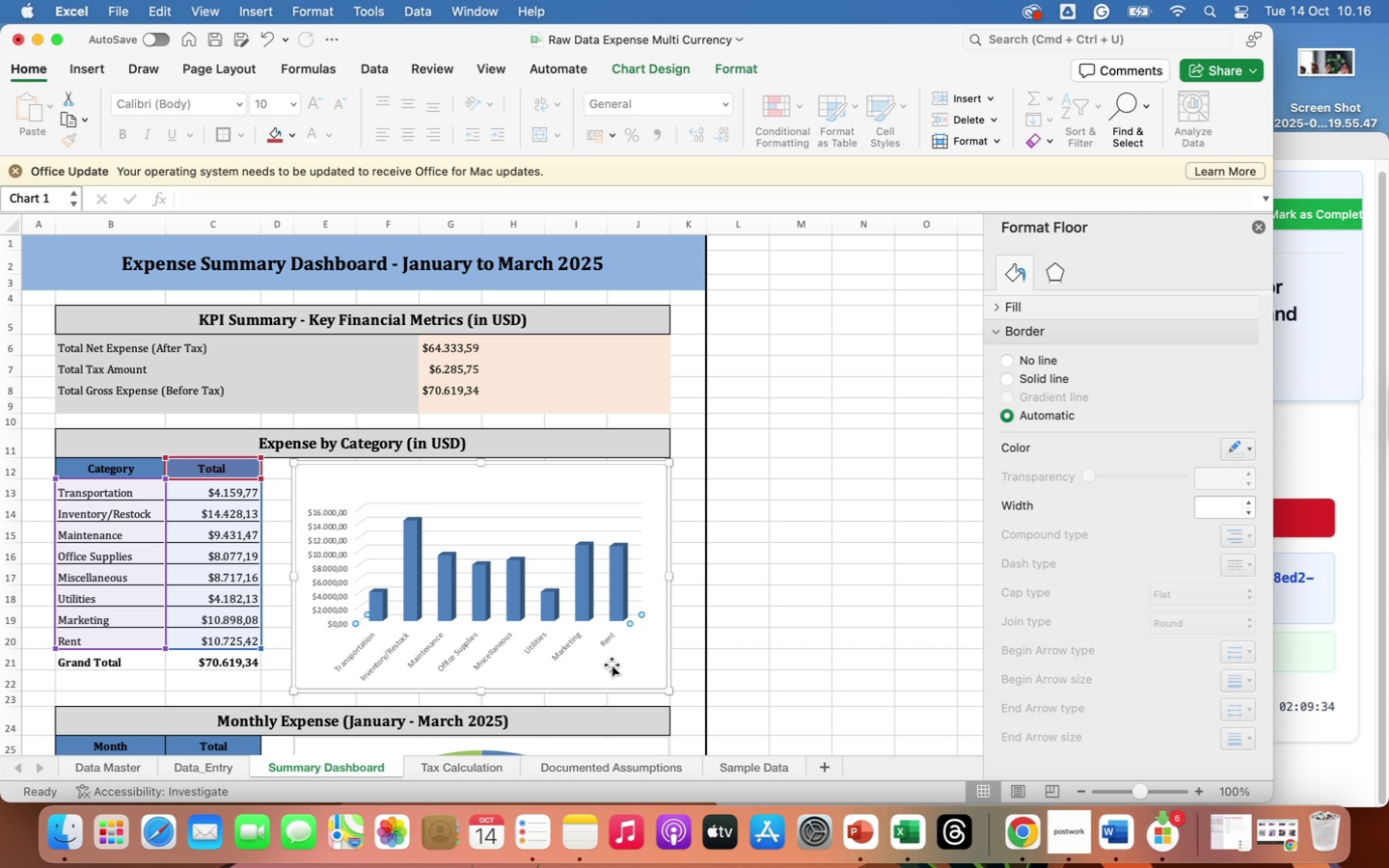 
left_click([618, 673])
 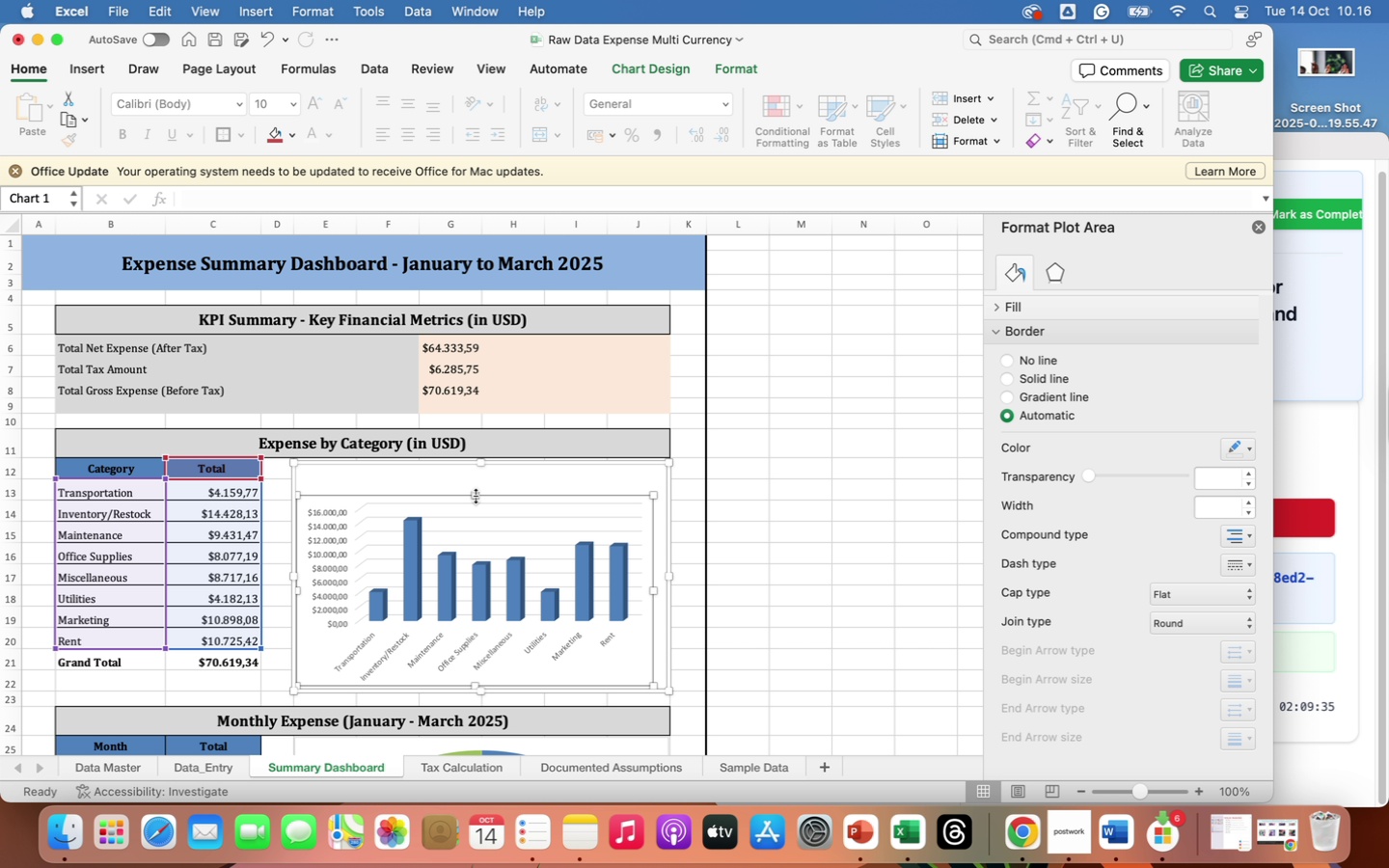 
left_click_drag(start_coordinate=[475, 490], to_coordinate=[473, 471])
 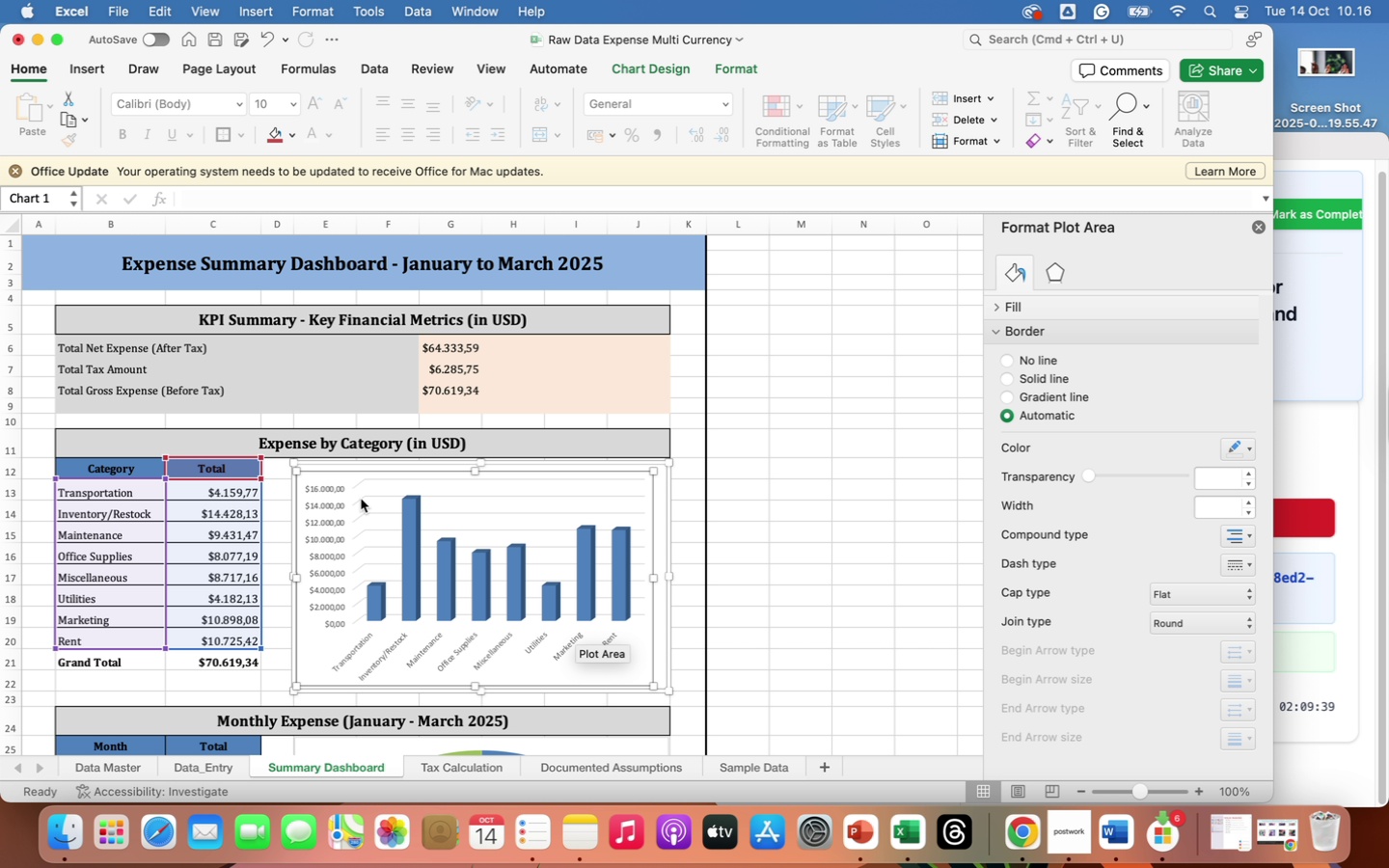 
left_click([327, 509])
 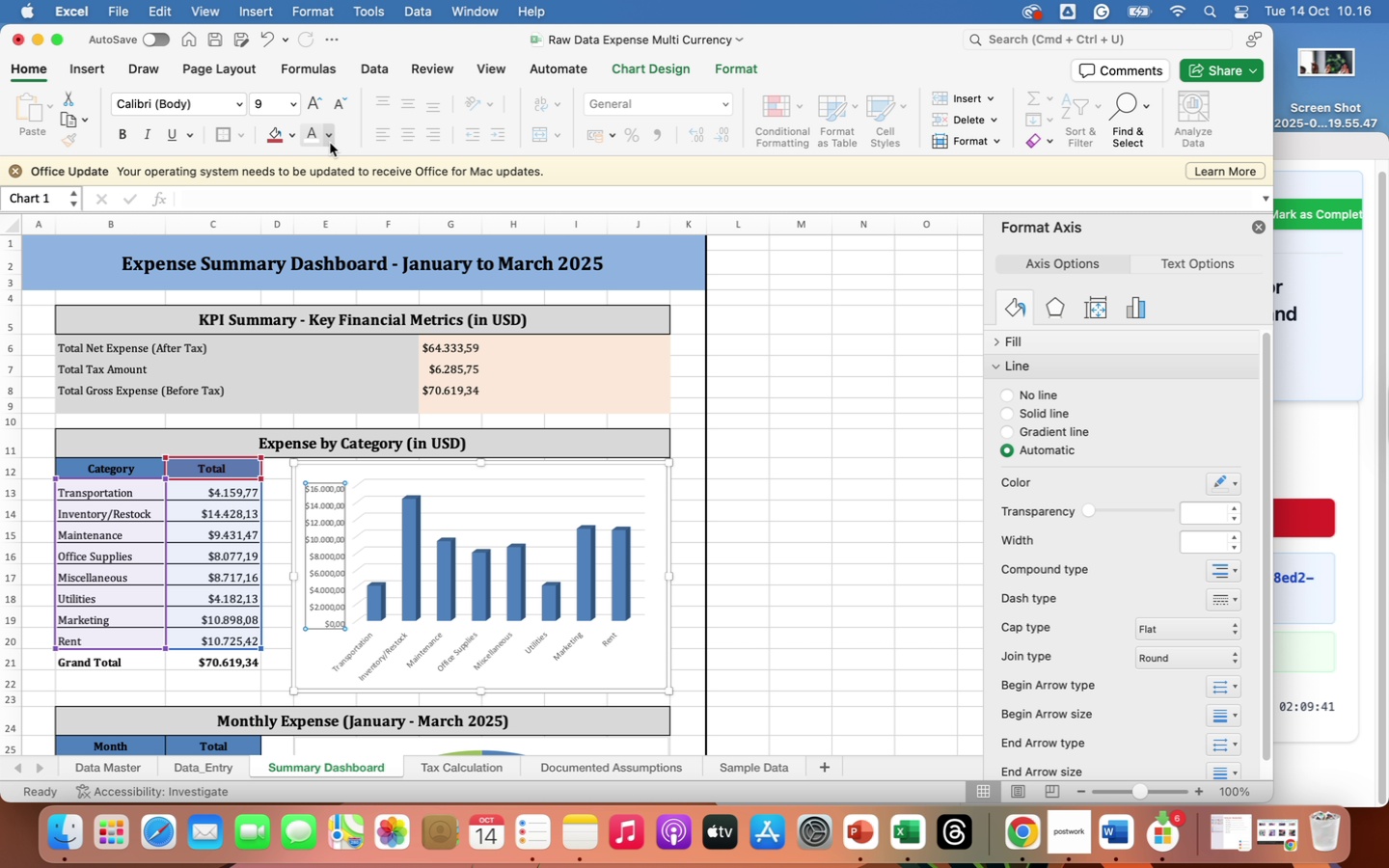 
left_click([329, 135])
 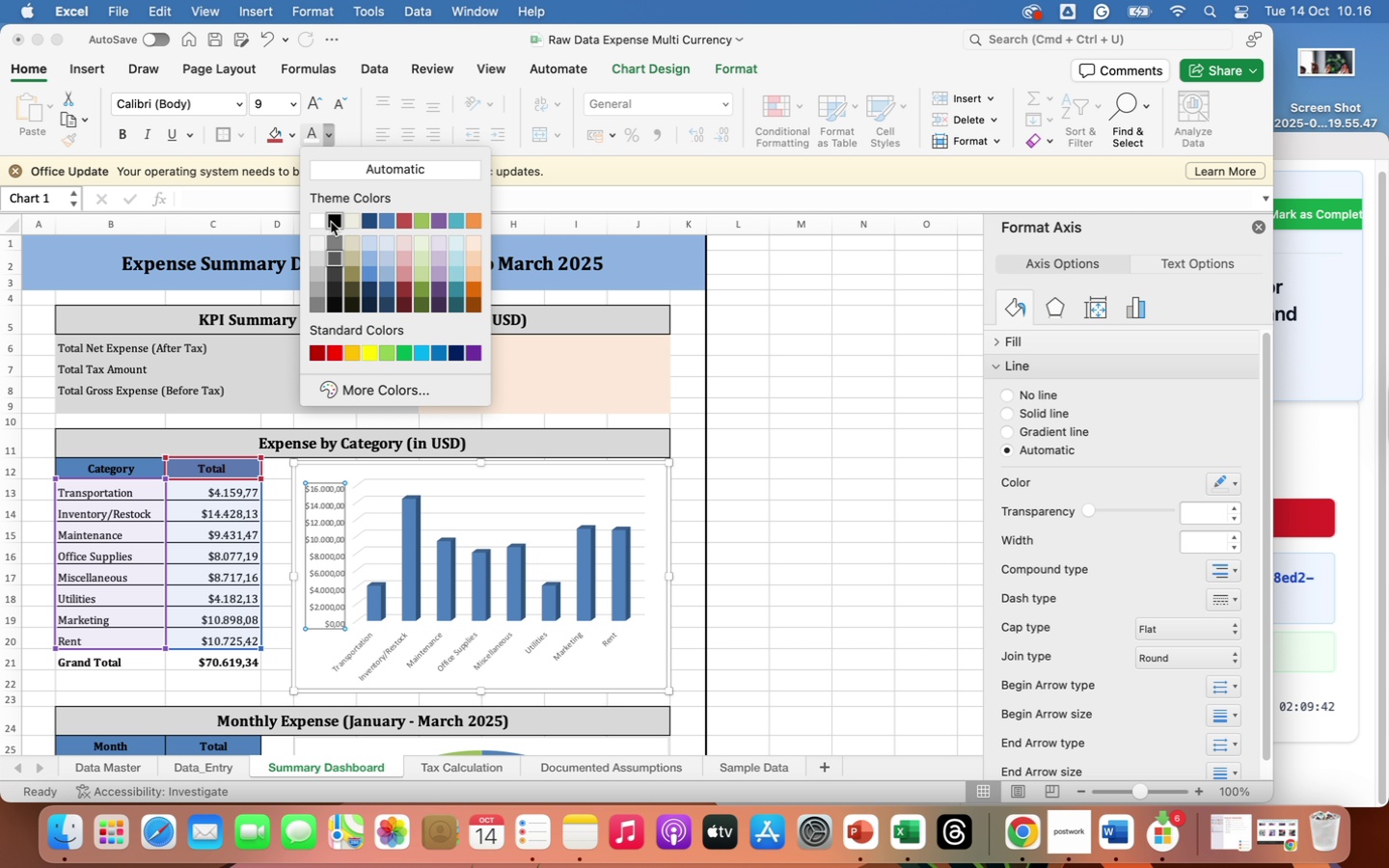 
left_click([333, 223])
 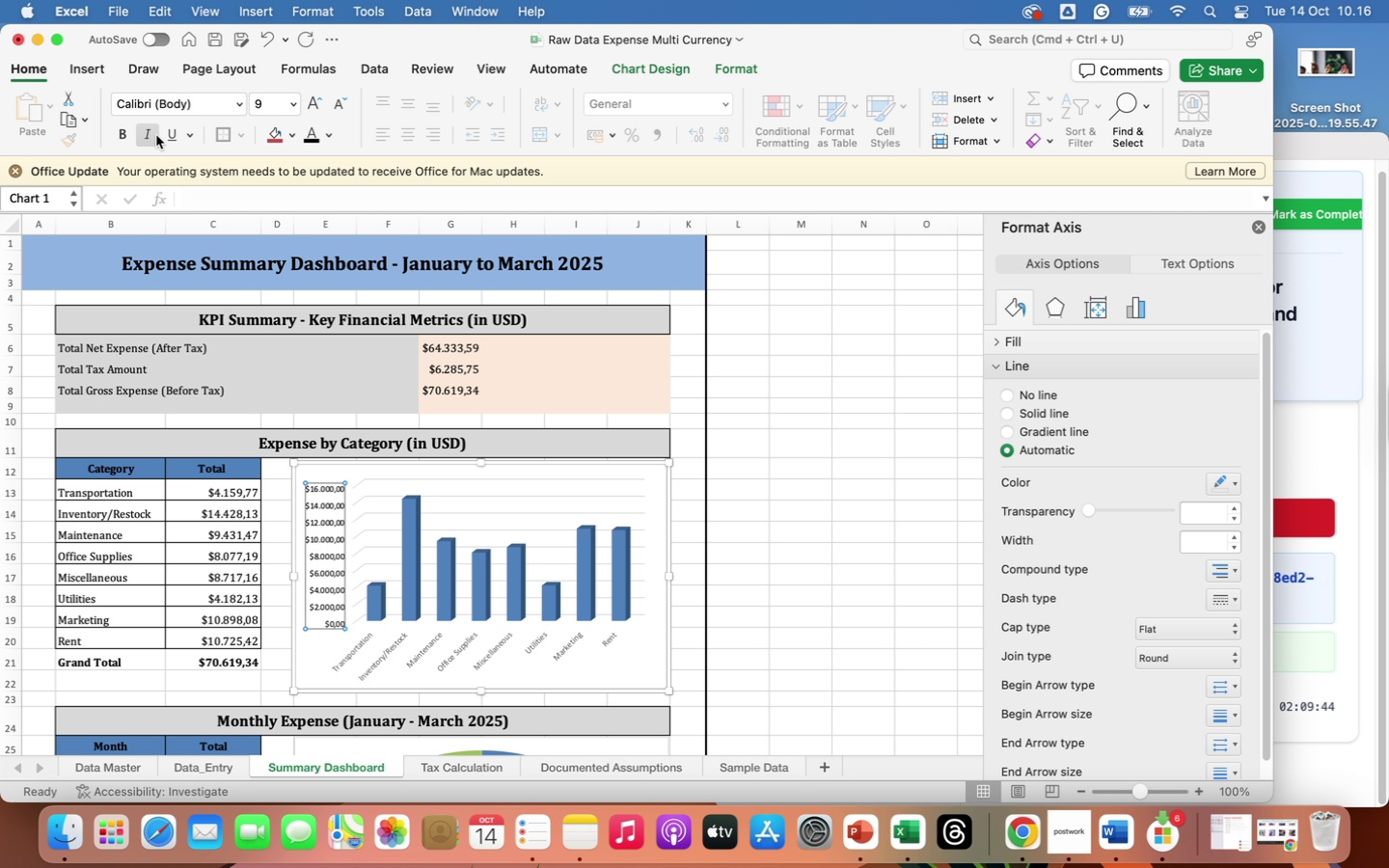 
left_click([120, 132])
 